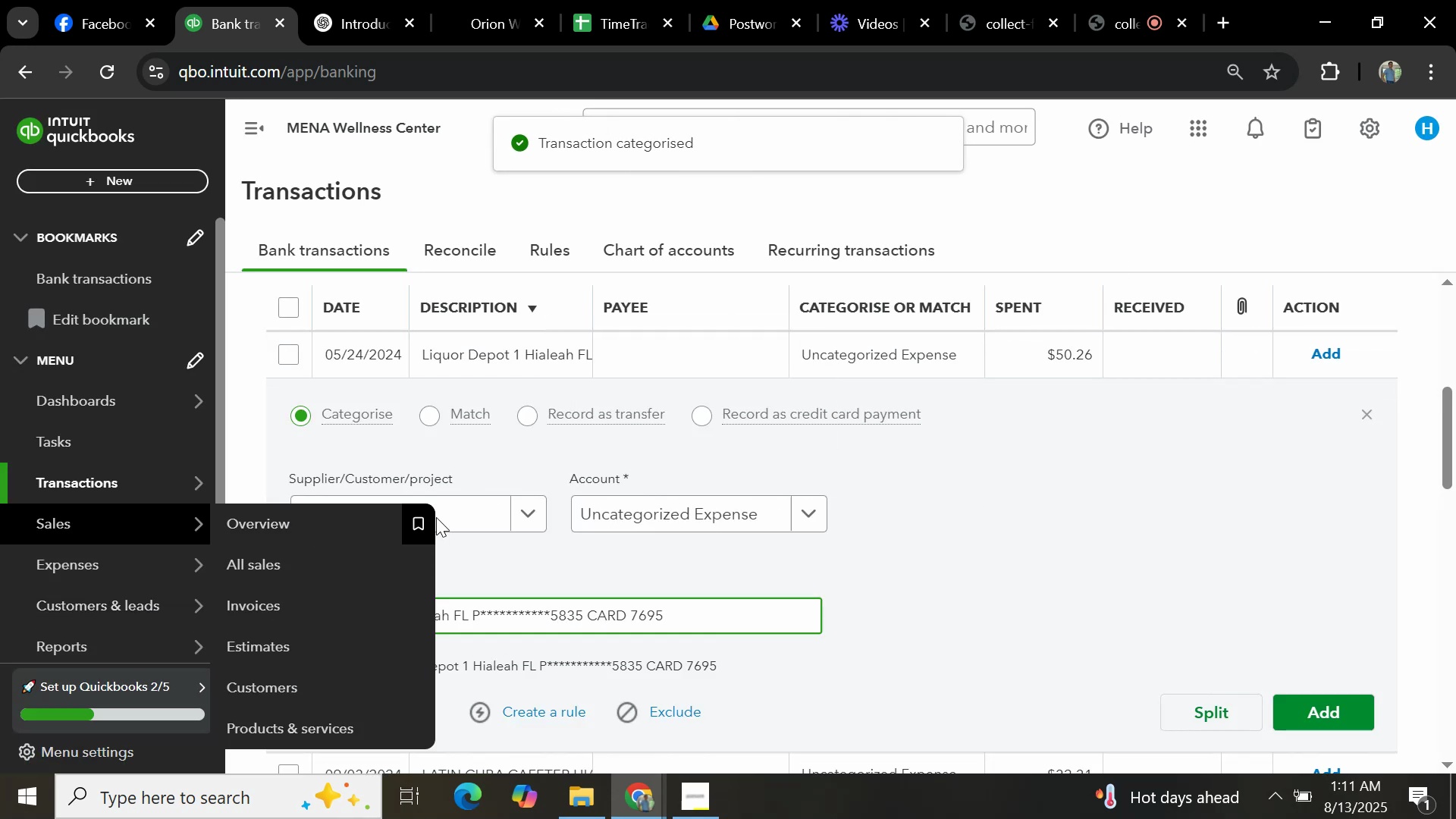 
left_click([489, 512])
 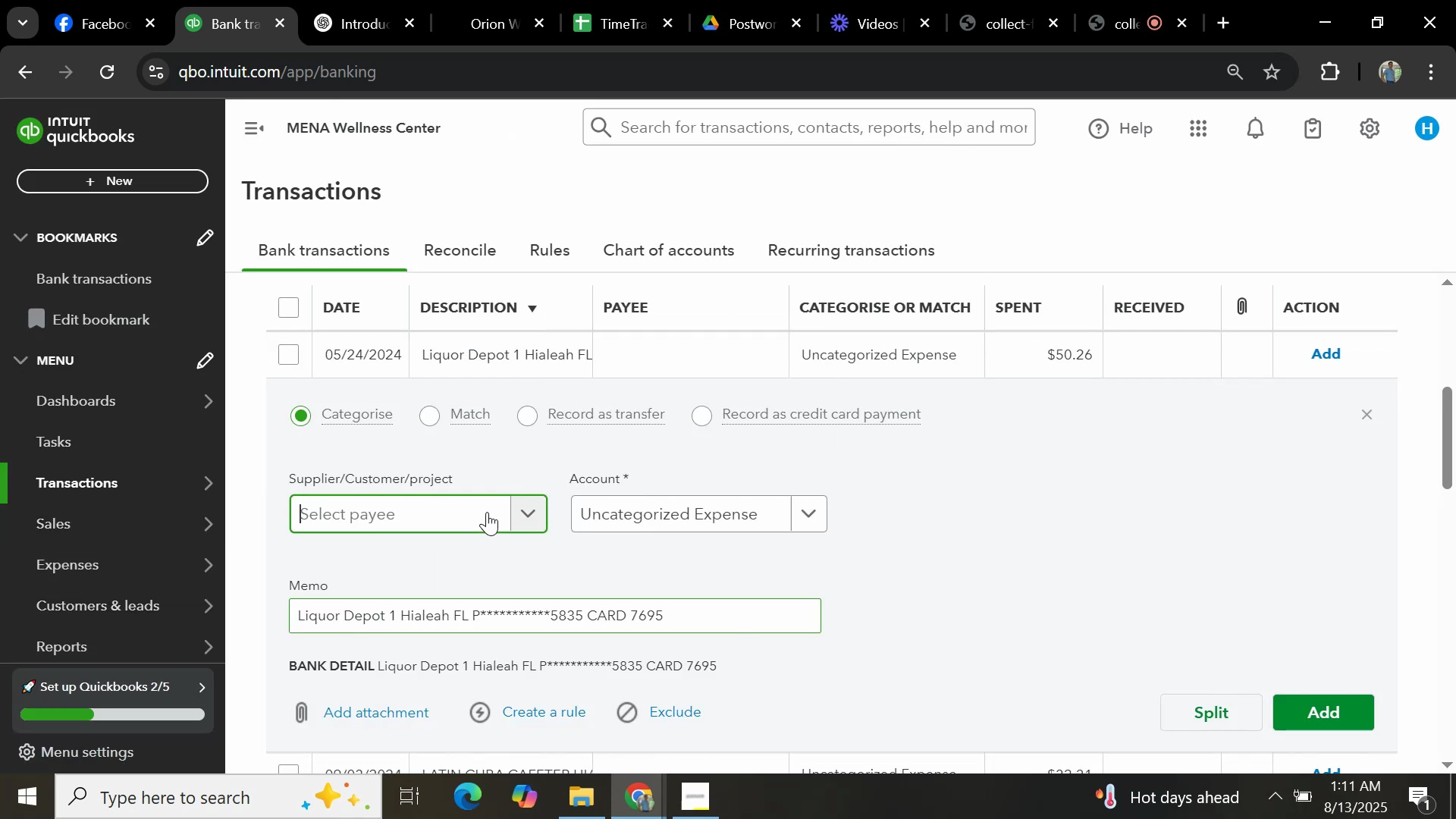 
key(Control+V)
 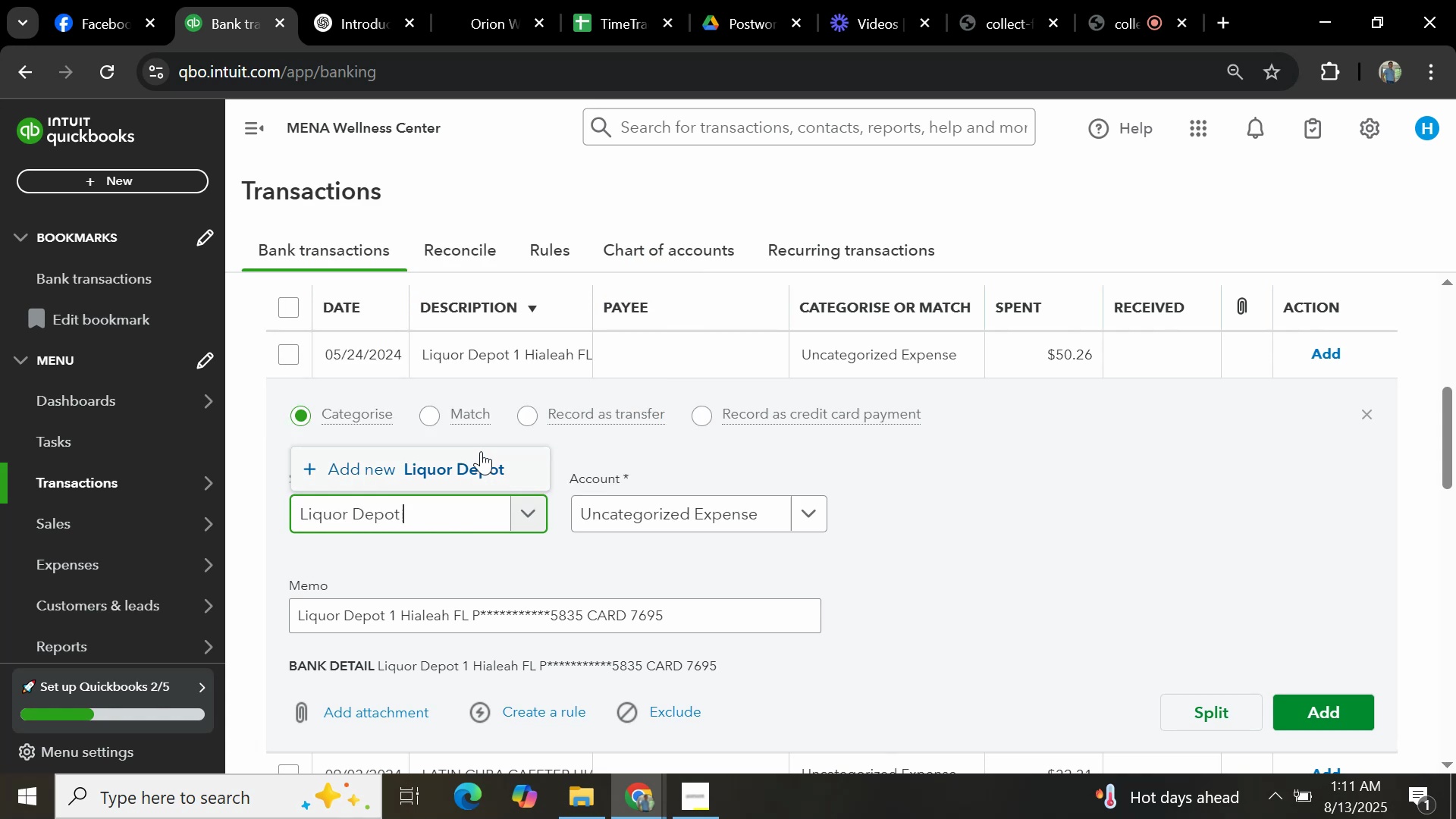 
left_click([484, 463])
 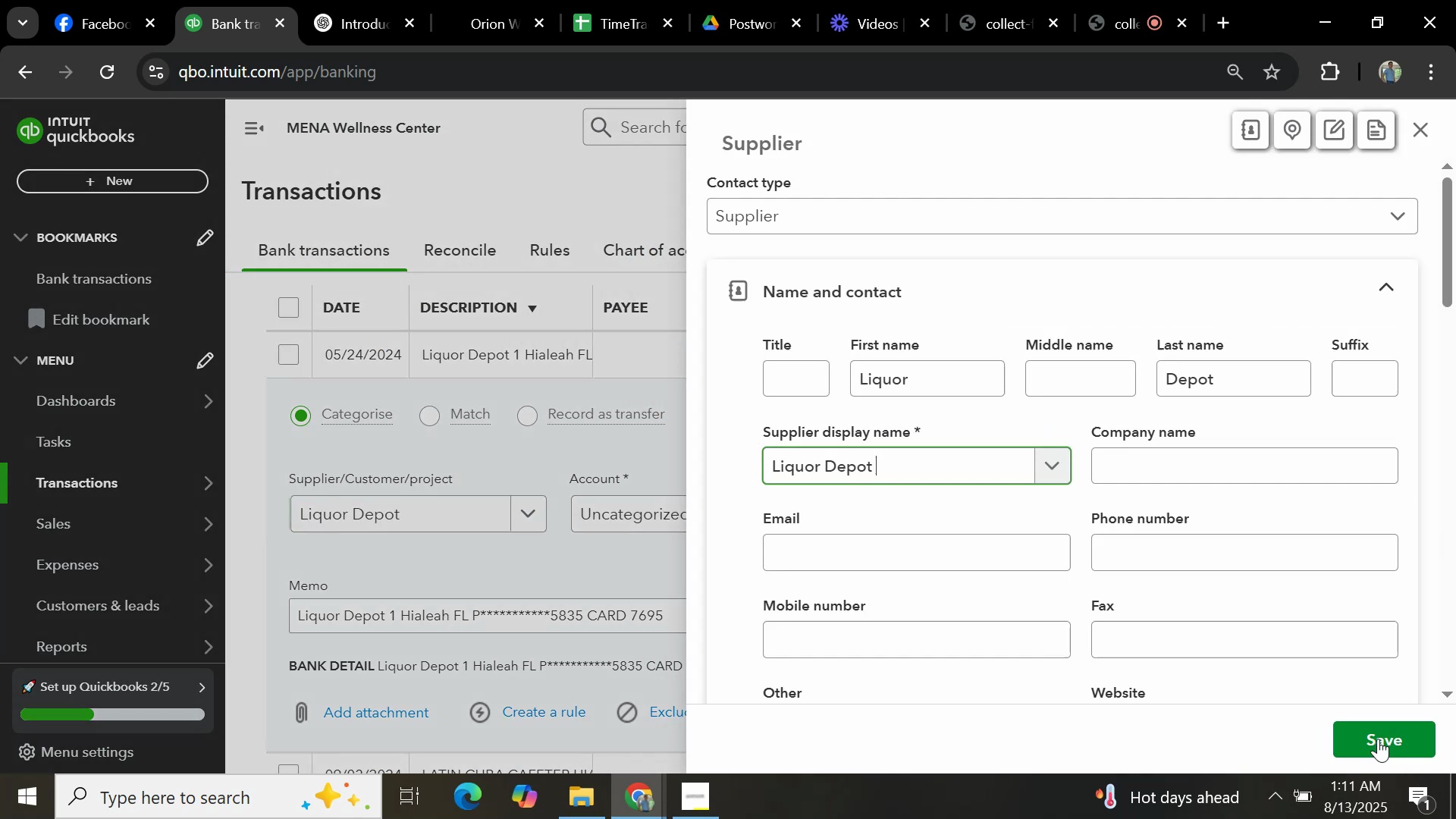 
left_click([1380, 742])
 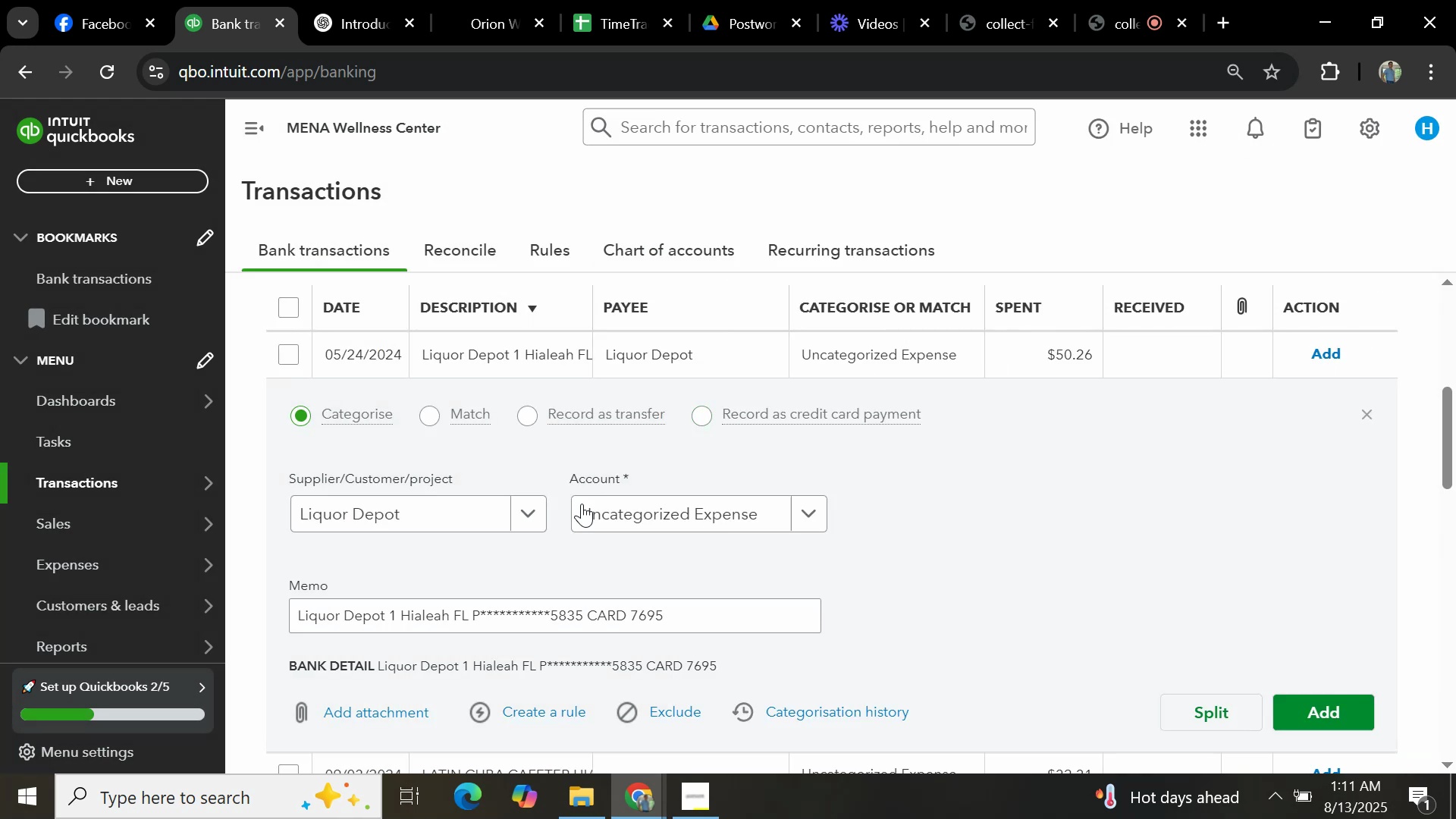 
left_click([653, 510])
 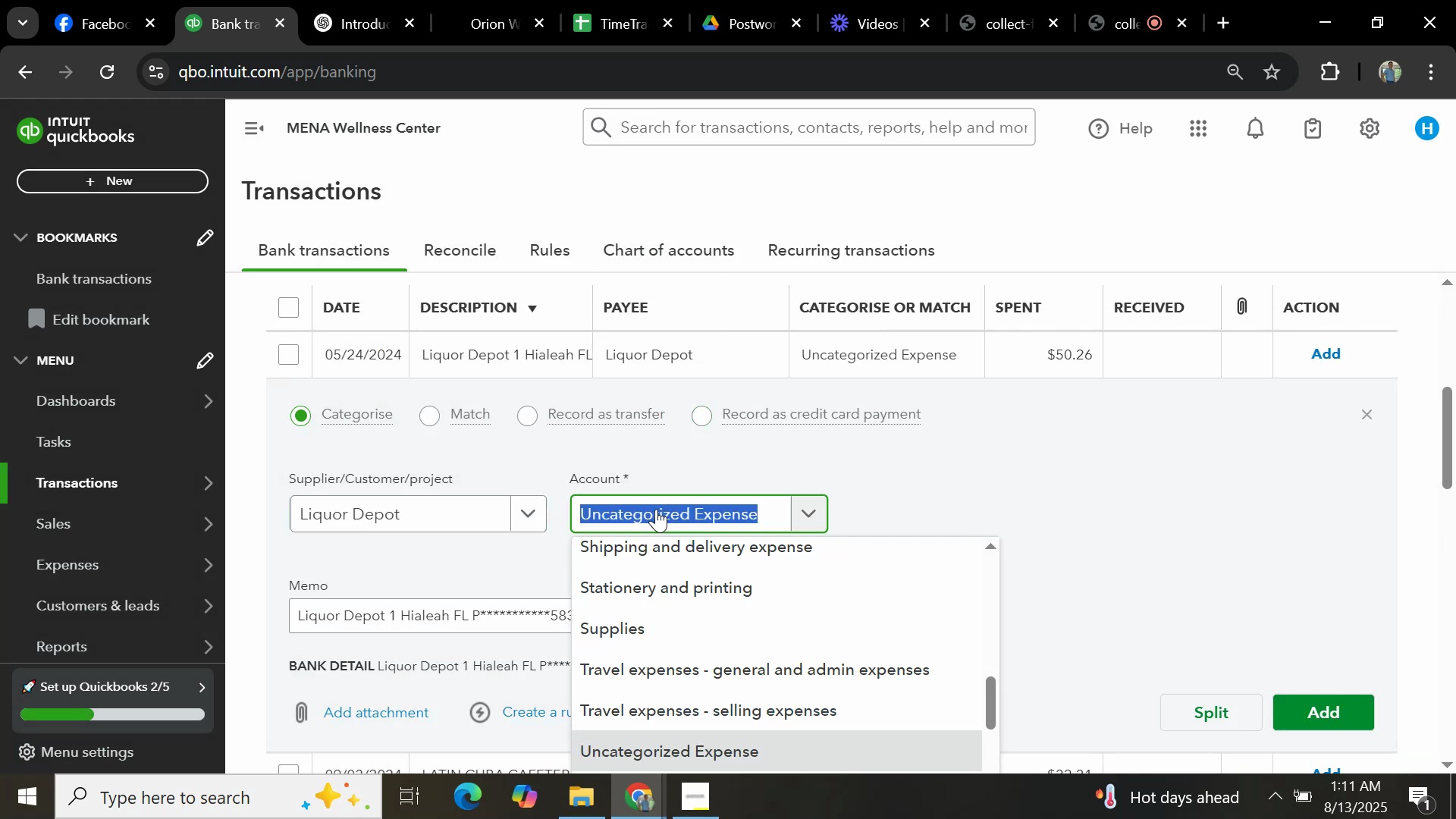 
type(GENERAL)
 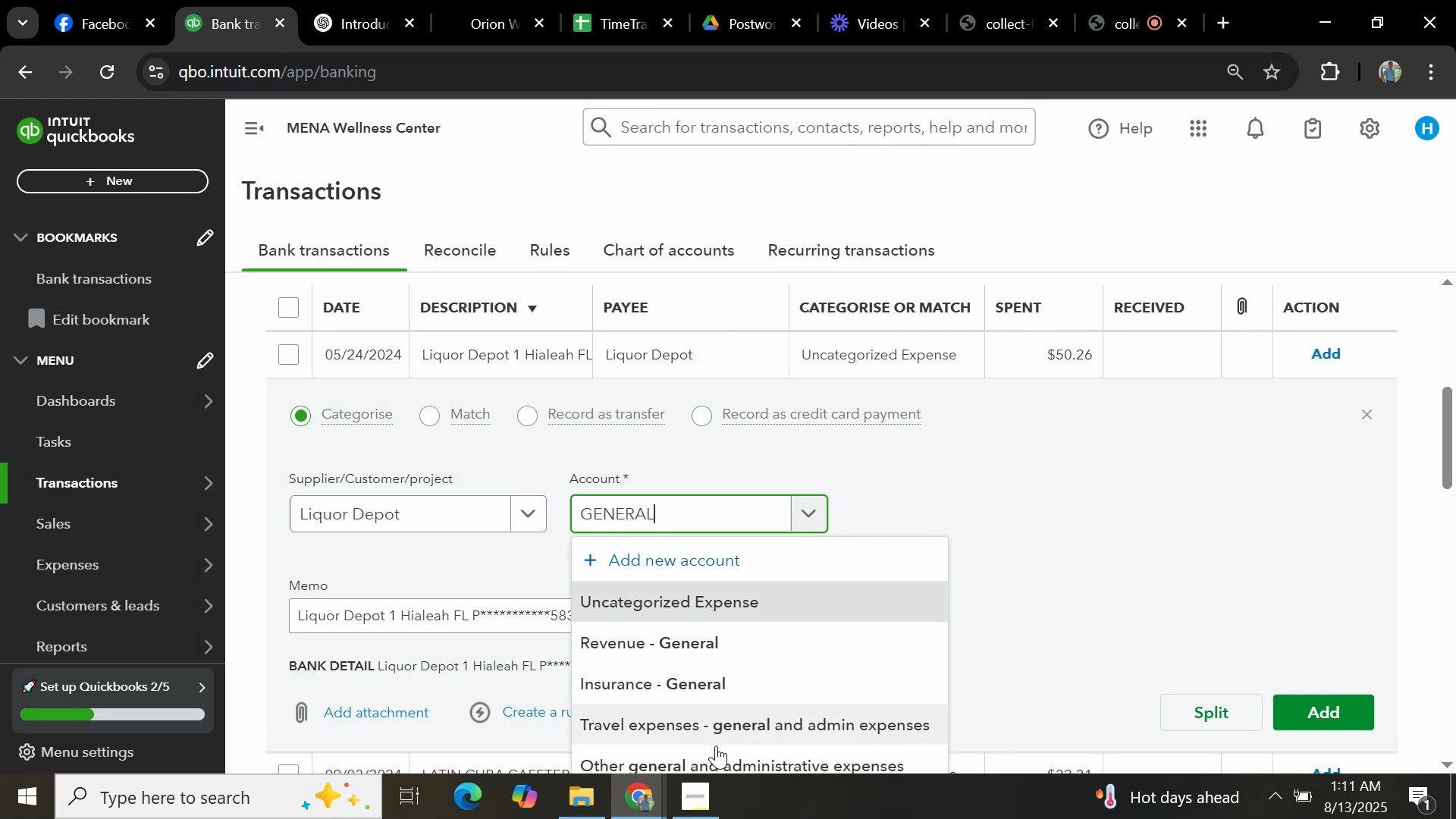 
left_click([717, 748])
 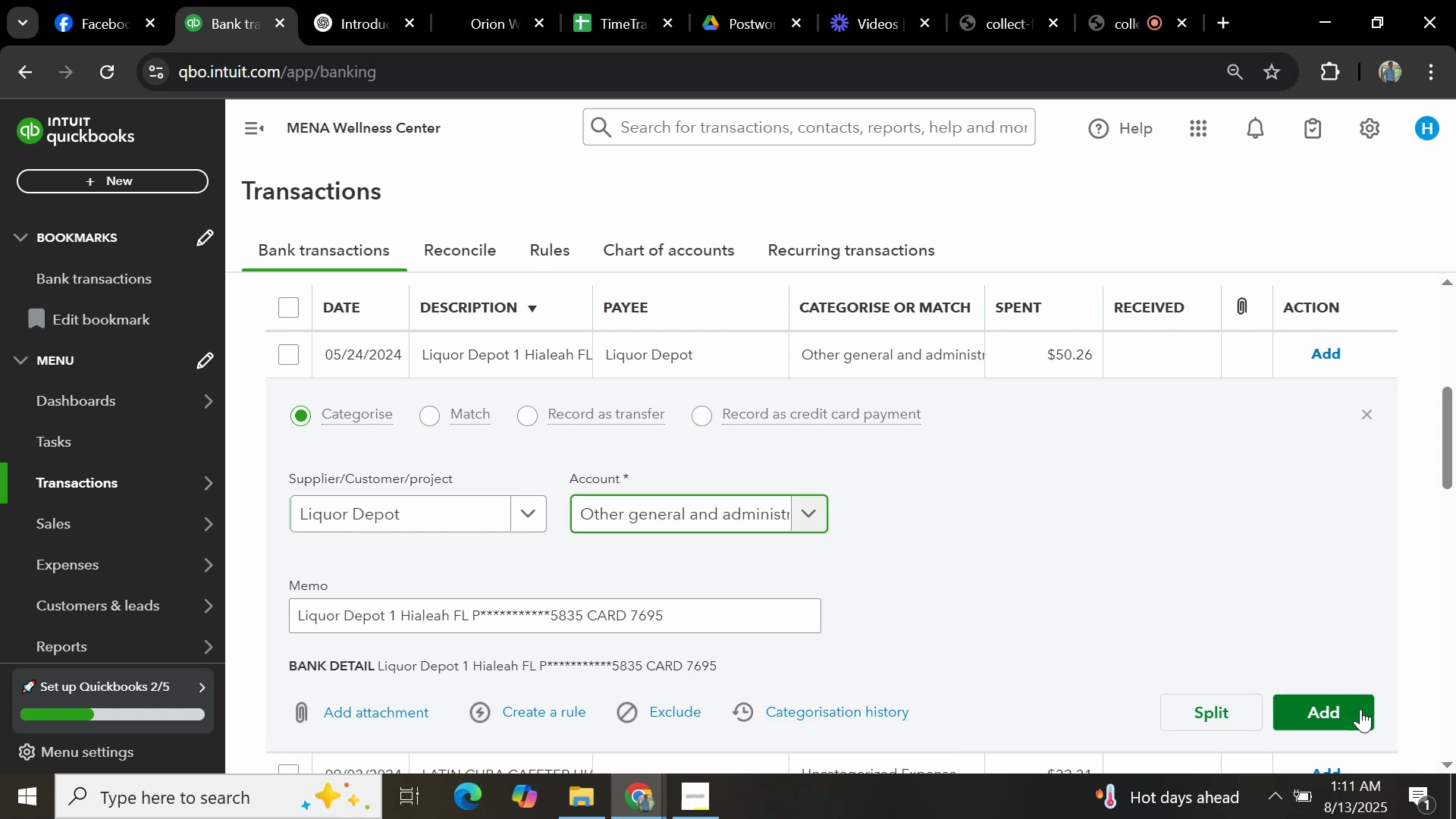 
left_click([1357, 711])
 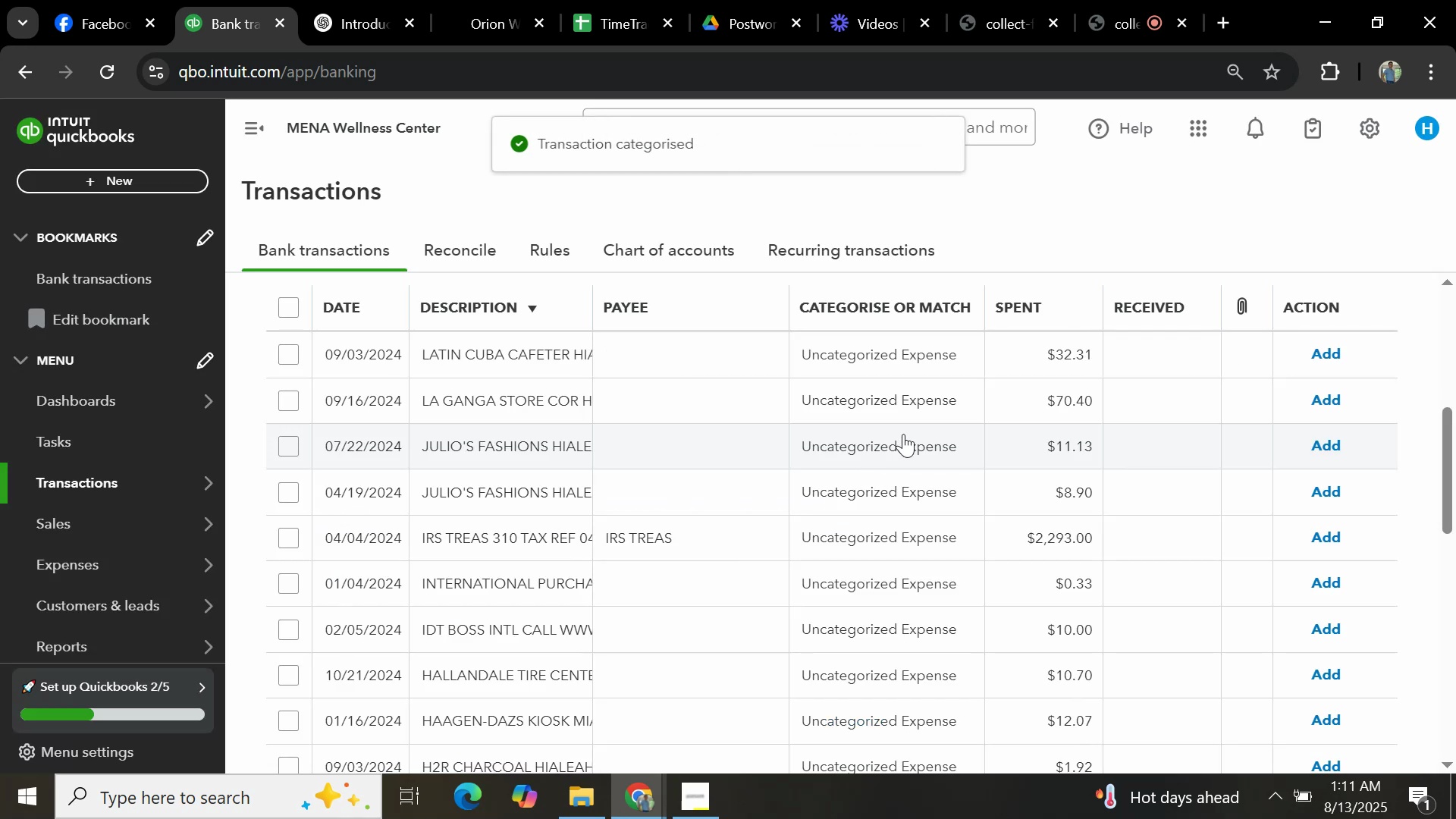 
scroll: coordinate [903, 441], scroll_direction: up, amount: 4.0
 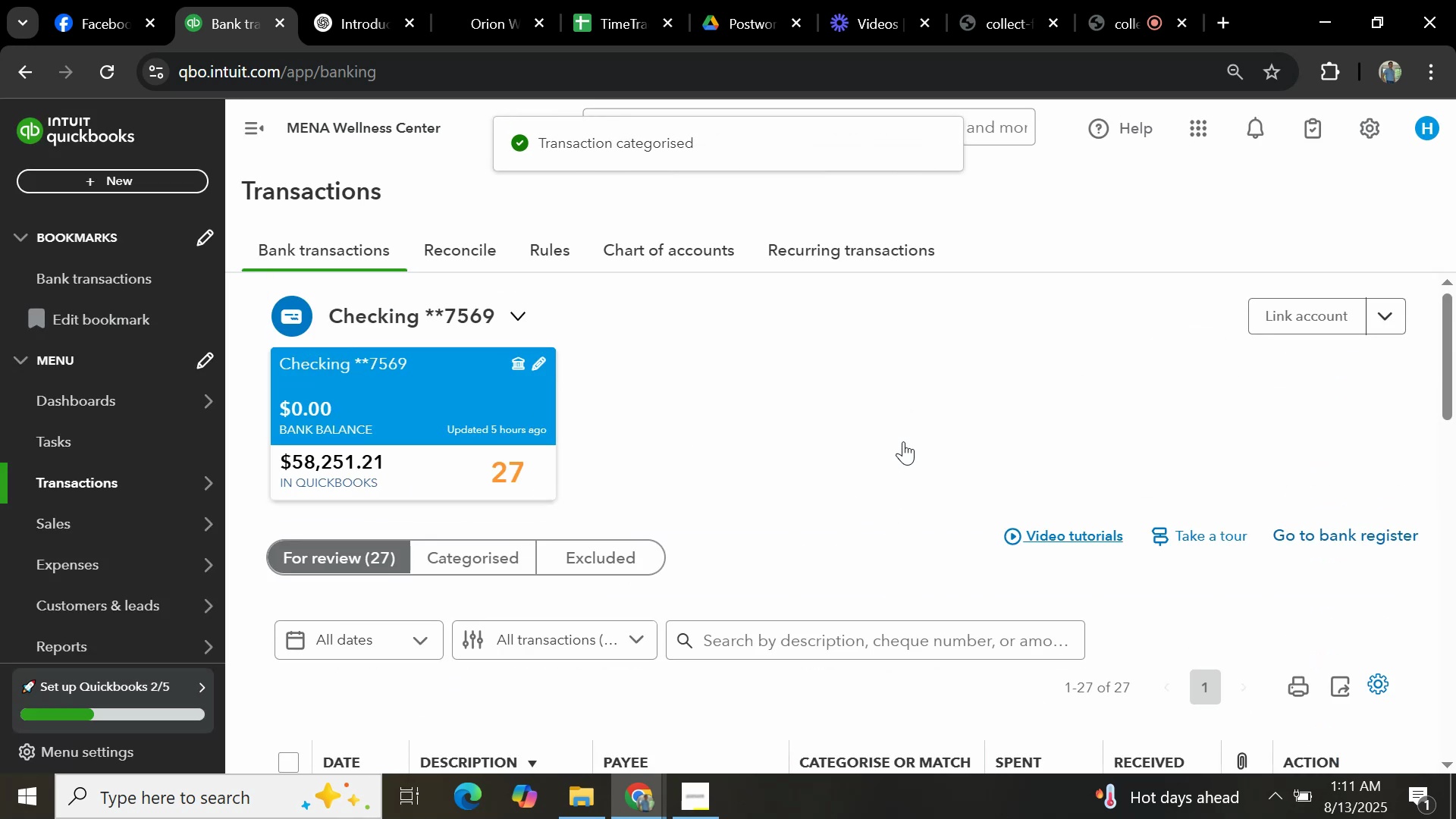 
scroll: coordinate [728, 447], scroll_direction: down, amount: 9.0
 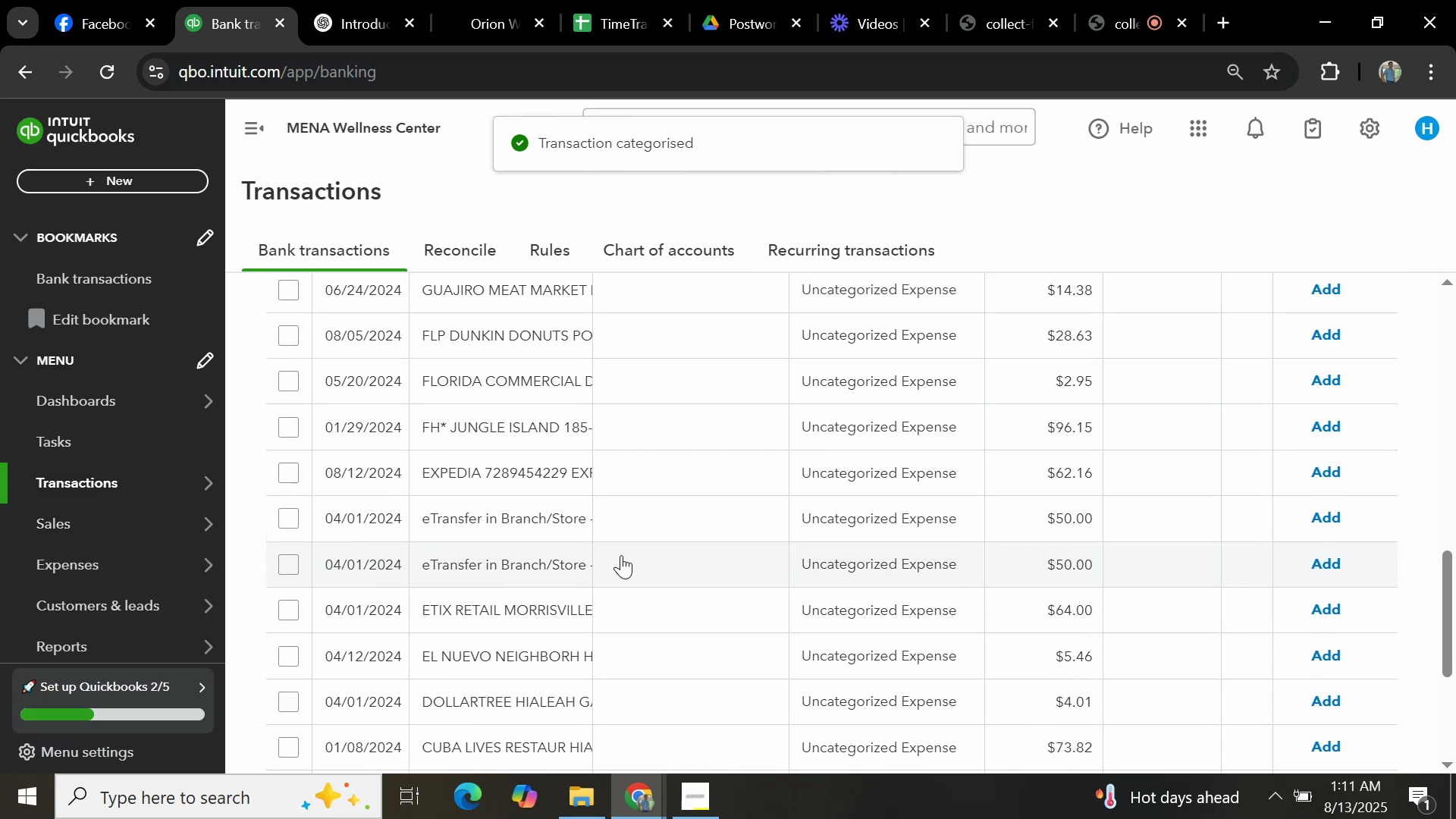 
left_click([286, 514])
 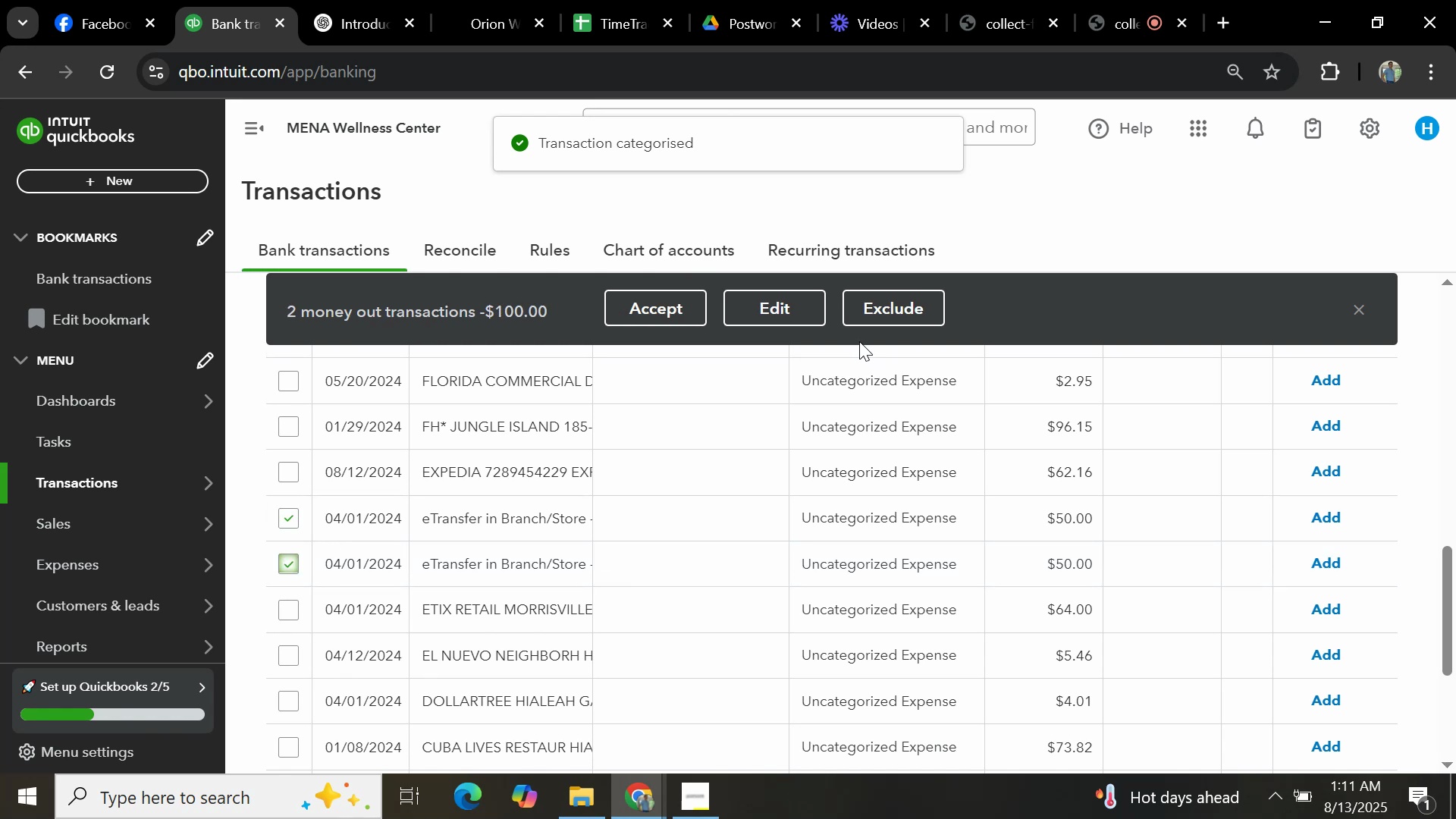 
left_click([783, 312])
 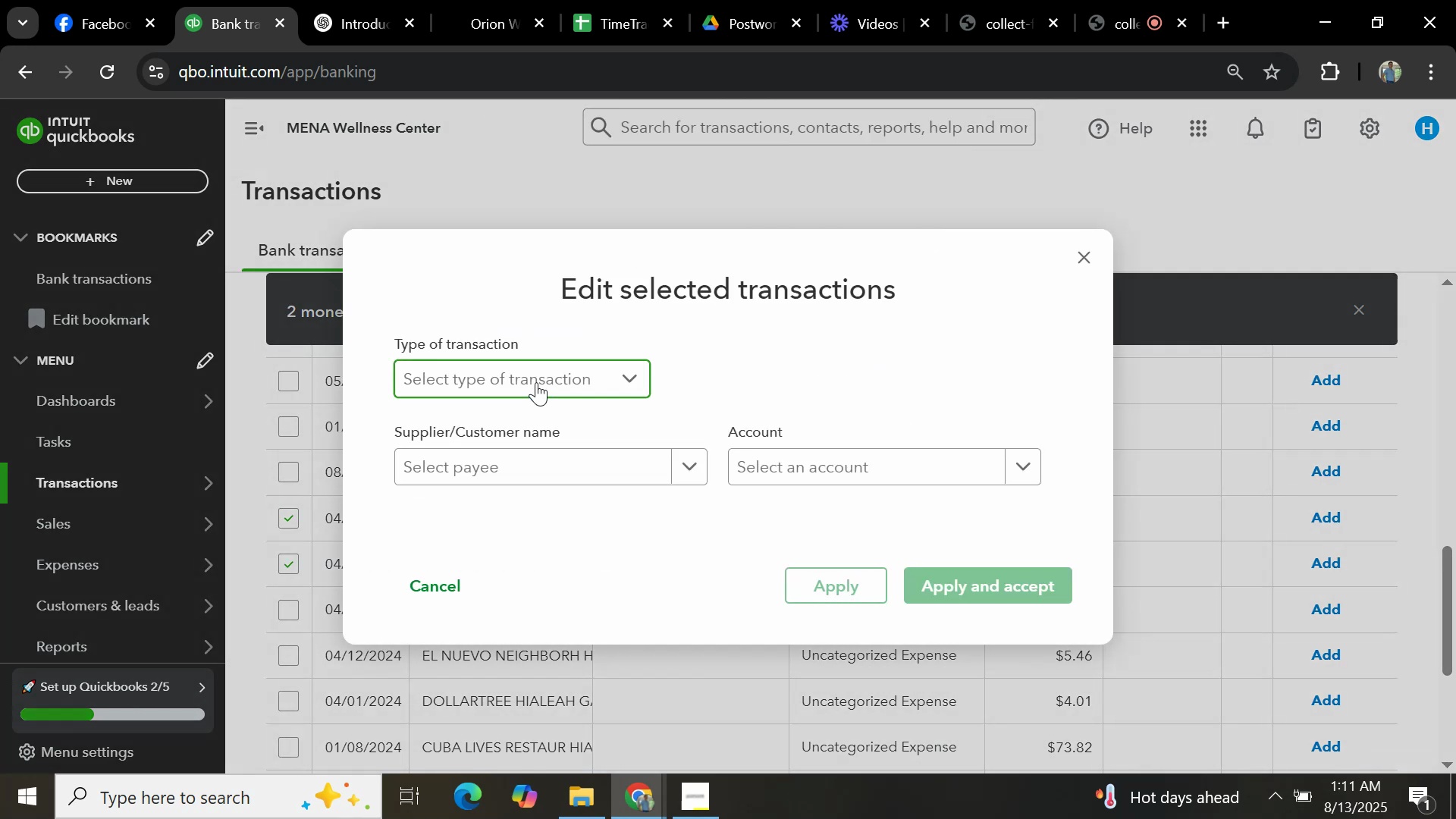 
double_click([544, 428])
 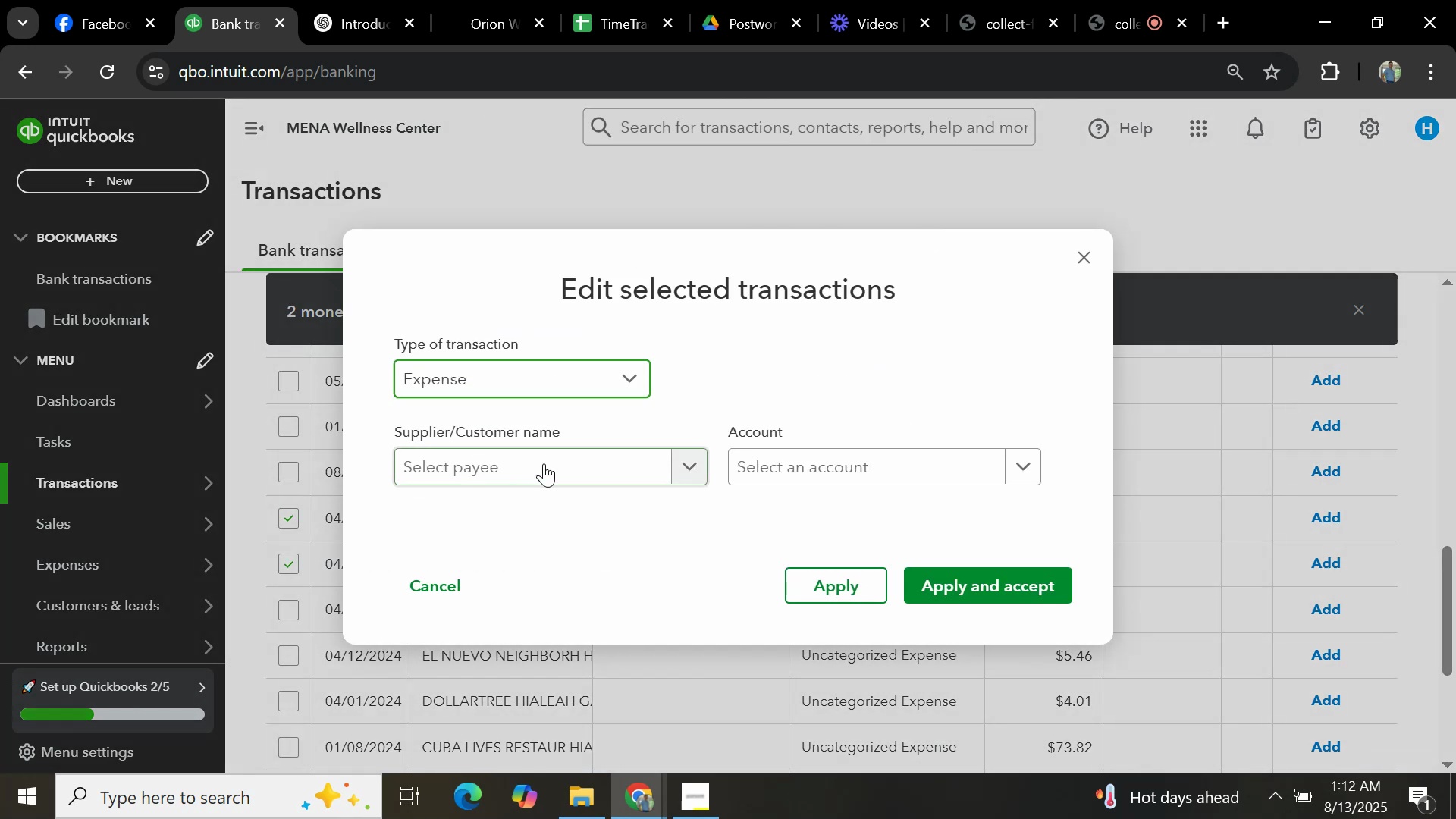 
left_click([542, 463])
 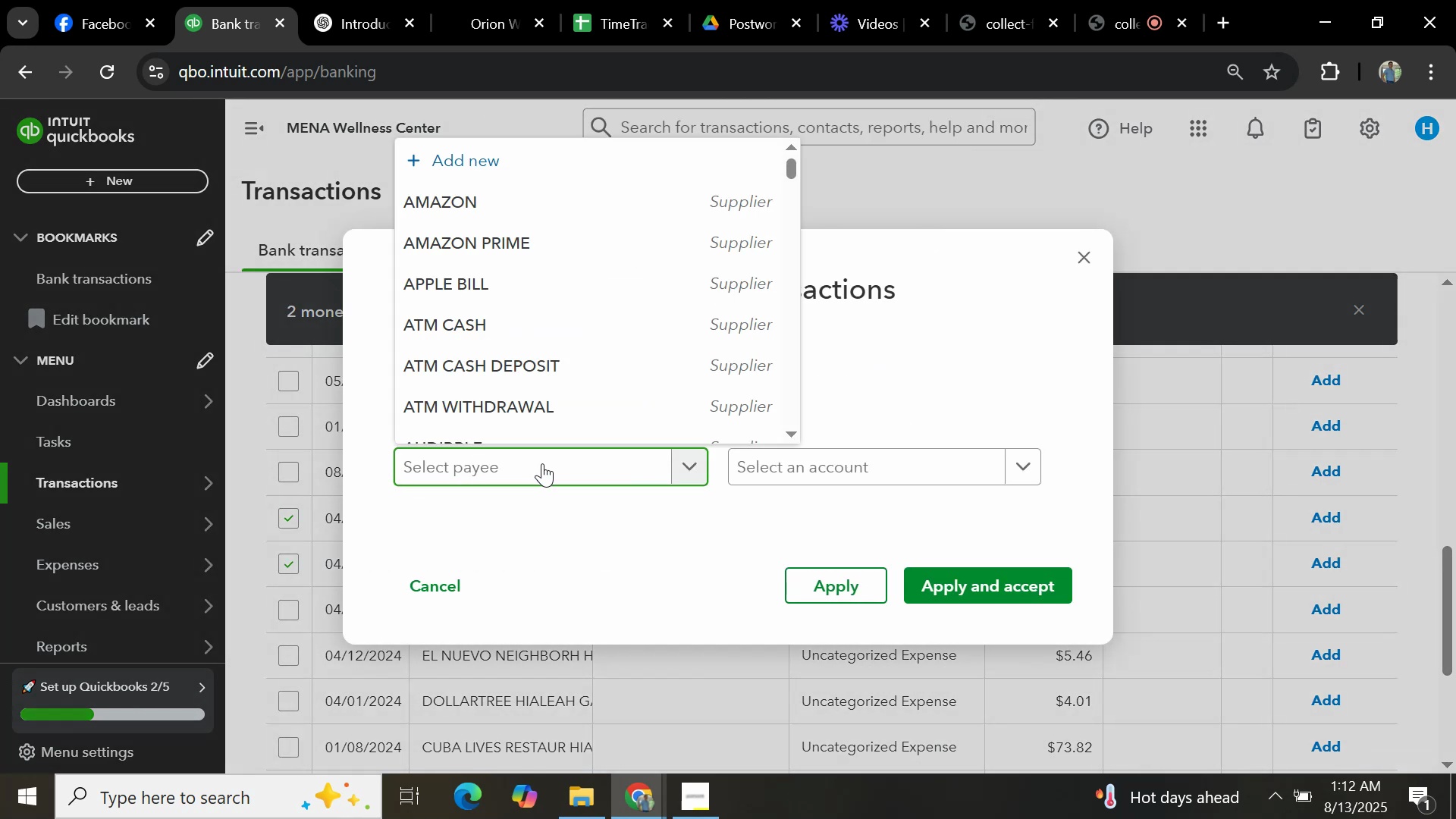 
type(ETRANSFER)
 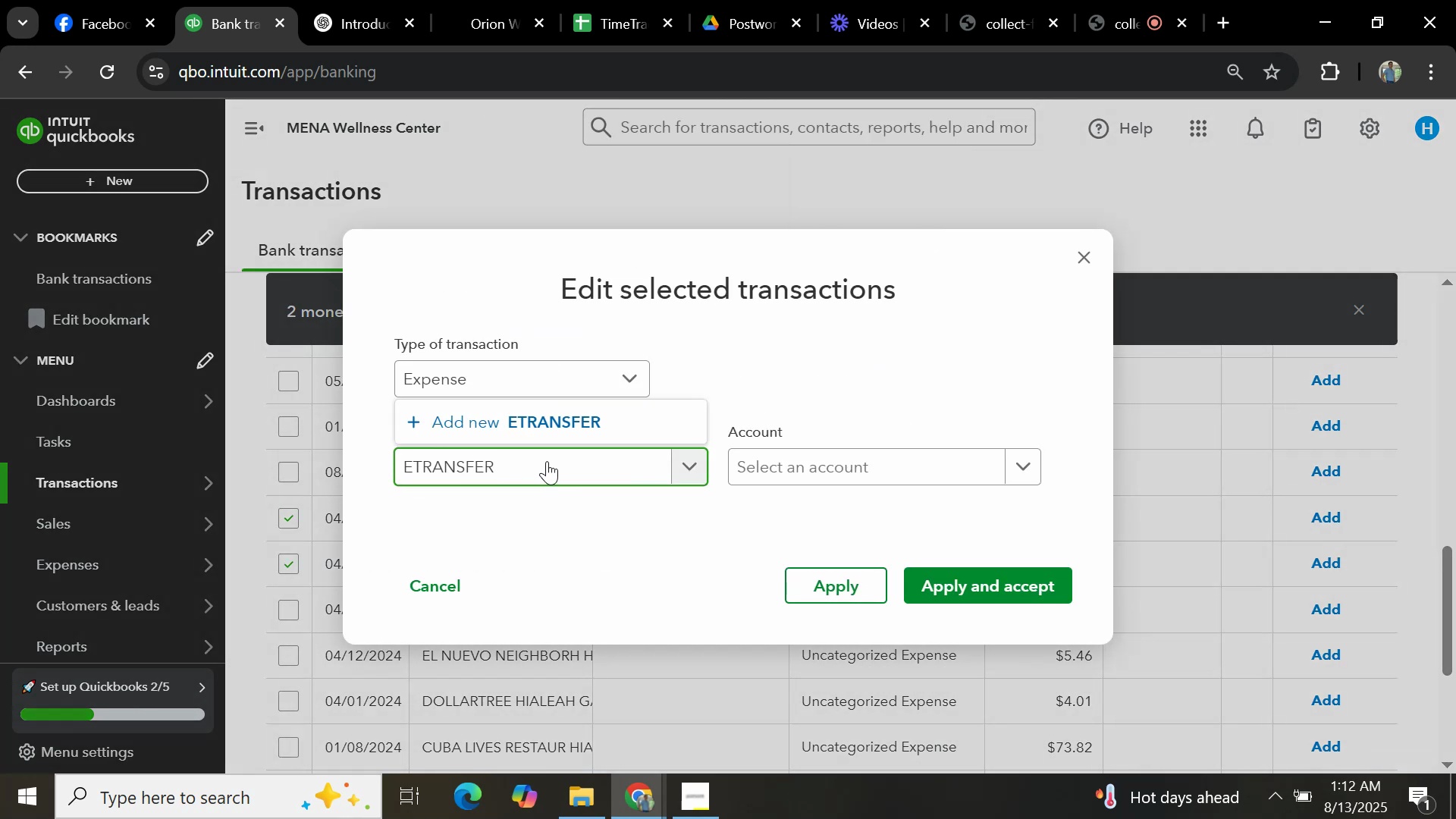 
left_click([567, 415])
 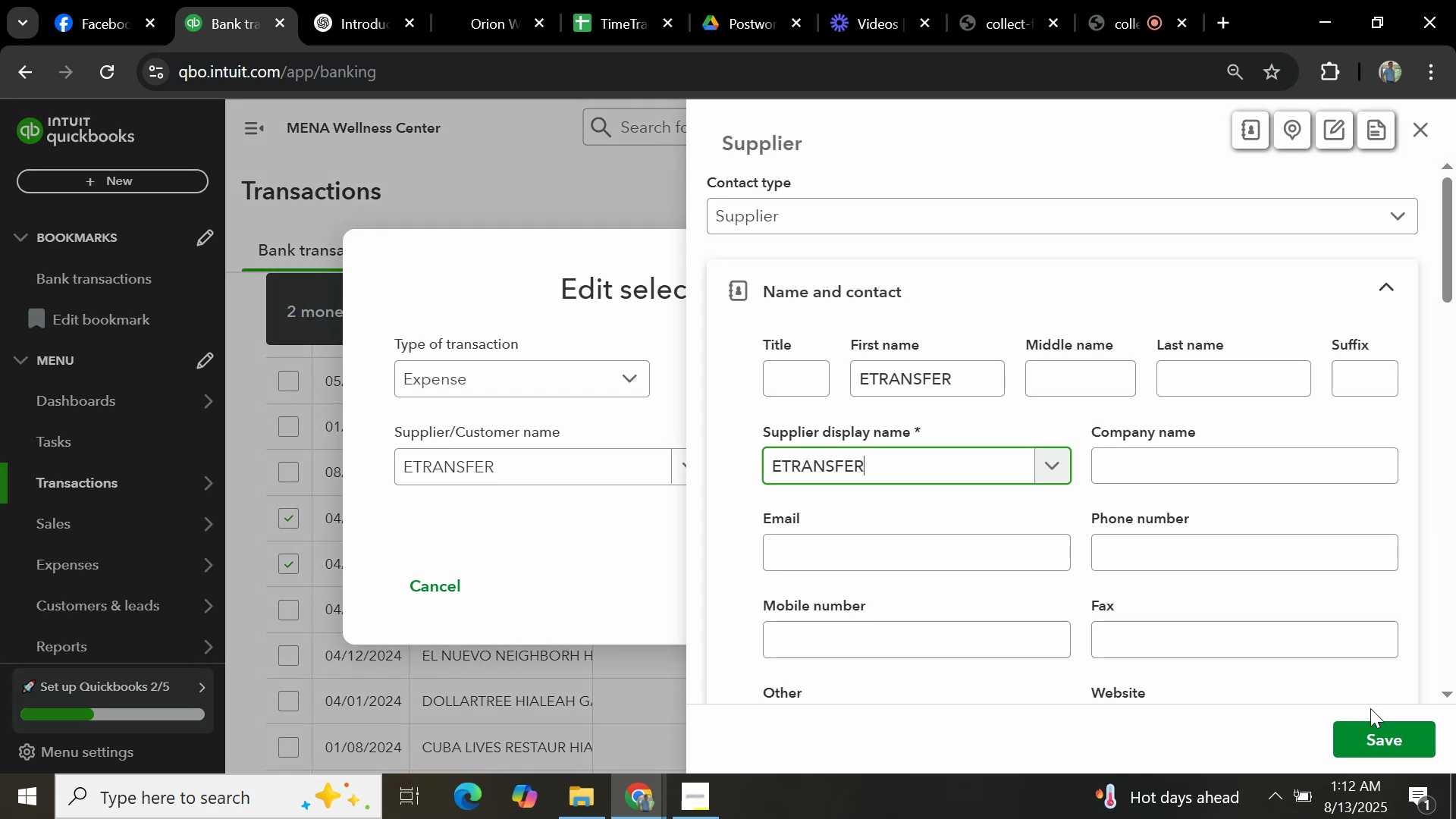 
left_click([1371, 730])
 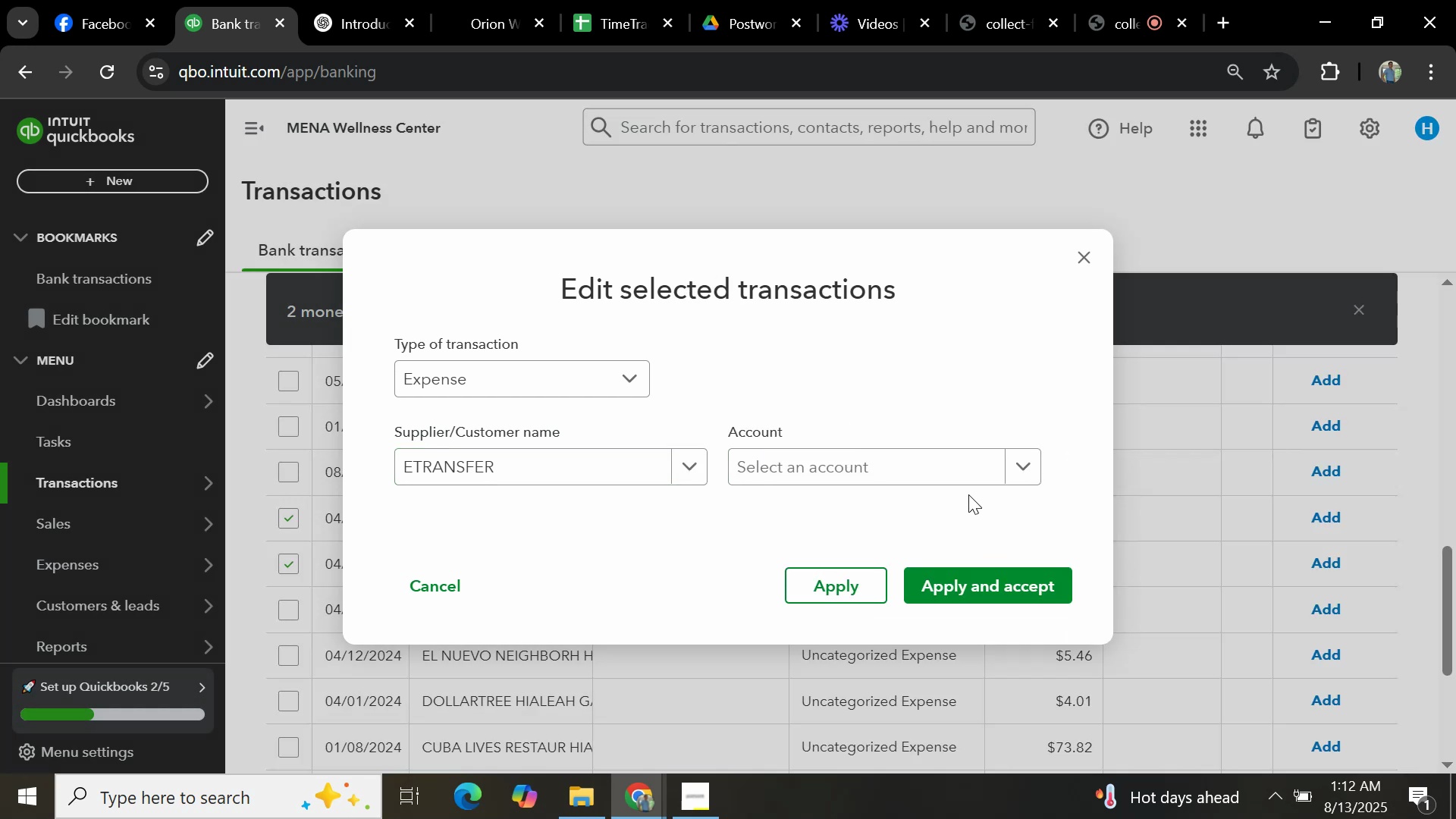 
left_click([941, 469])
 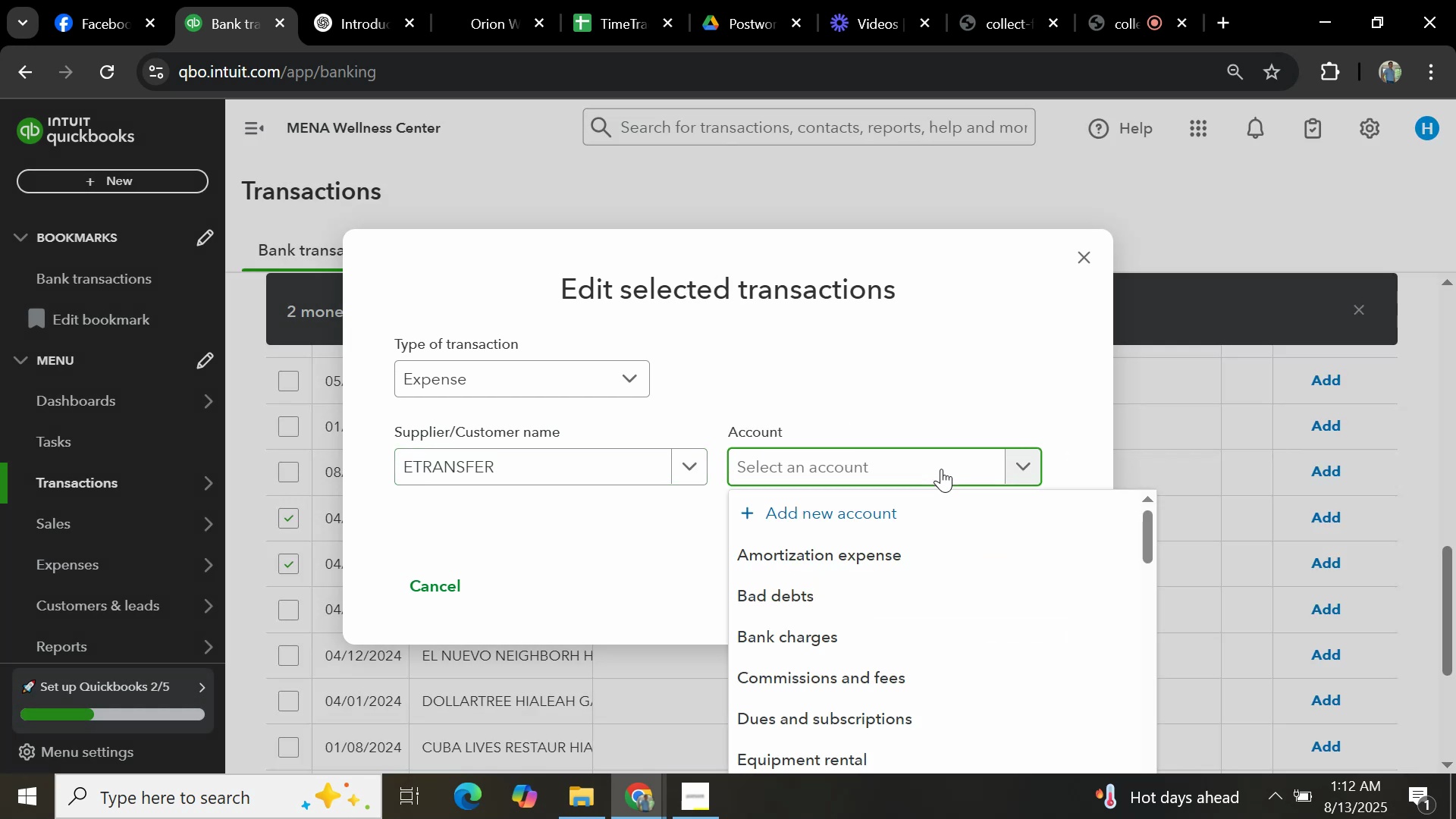 
type(GENERAL)
 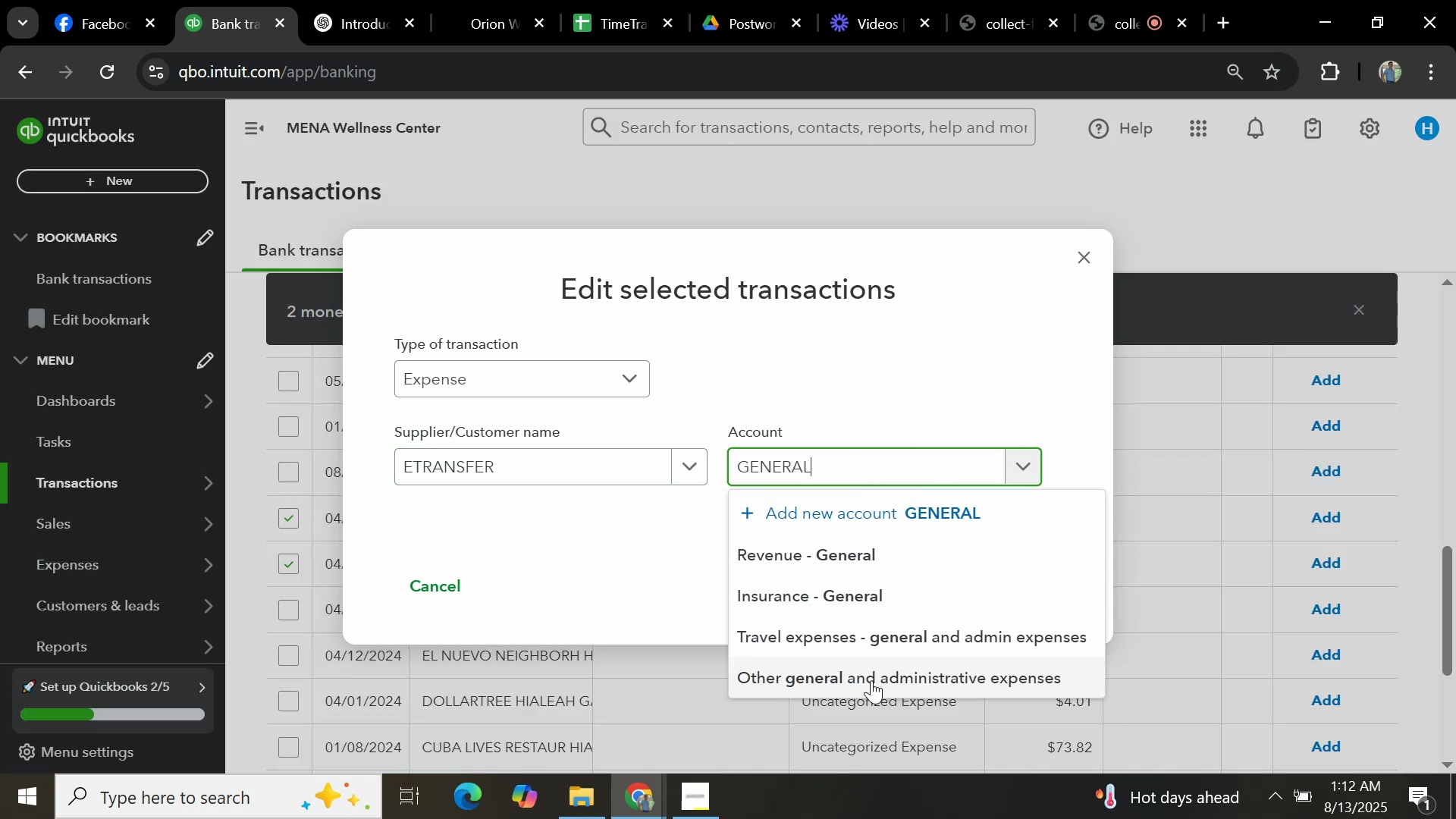 
left_click([872, 676])
 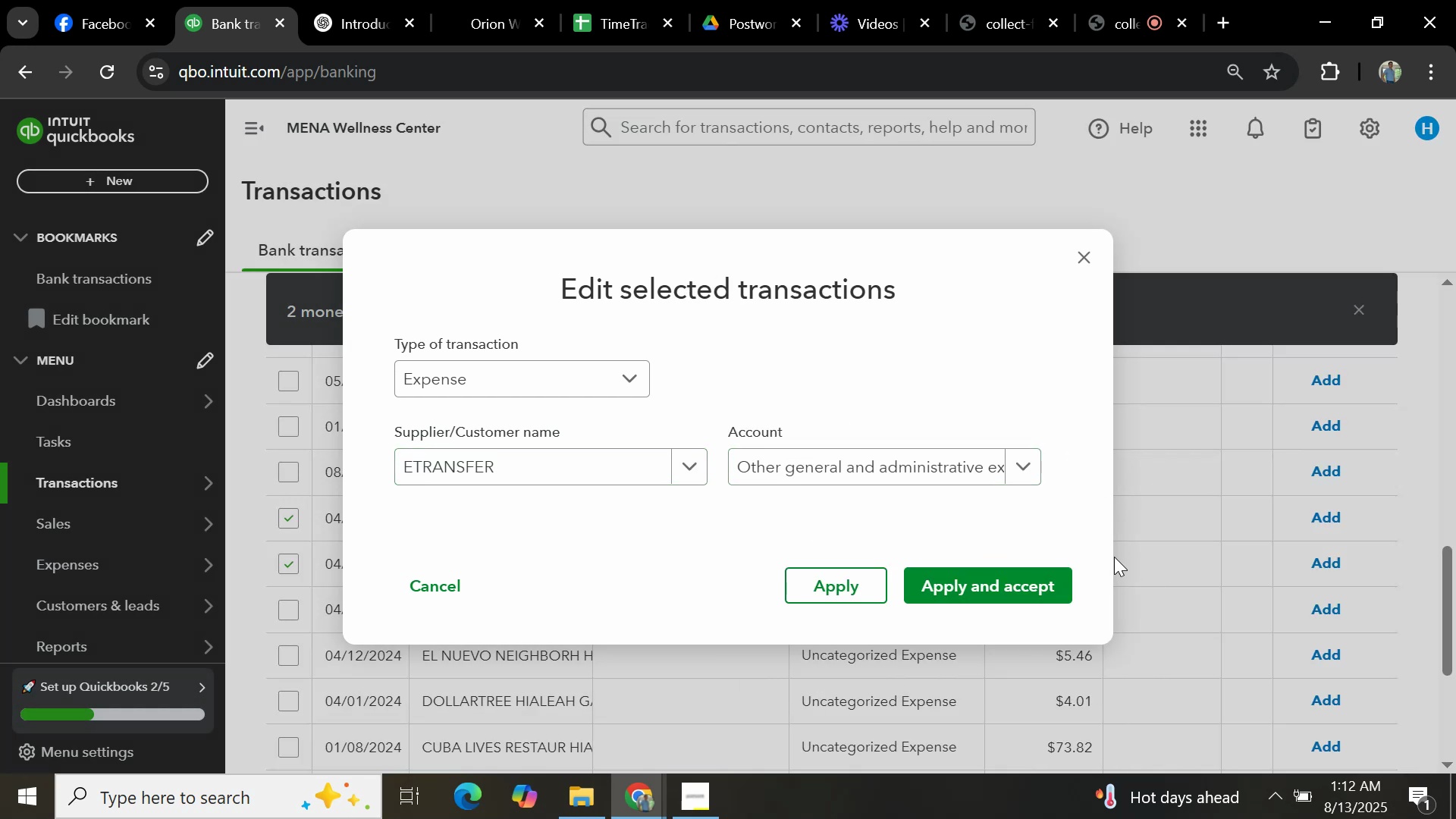 
left_click([1031, 577])
 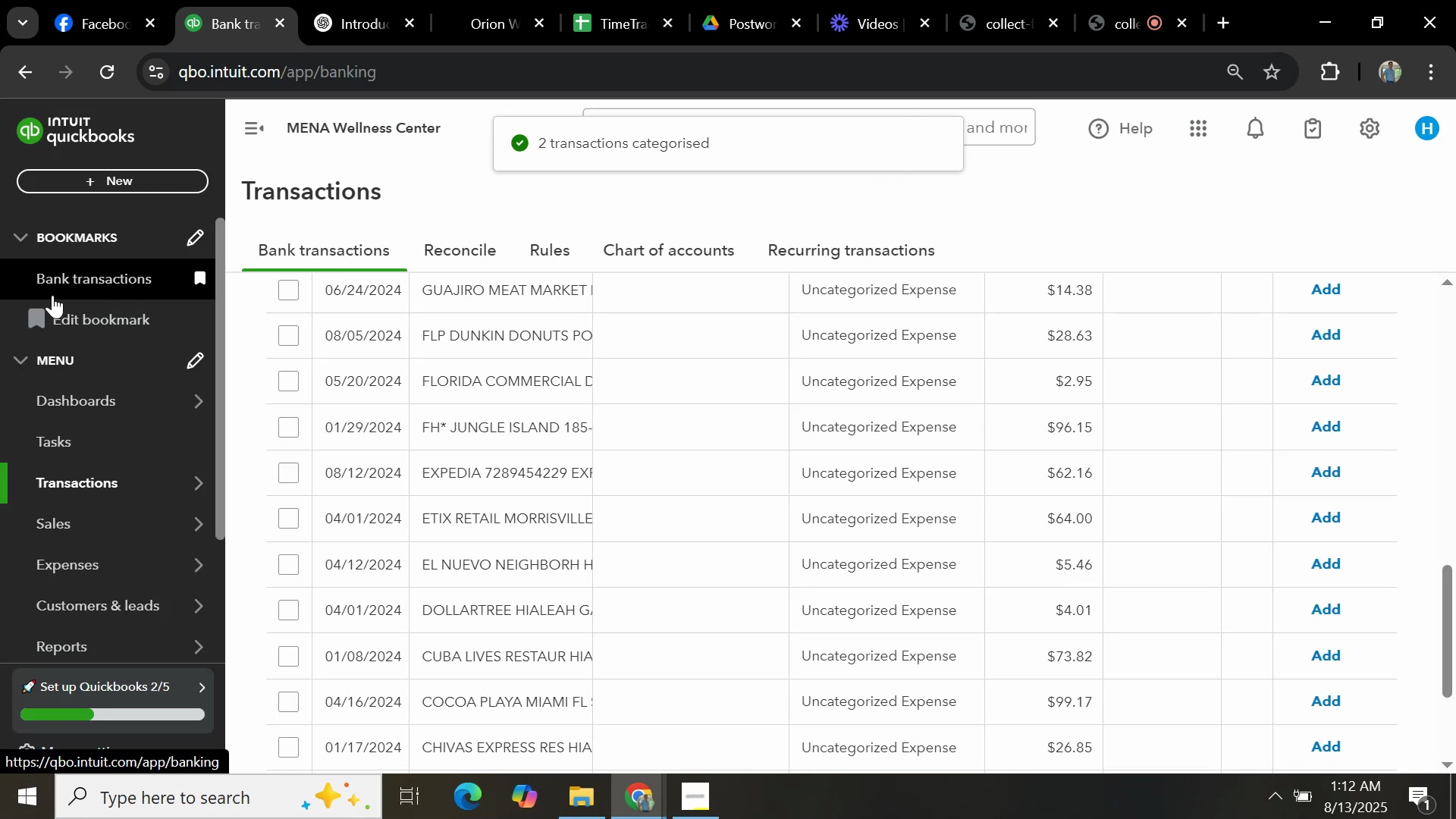 
wait(5.5)
 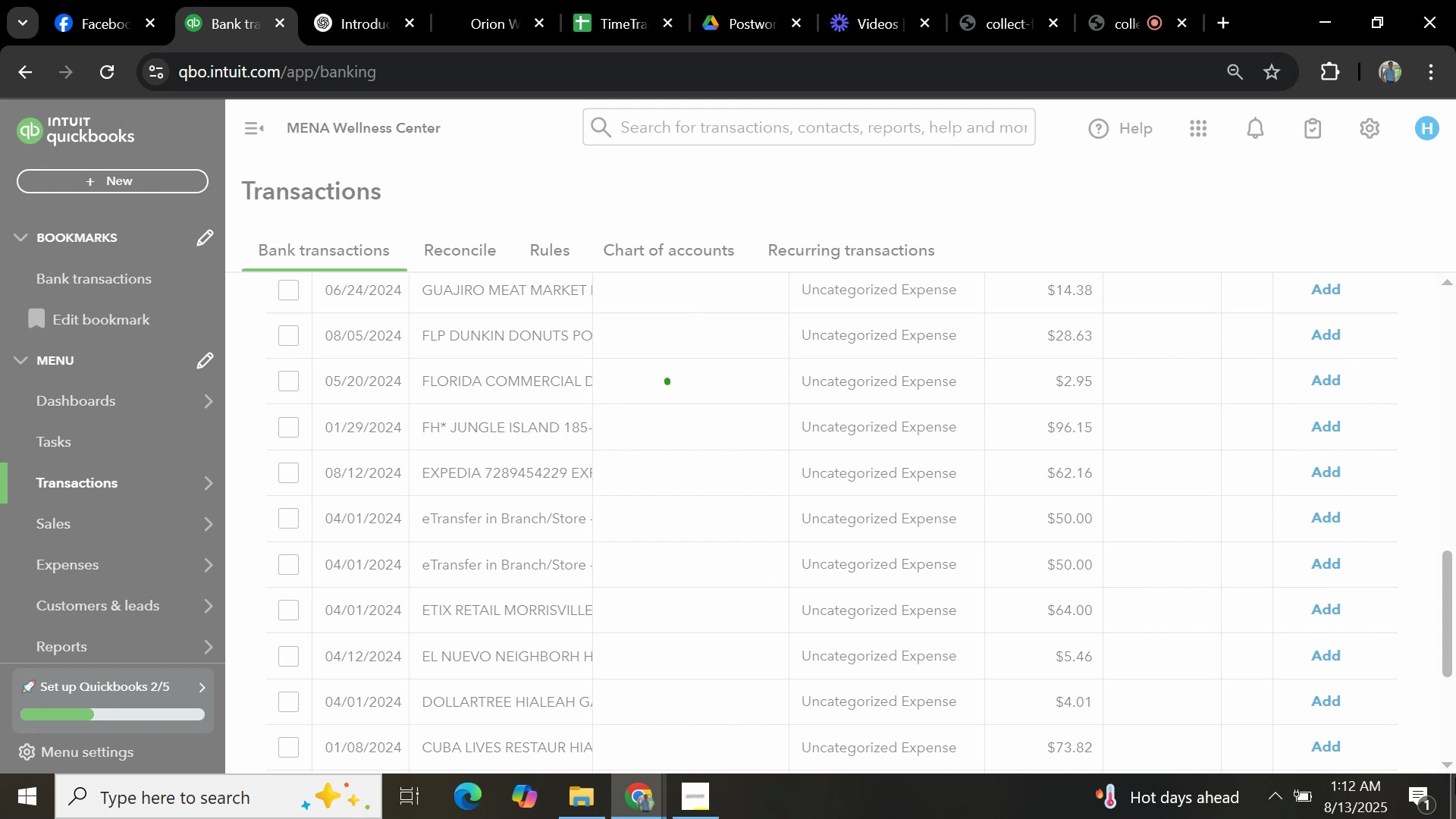 
scroll: coordinate [469, 605], scroll_direction: down, amount: 7.0
 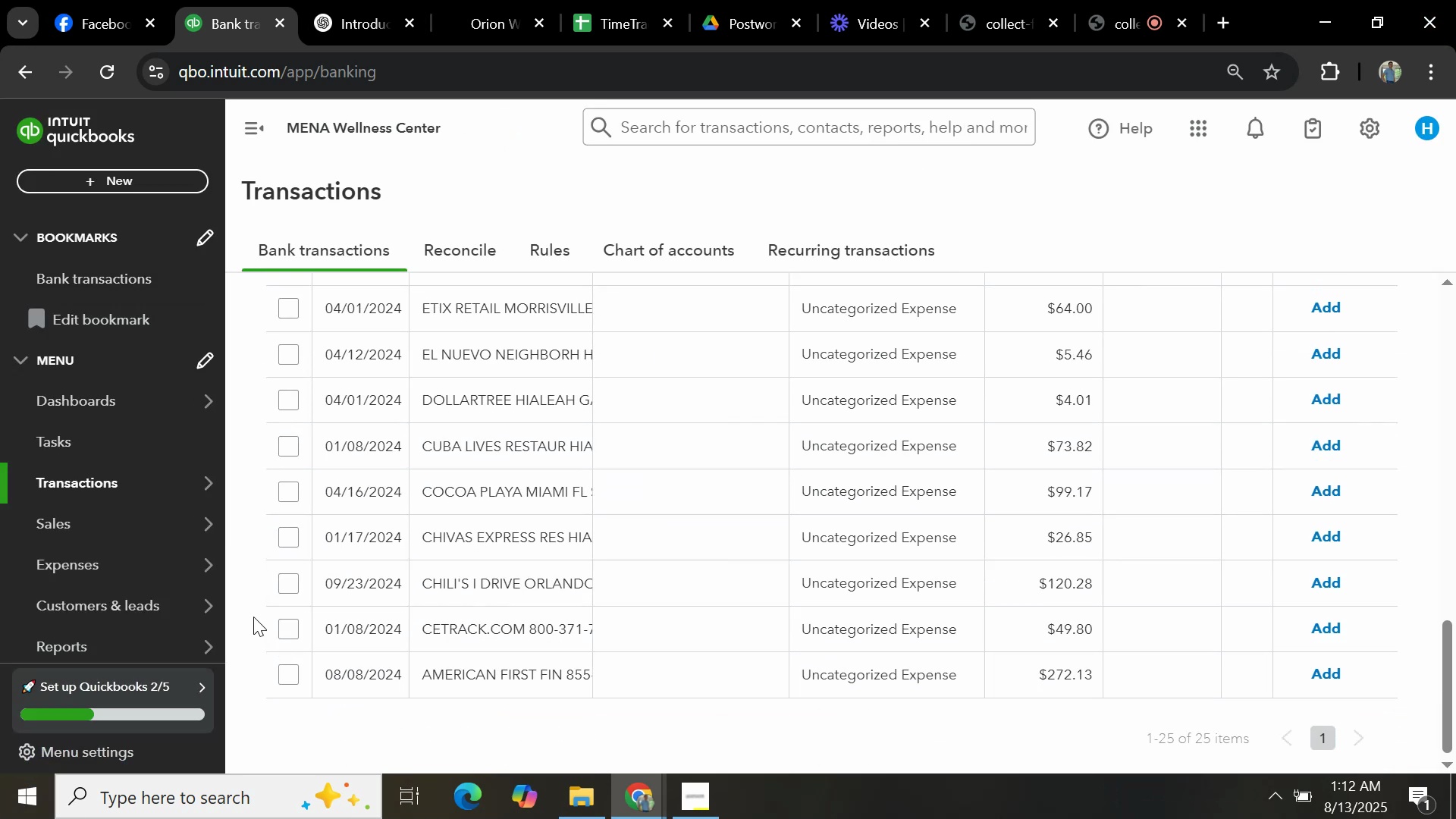 
left_click([551, 679])
 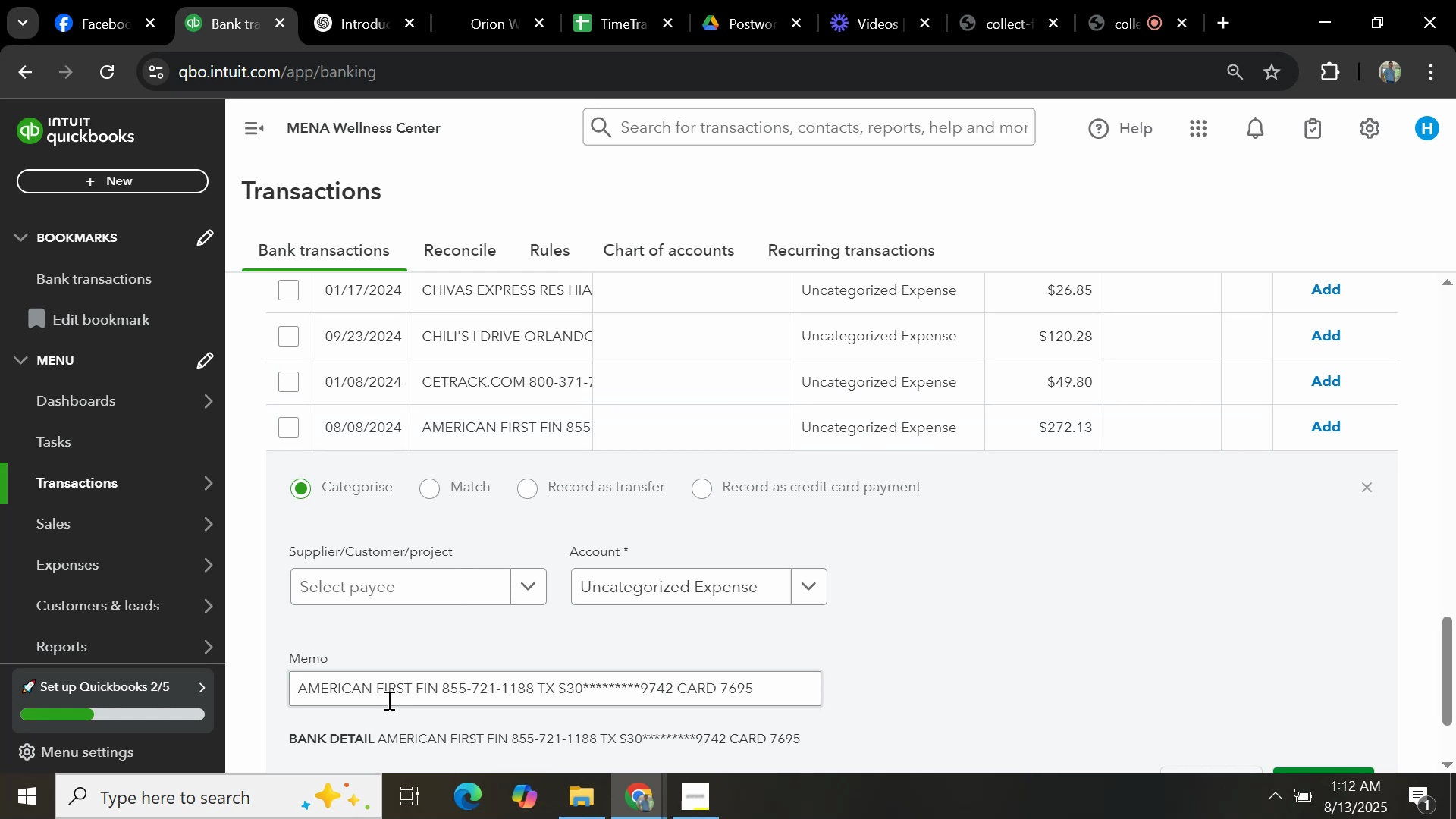 
left_click_drag(start_coordinate=[414, 686], to_coordinate=[229, 673])
 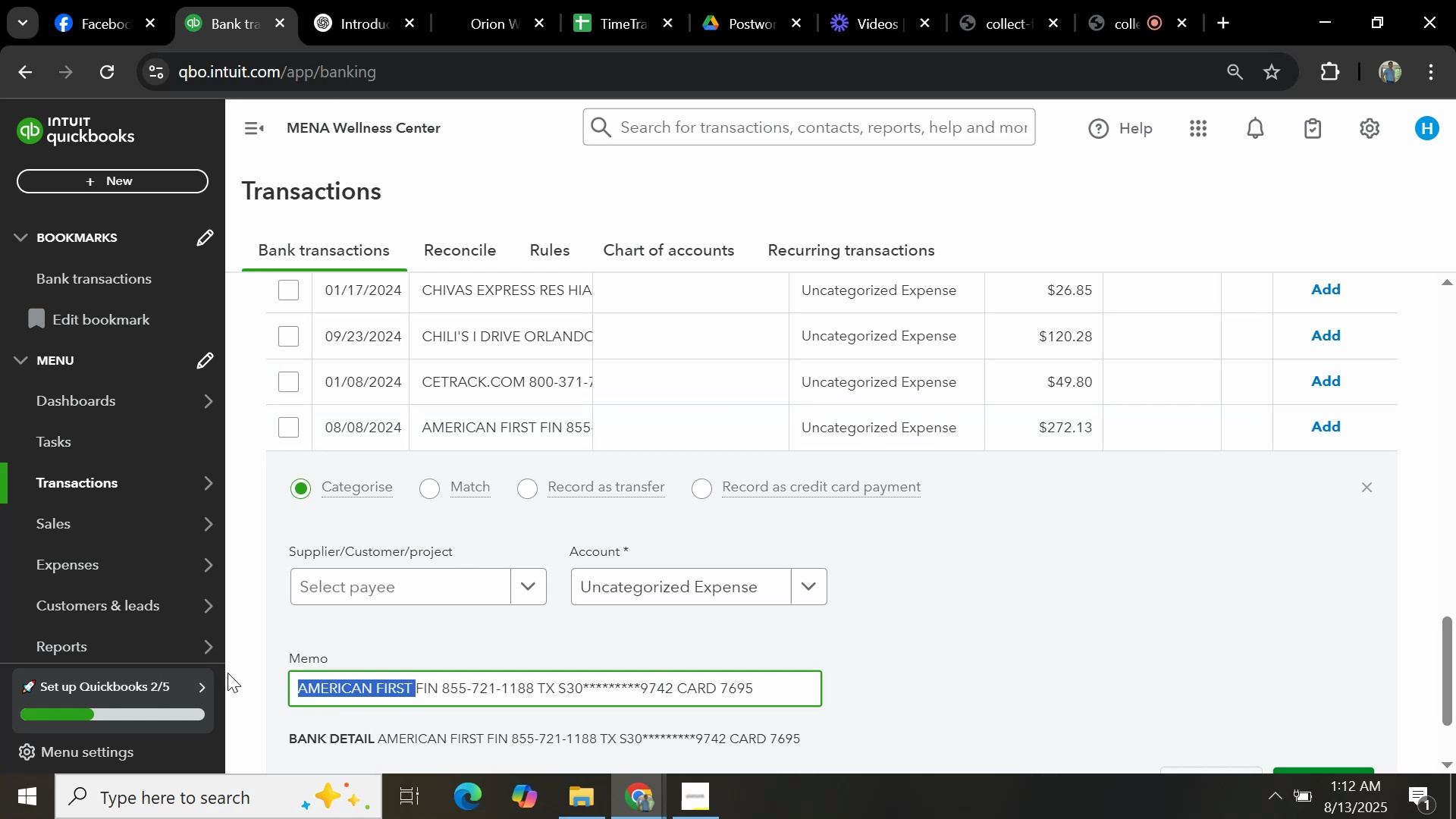 
key(Control+C)
 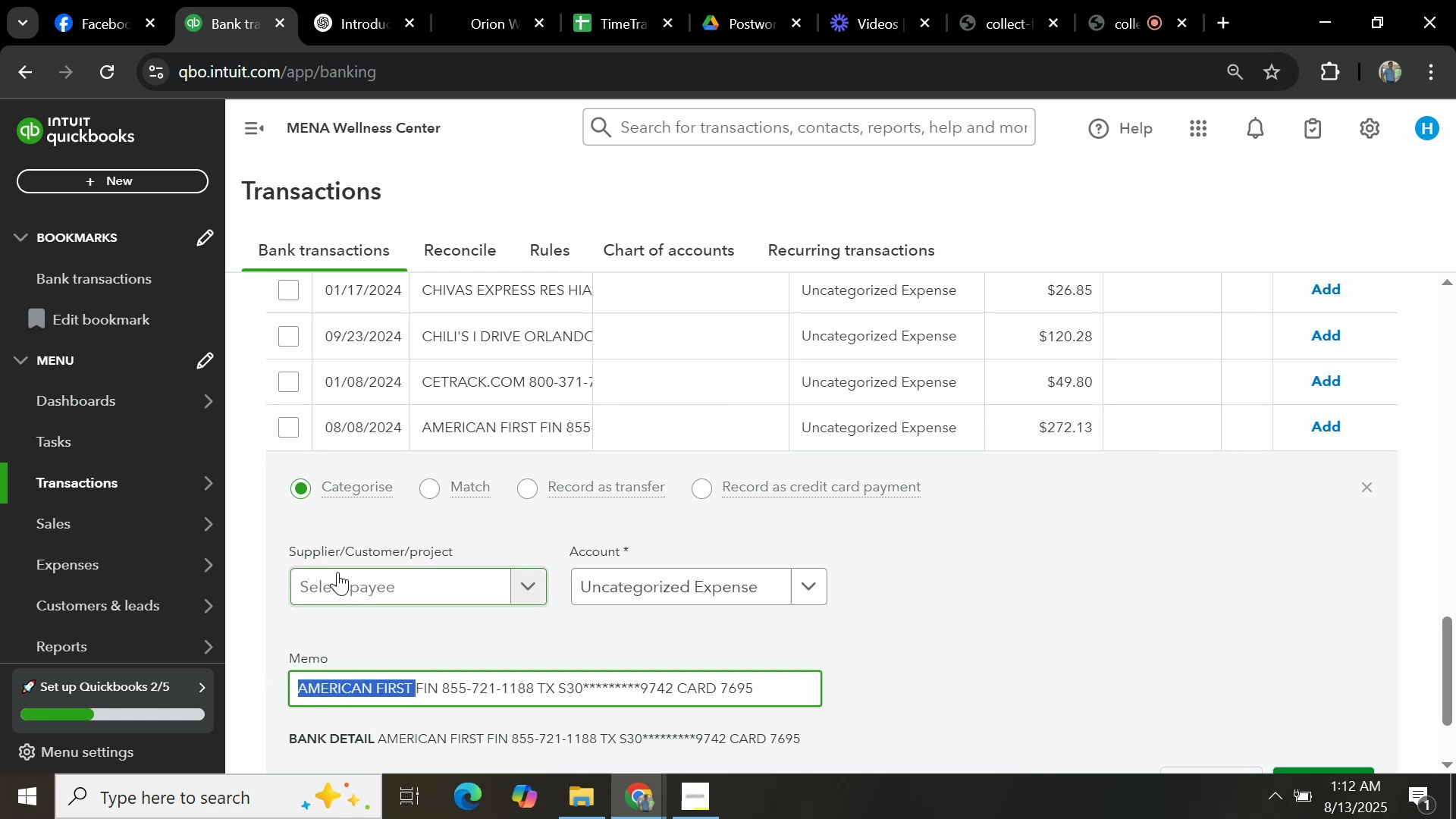 
key(Control+V)
 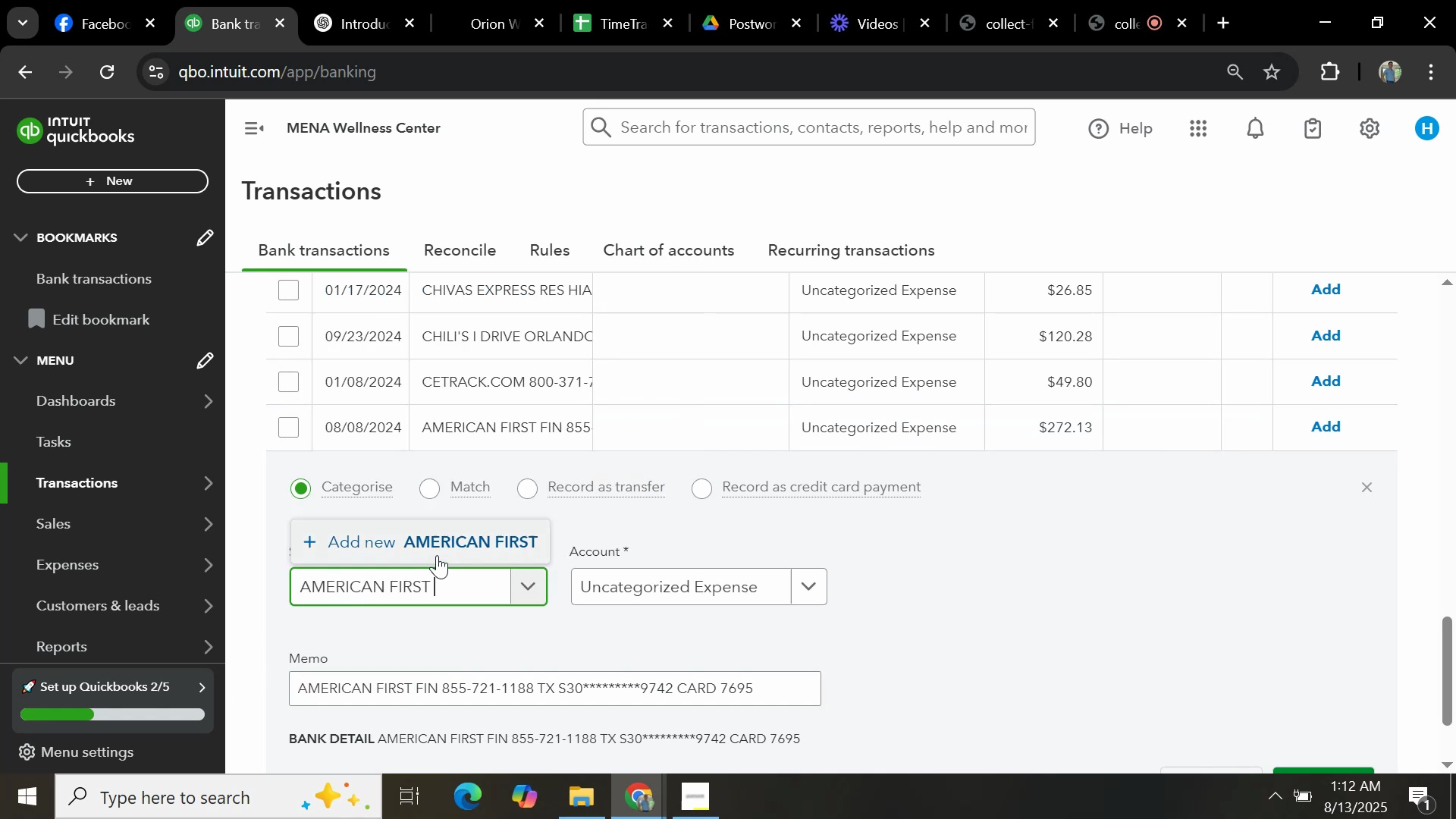 
left_click([437, 545])
 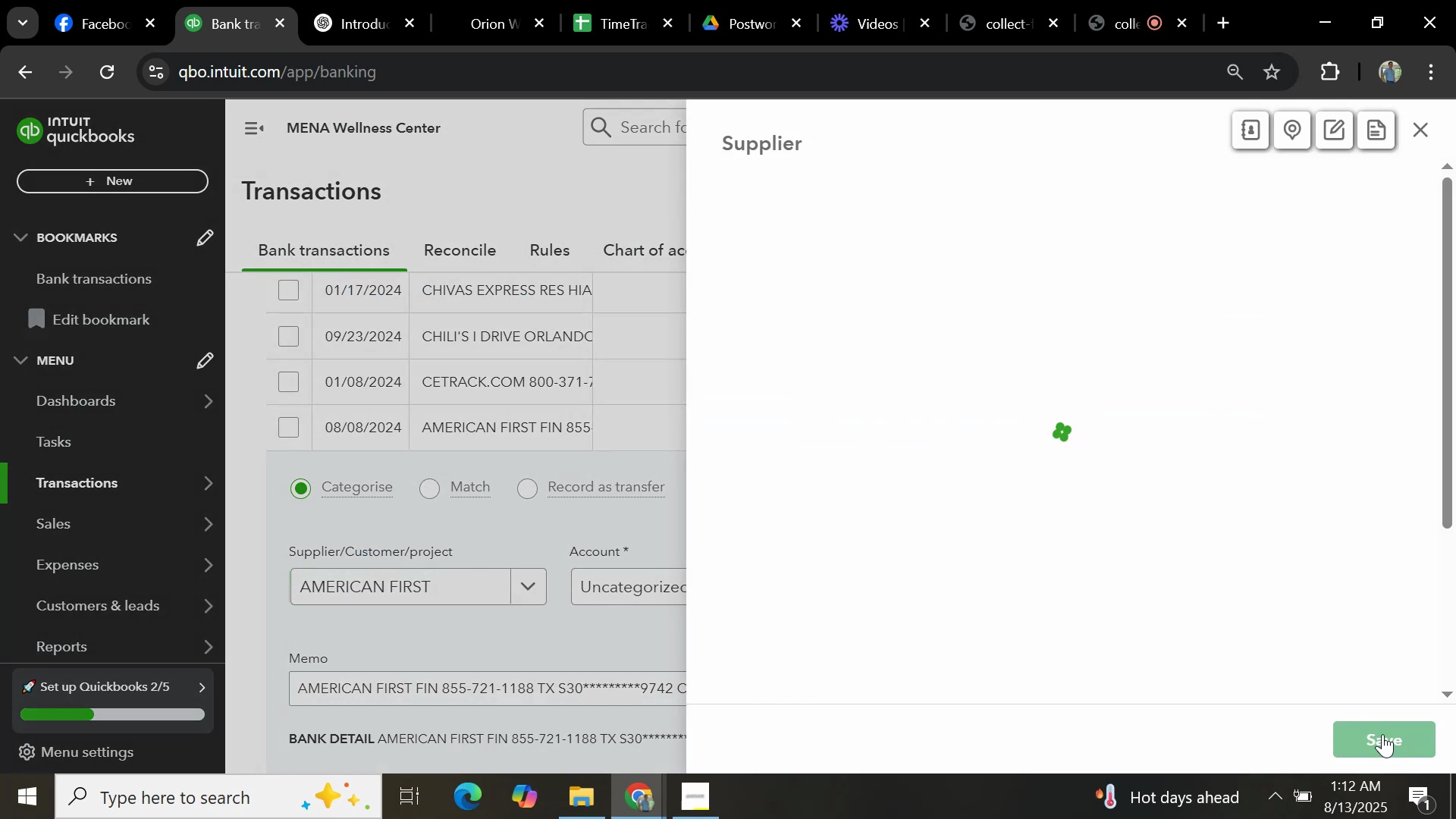 
left_click([1382, 734])
 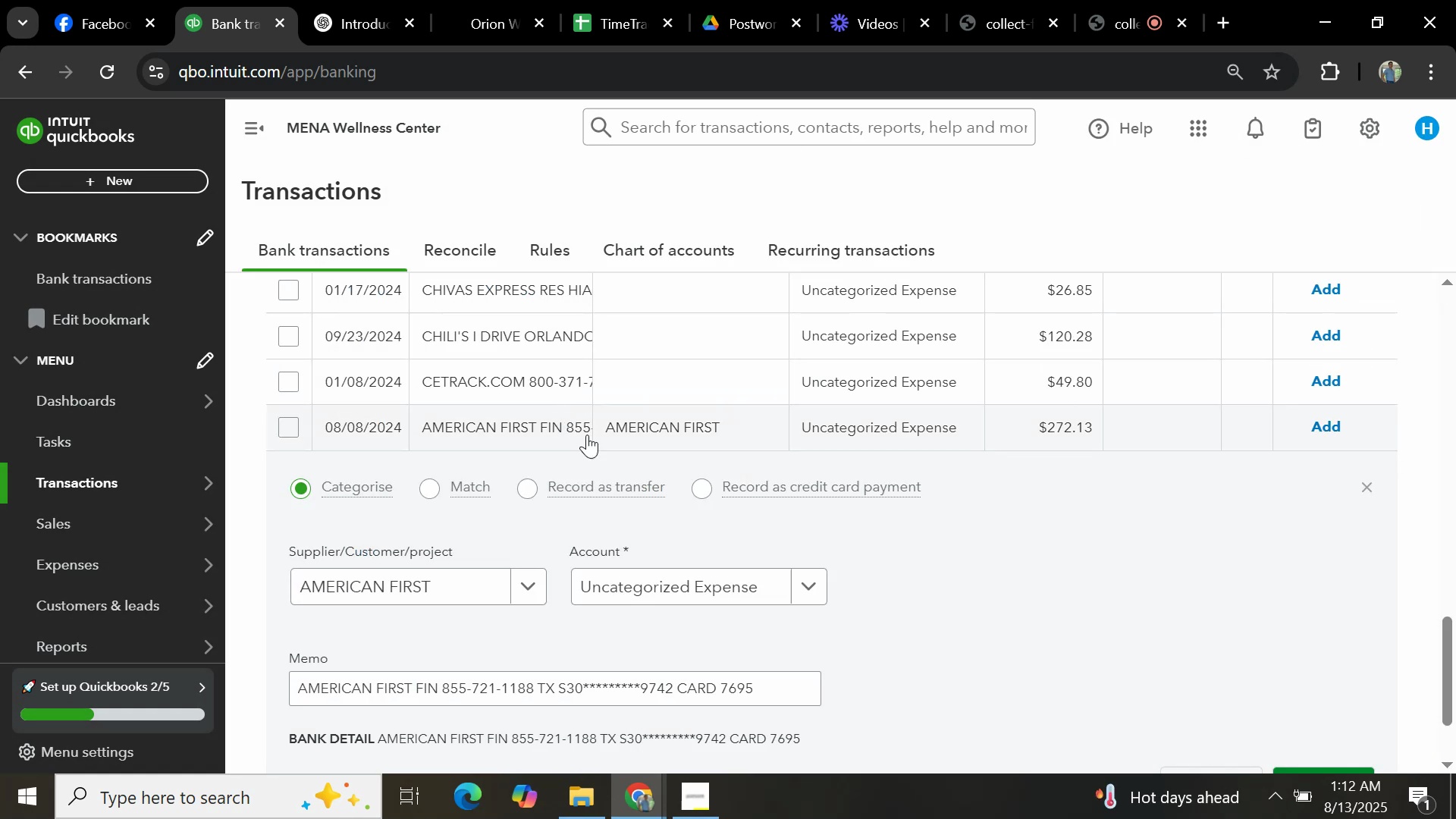 
left_click([671, 592])
 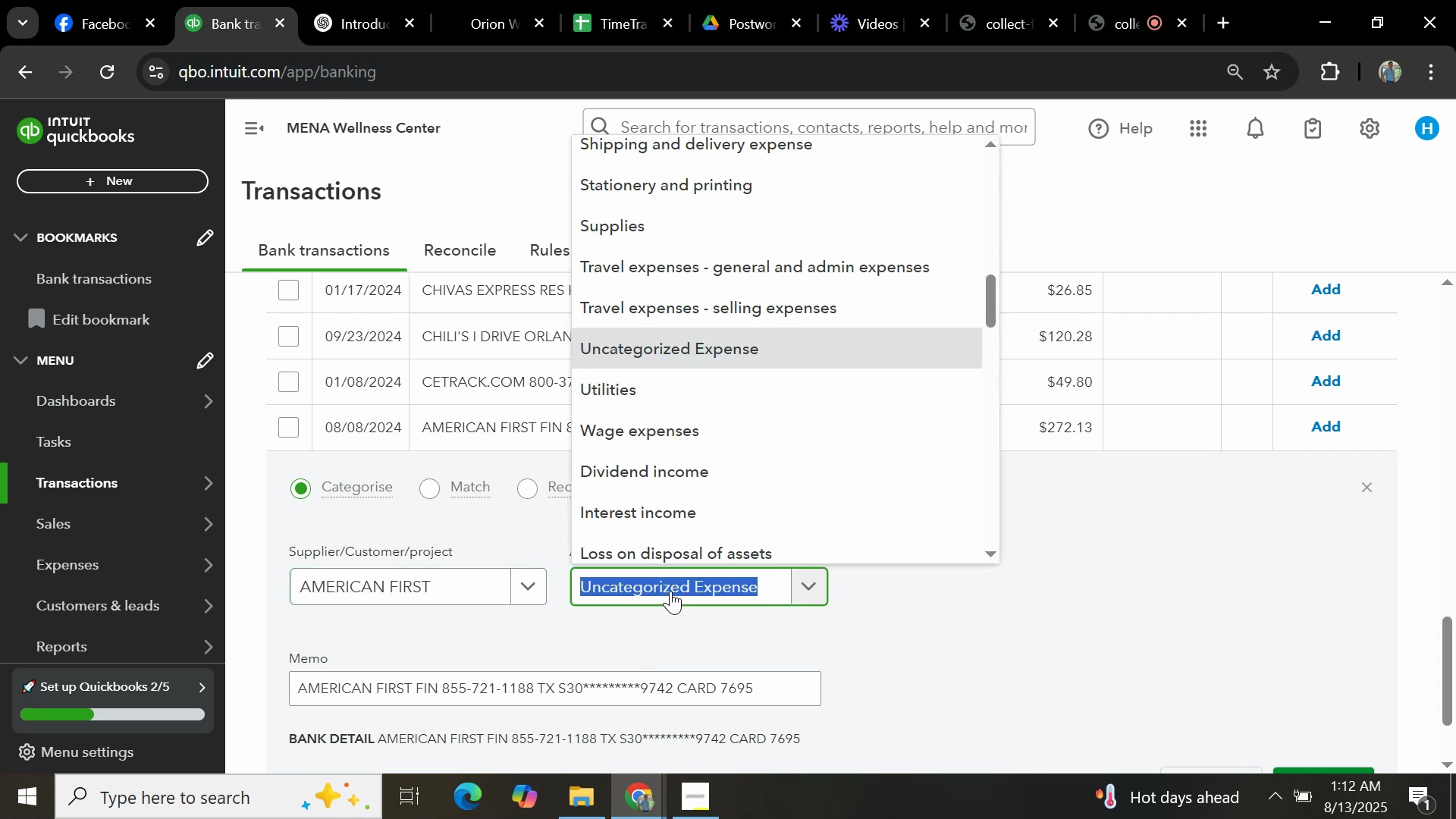 
type(GENERAL)
 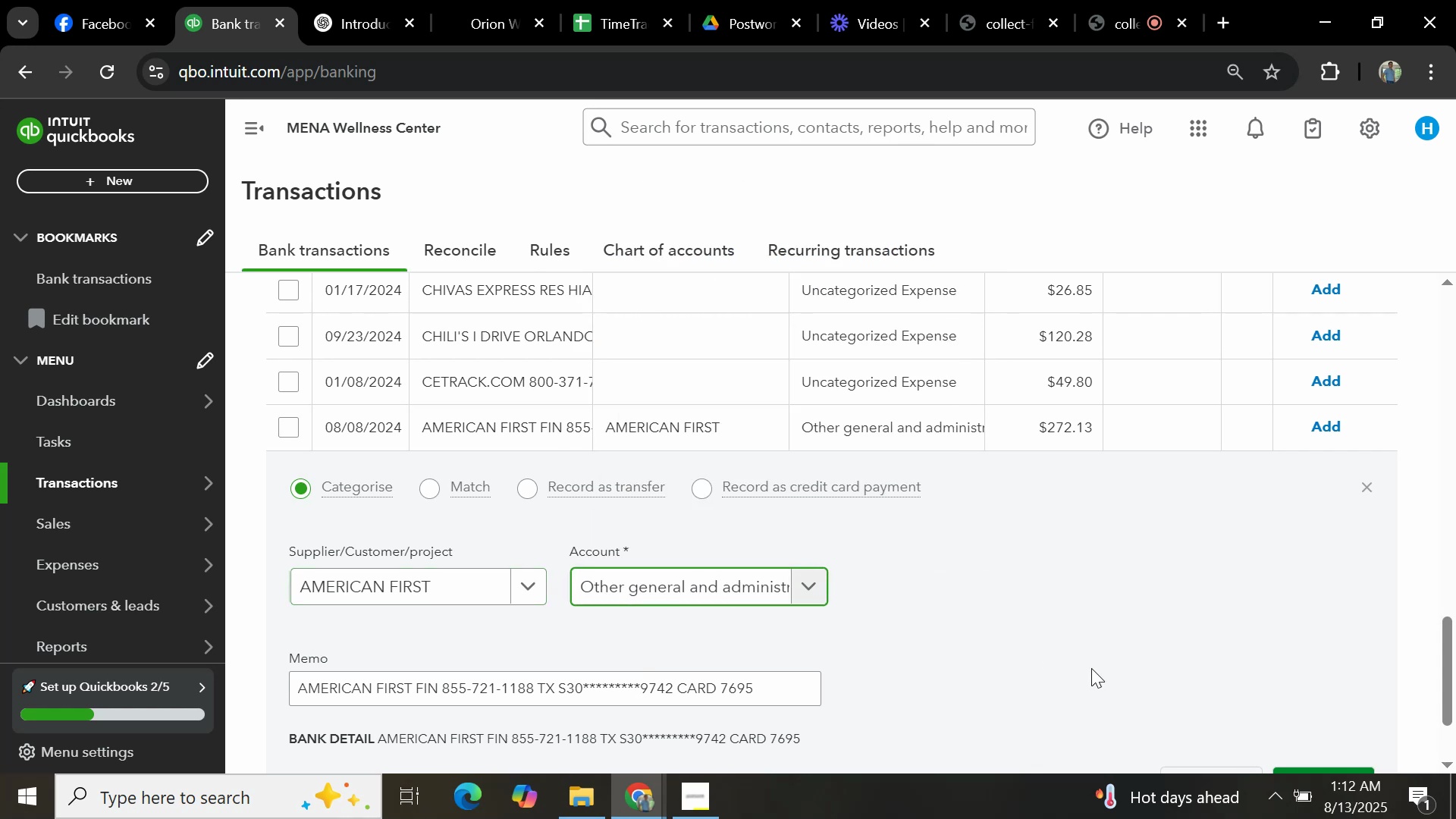 
scroll: coordinate [1254, 606], scroll_direction: down, amount: 1.0
 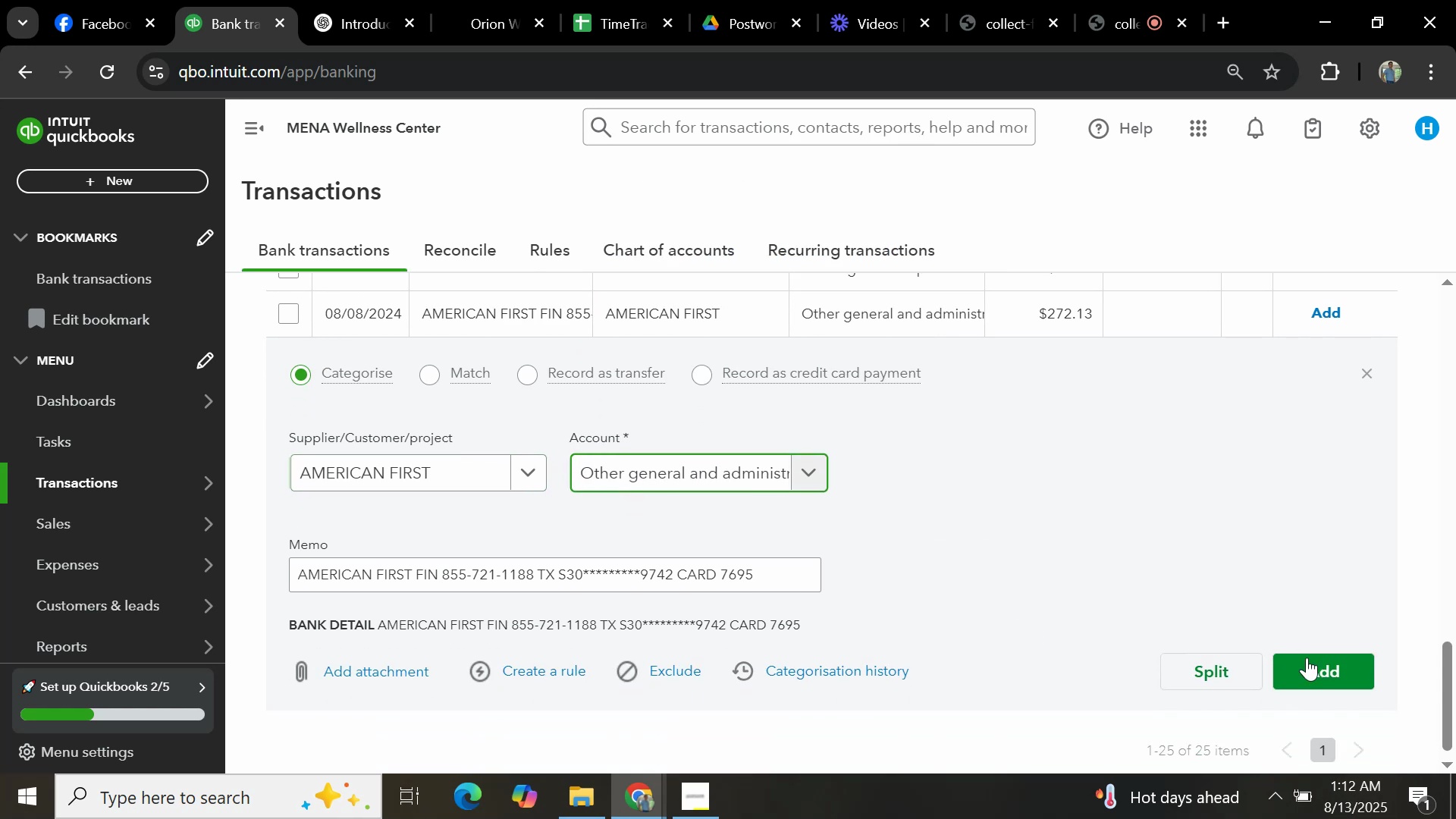 
left_click([1323, 668])
 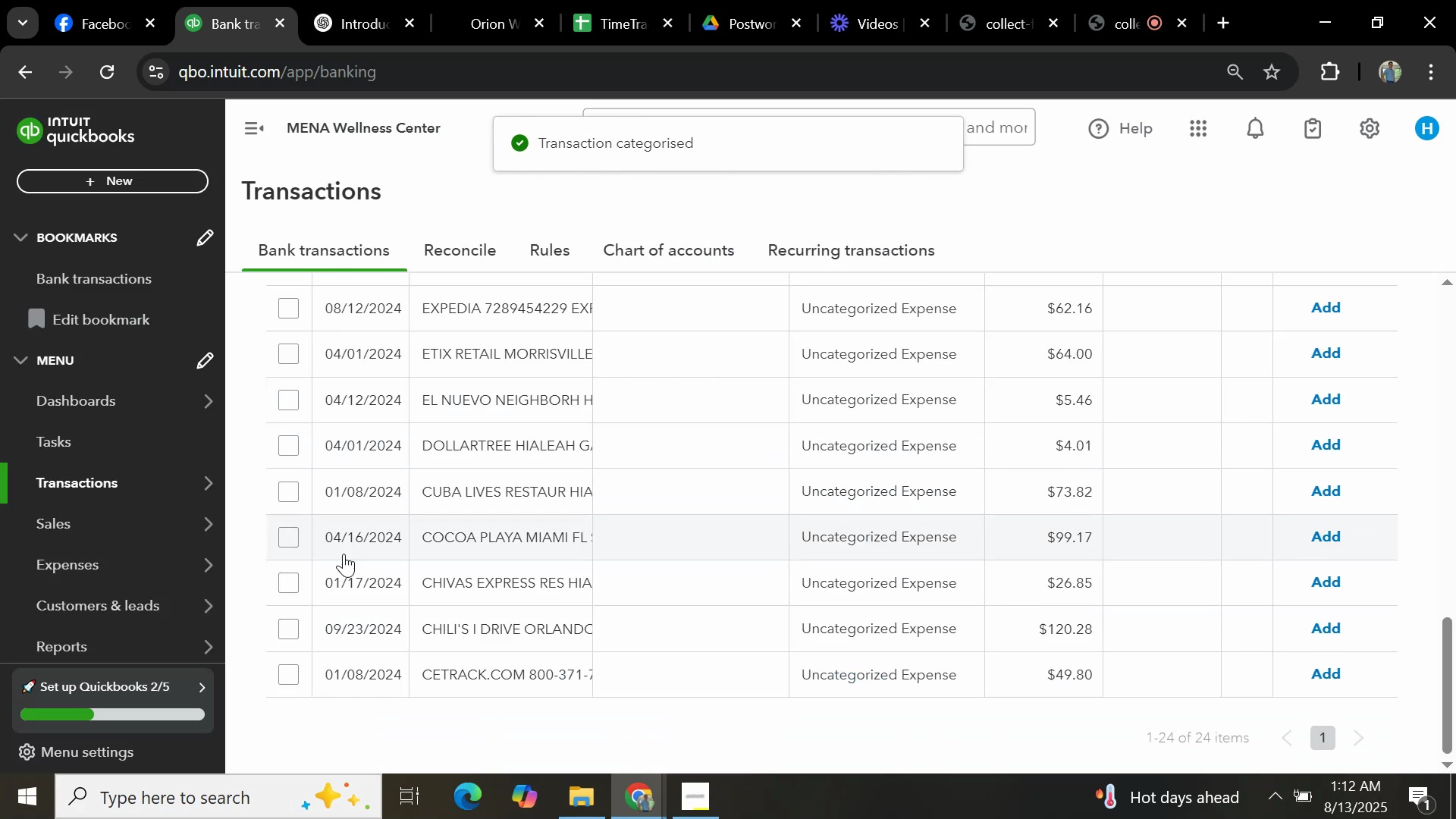 
wait(5.47)
 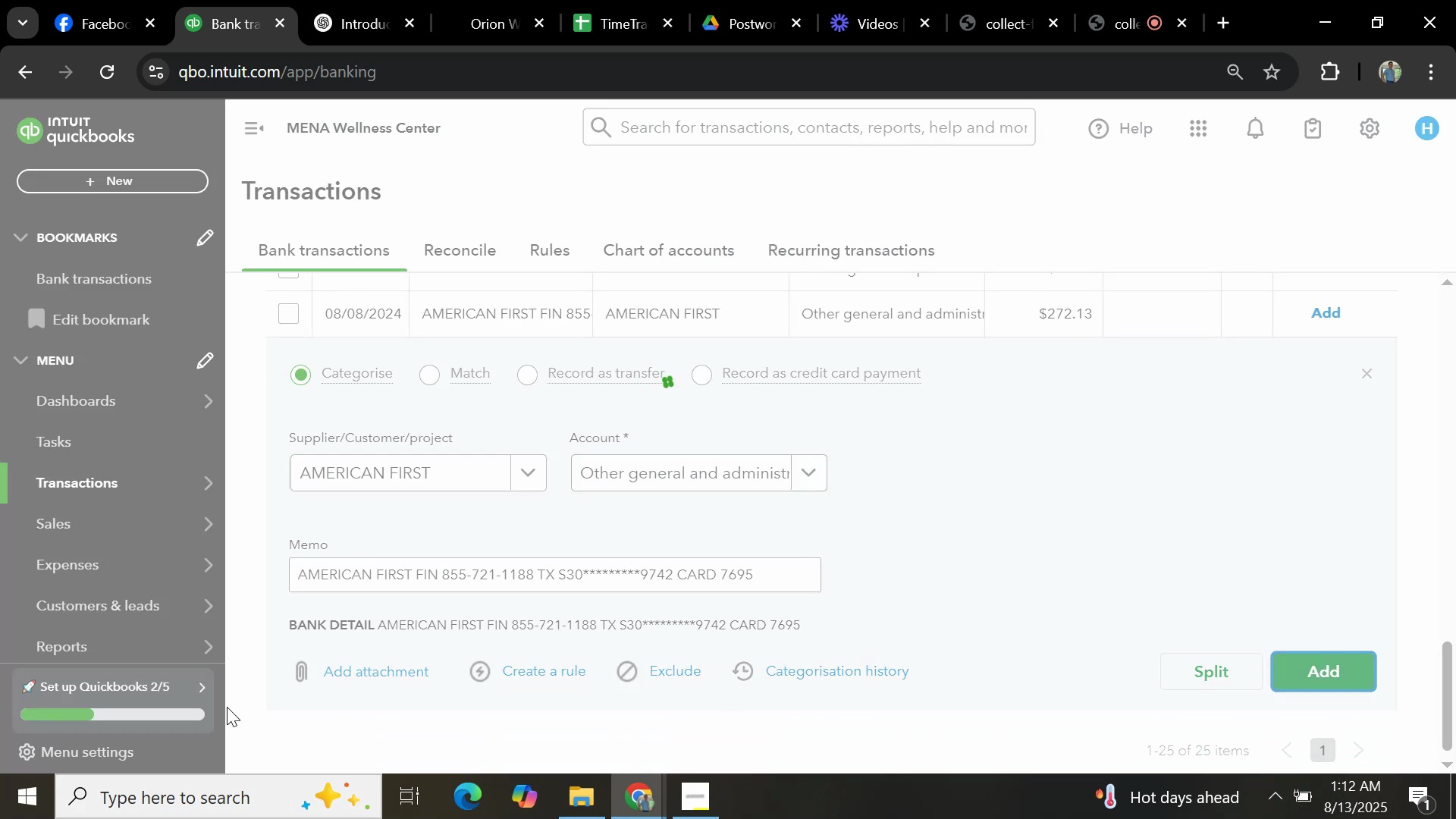 
left_click([287, 626])
 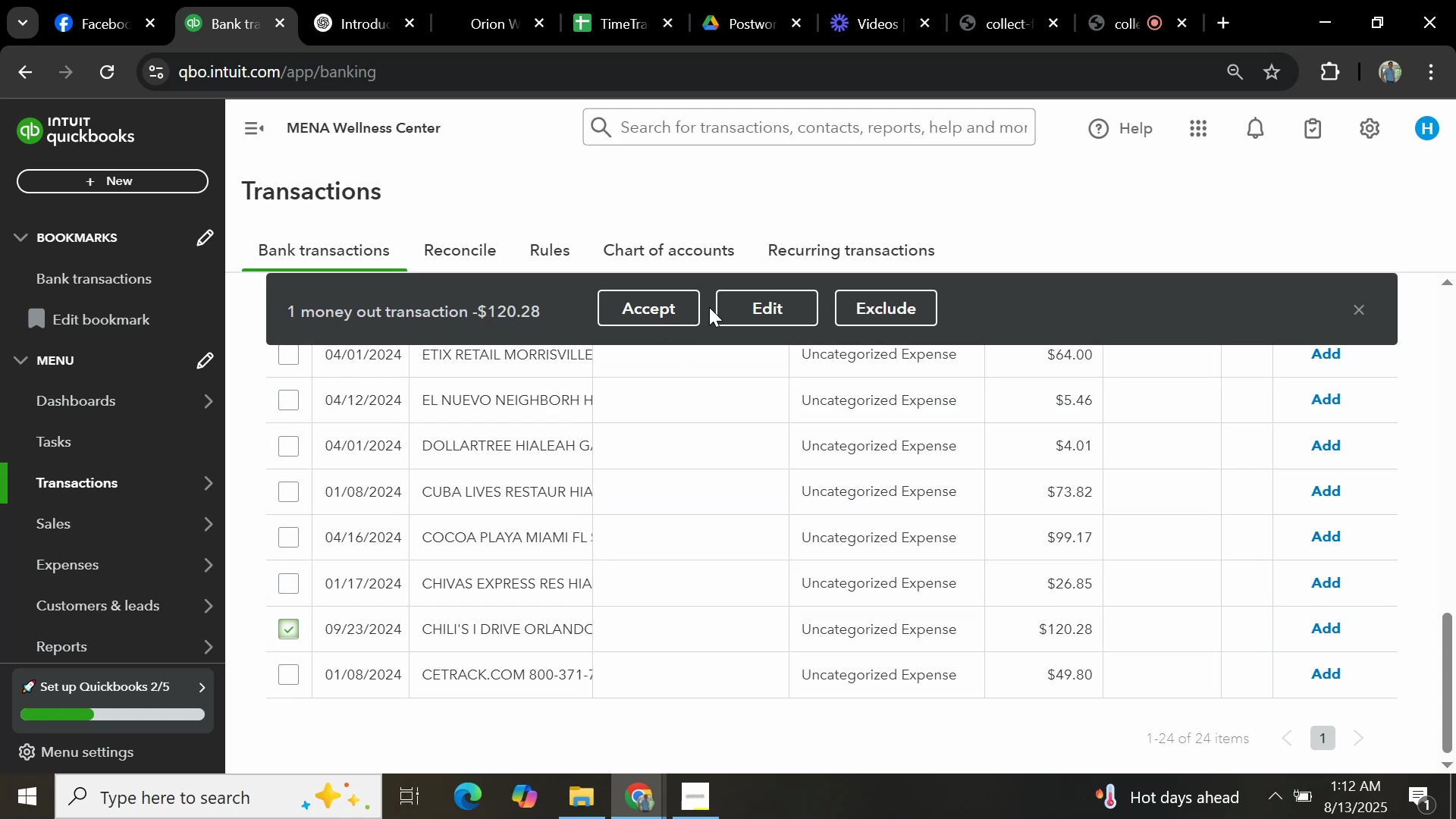 
left_click([485, 626])
 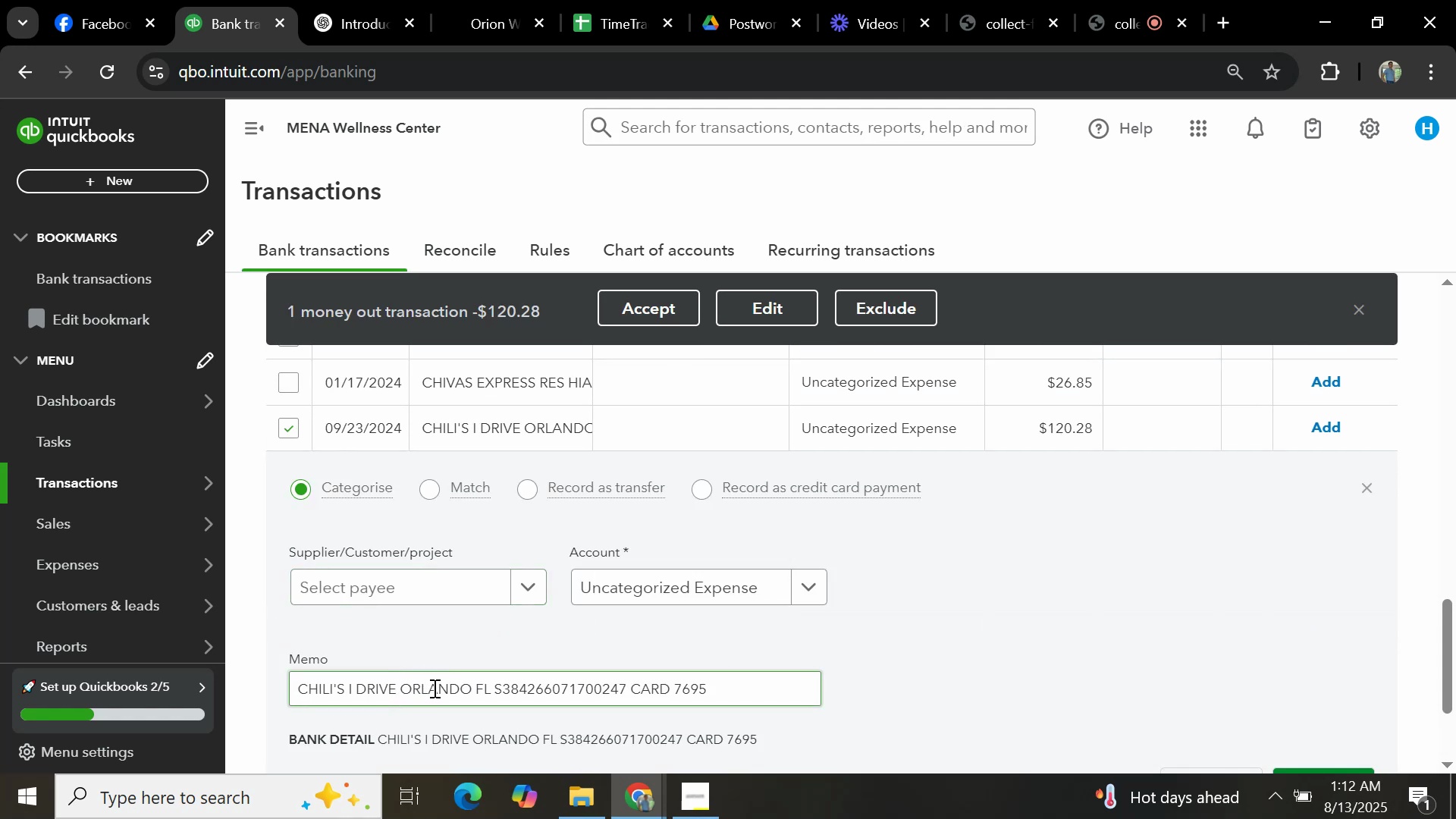 
left_click_drag(start_coordinate=[469, 689], to_coordinate=[285, 667])
 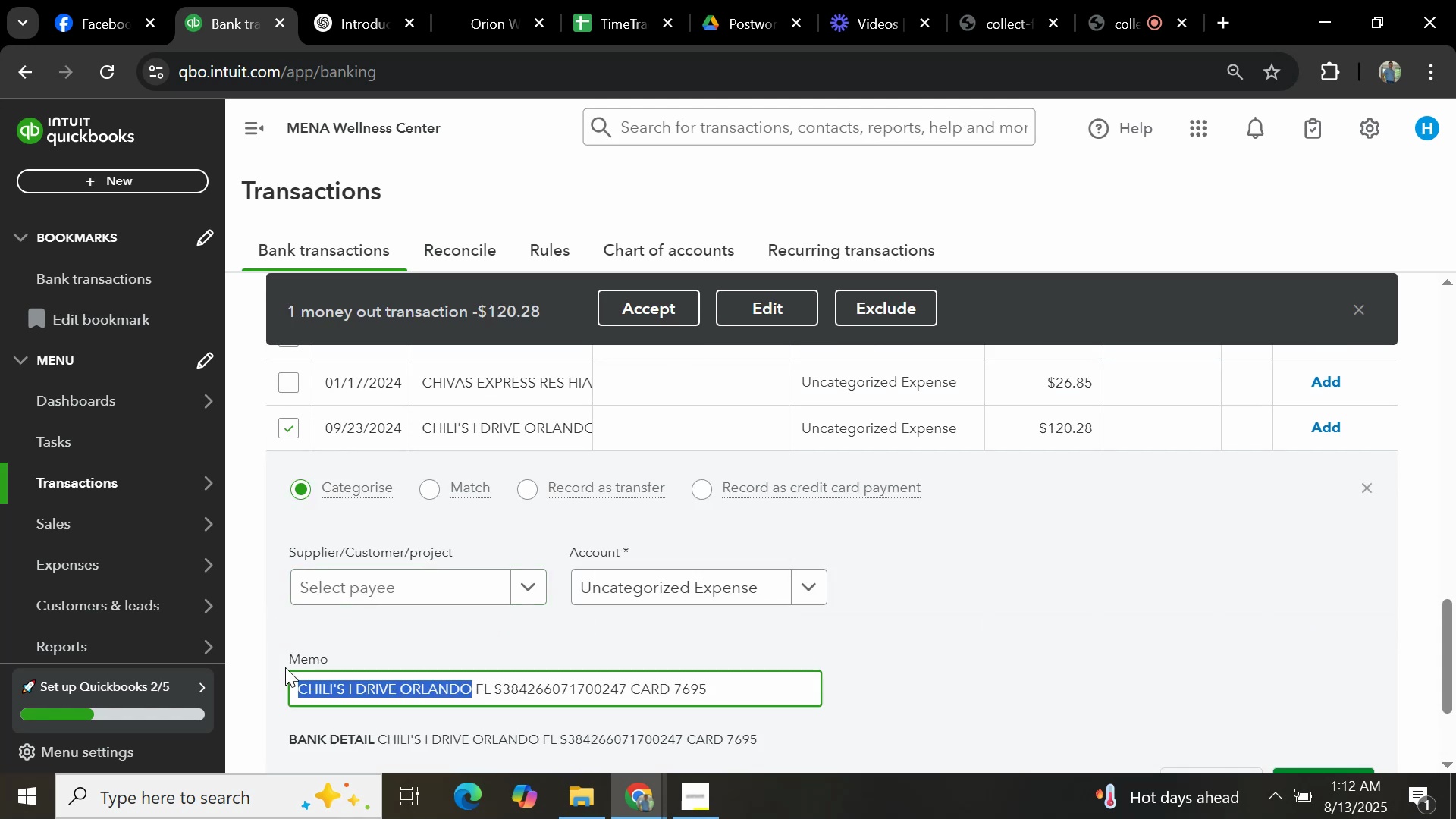 
key(Control+C)
 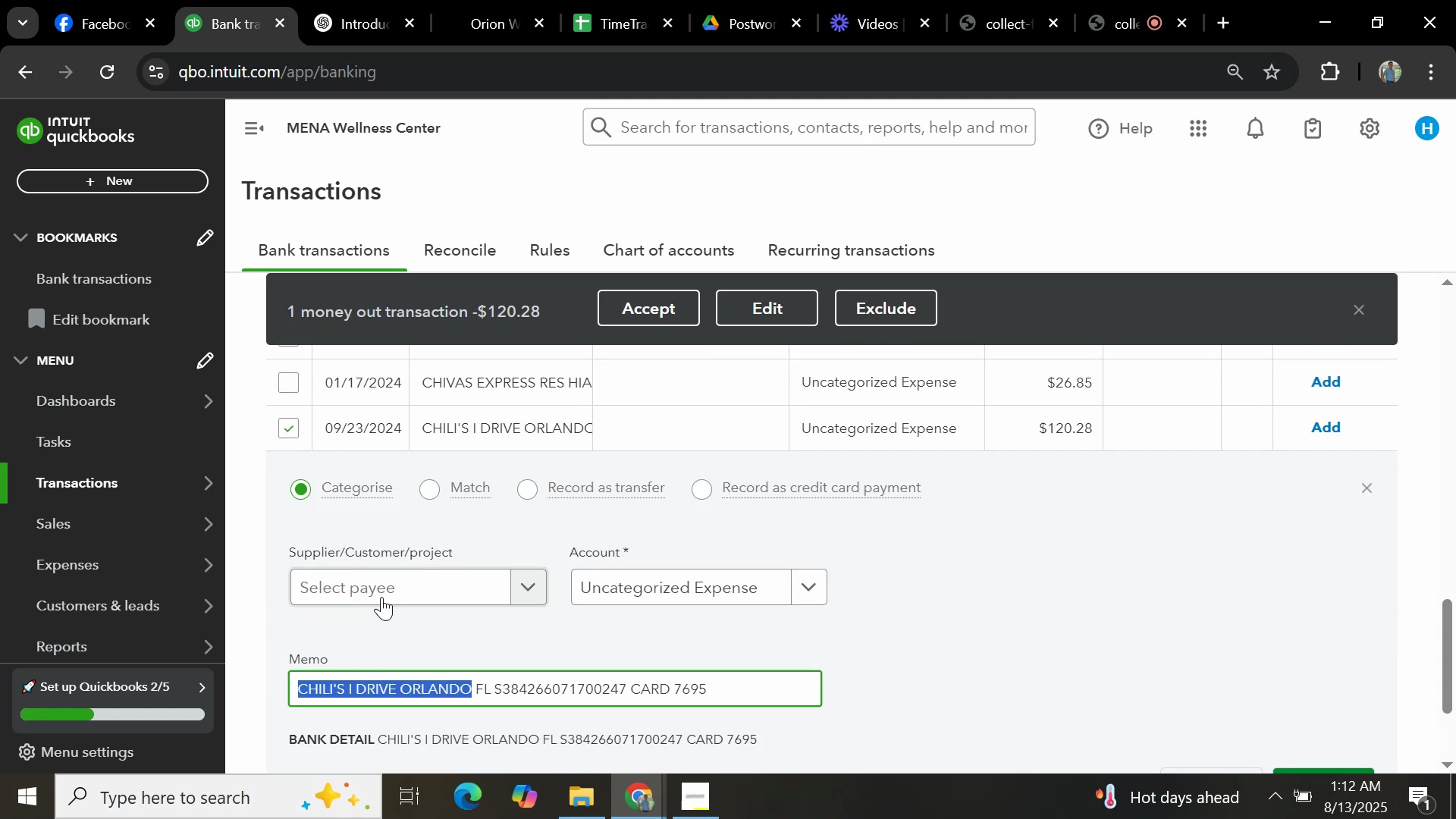 
left_click([384, 591])
 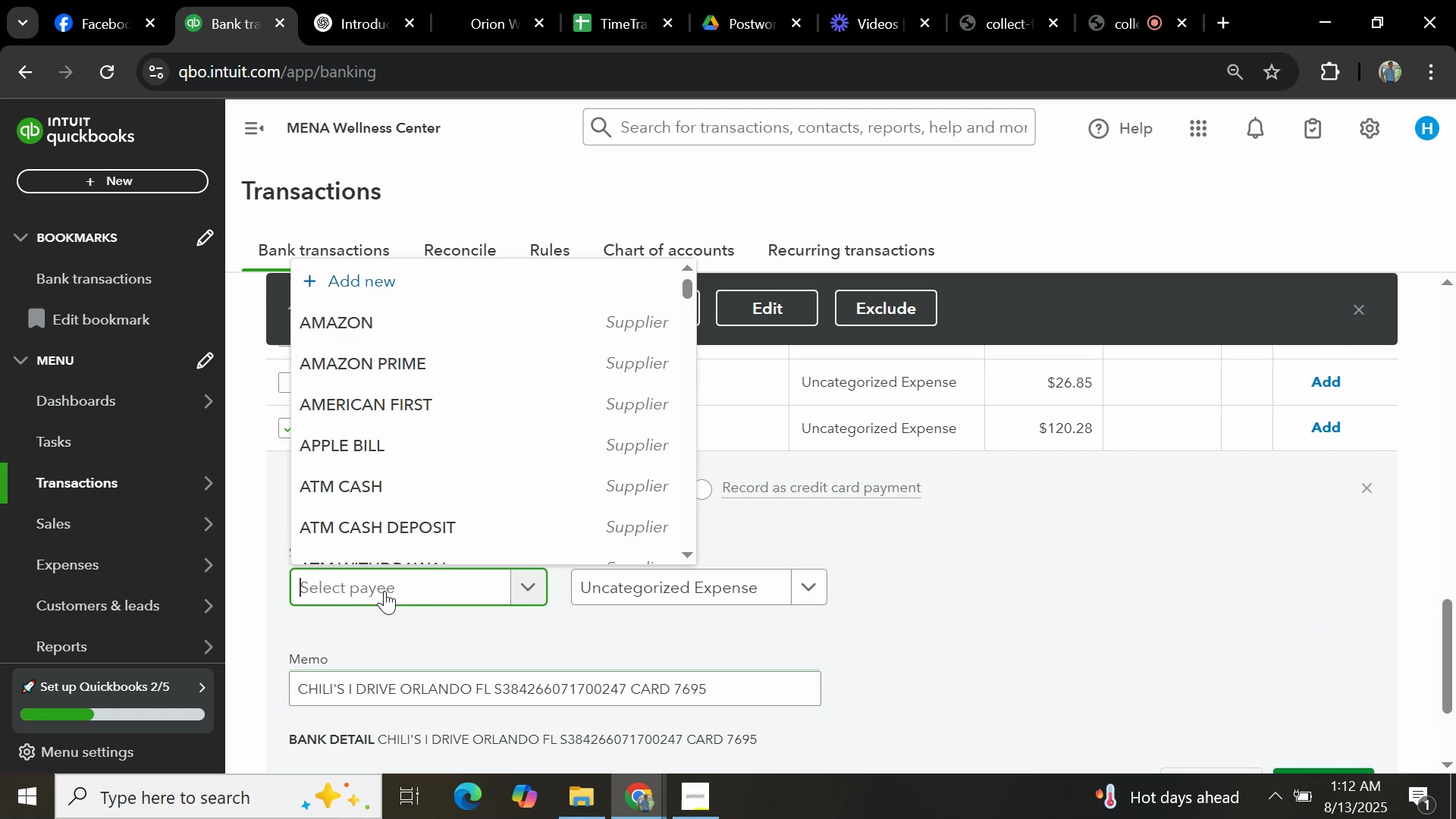 
key(Control+V)
 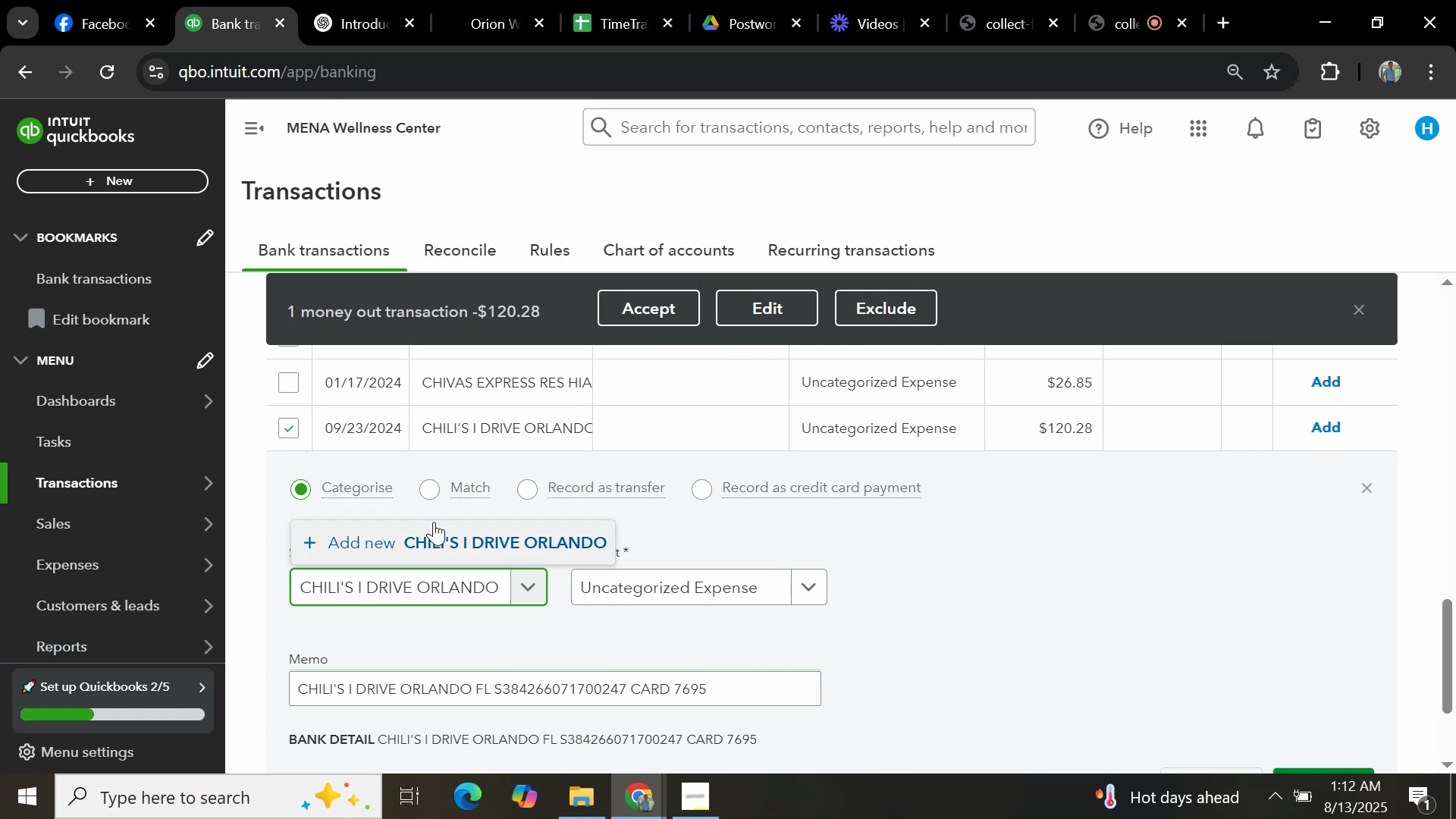 
left_click([439, 530])
 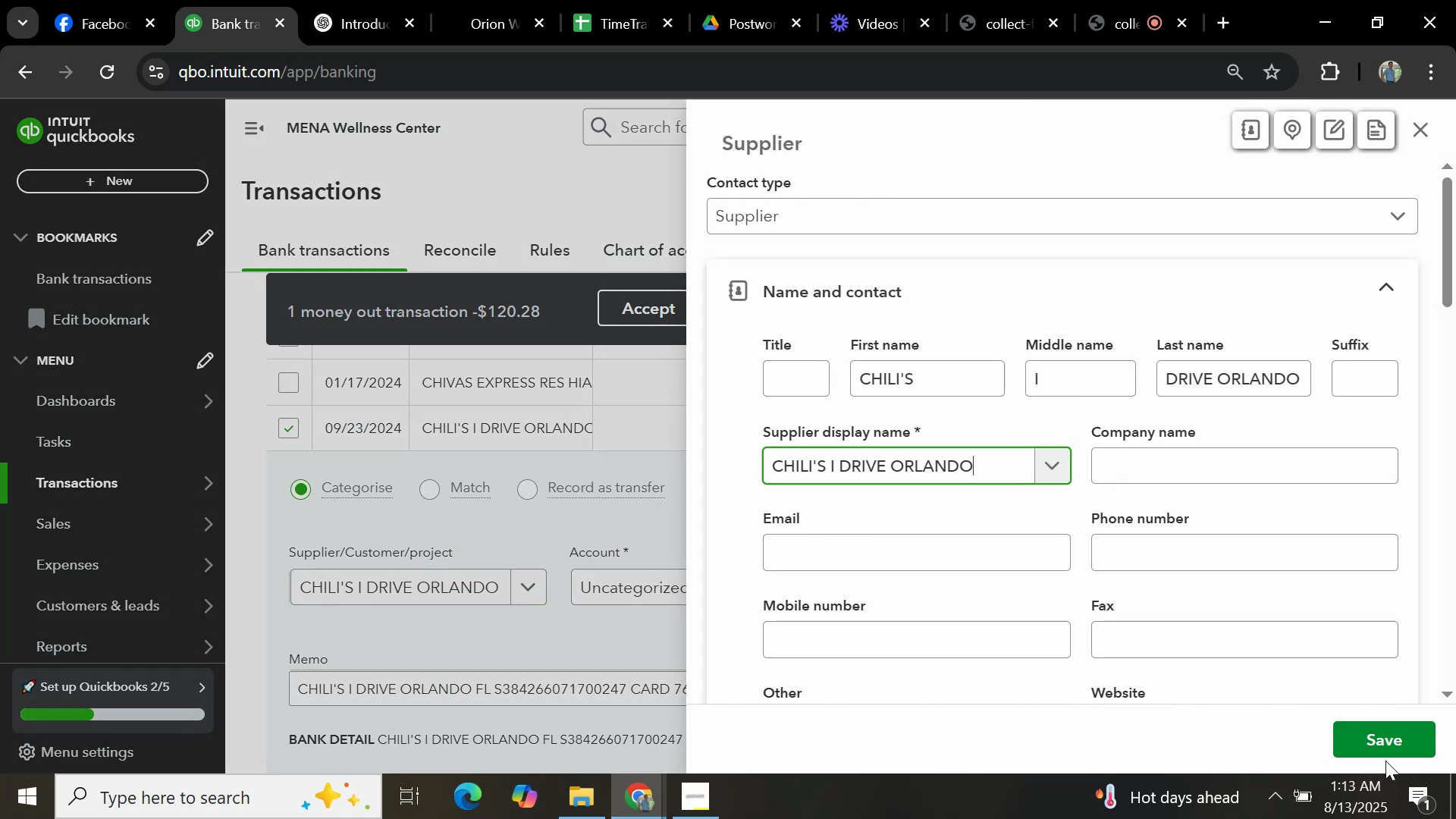 
left_click([1383, 740])
 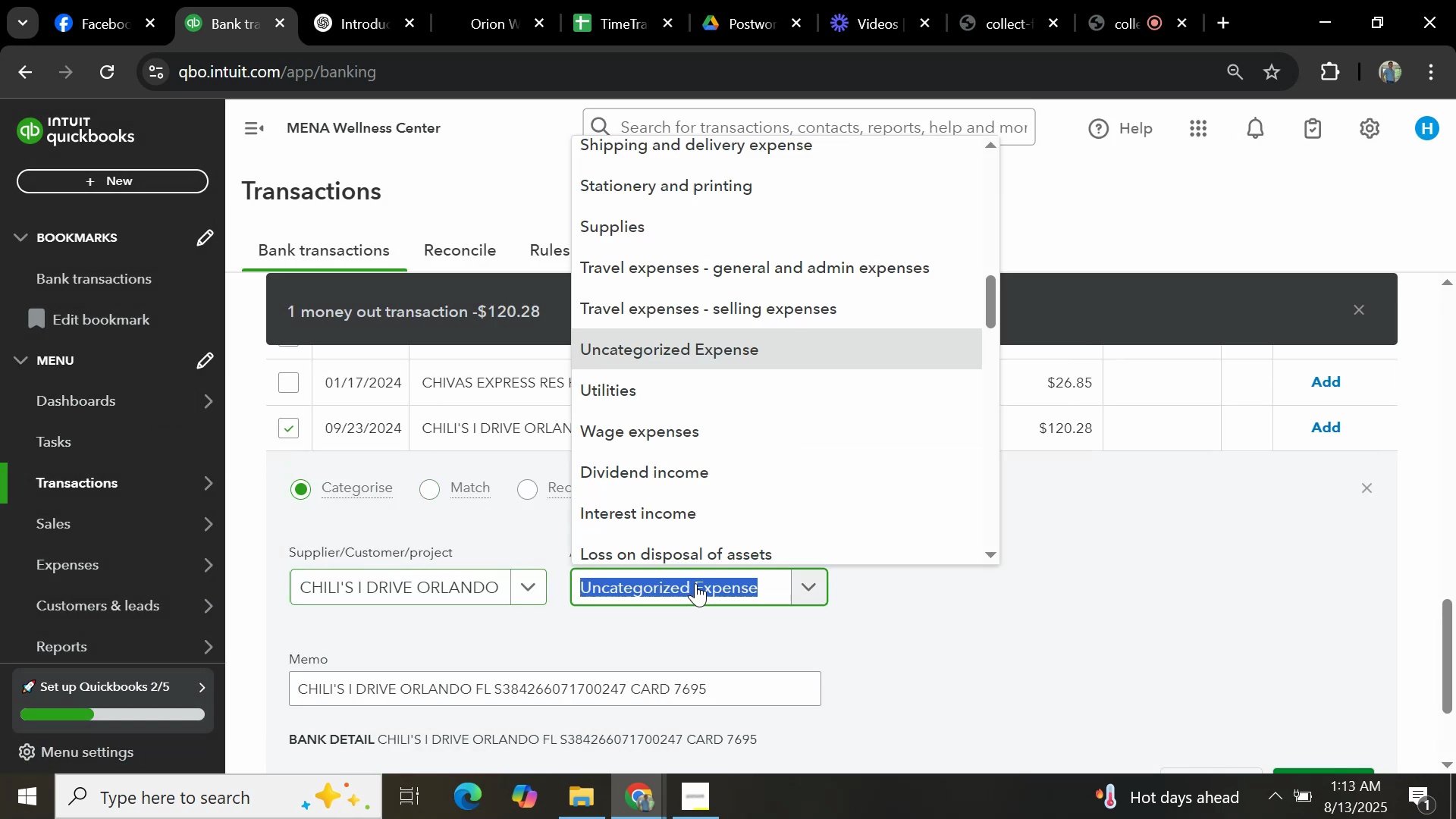 
type(GENERl)
key(Backspace)
type(al)
 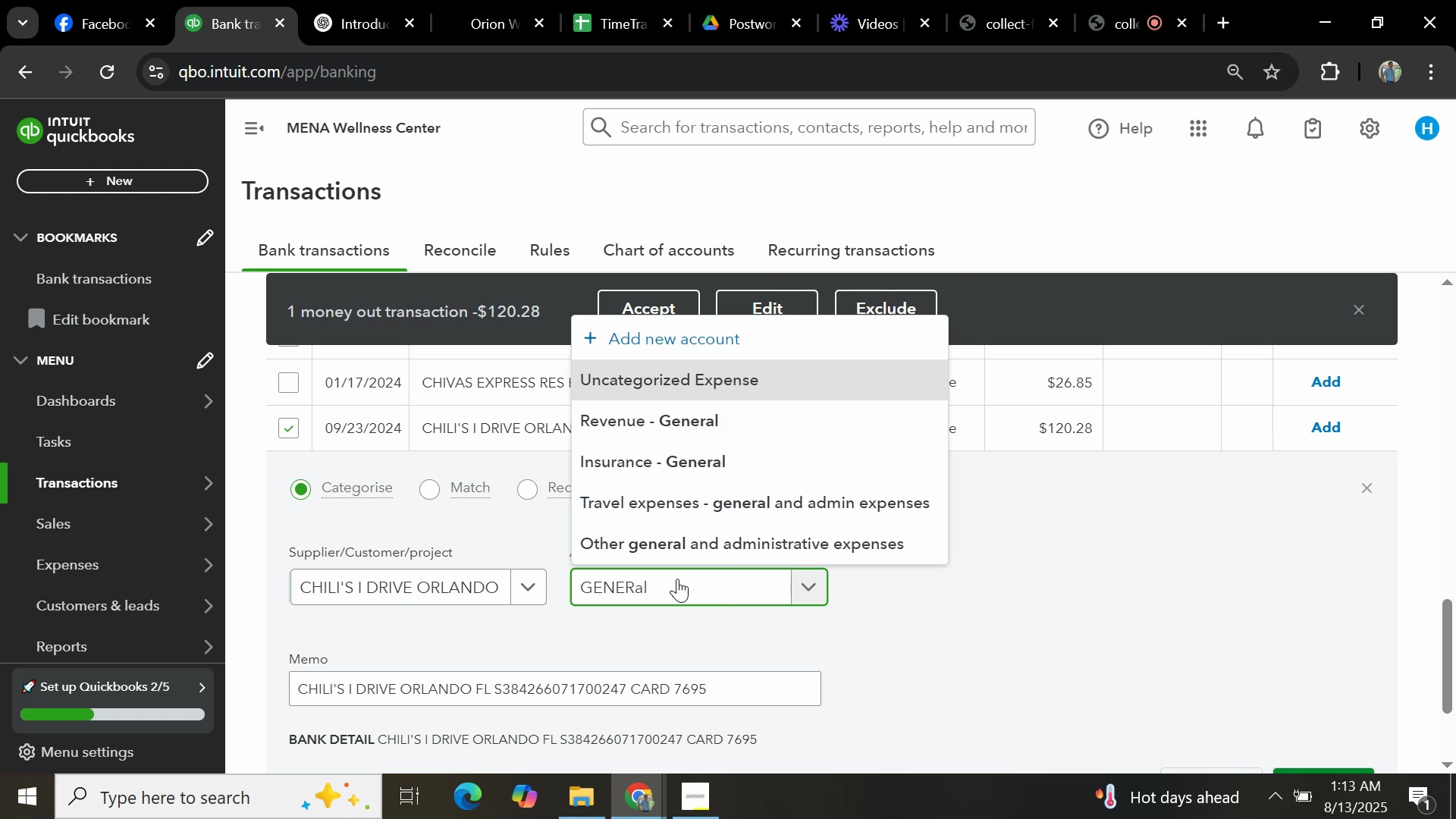 
left_click([673, 548])
 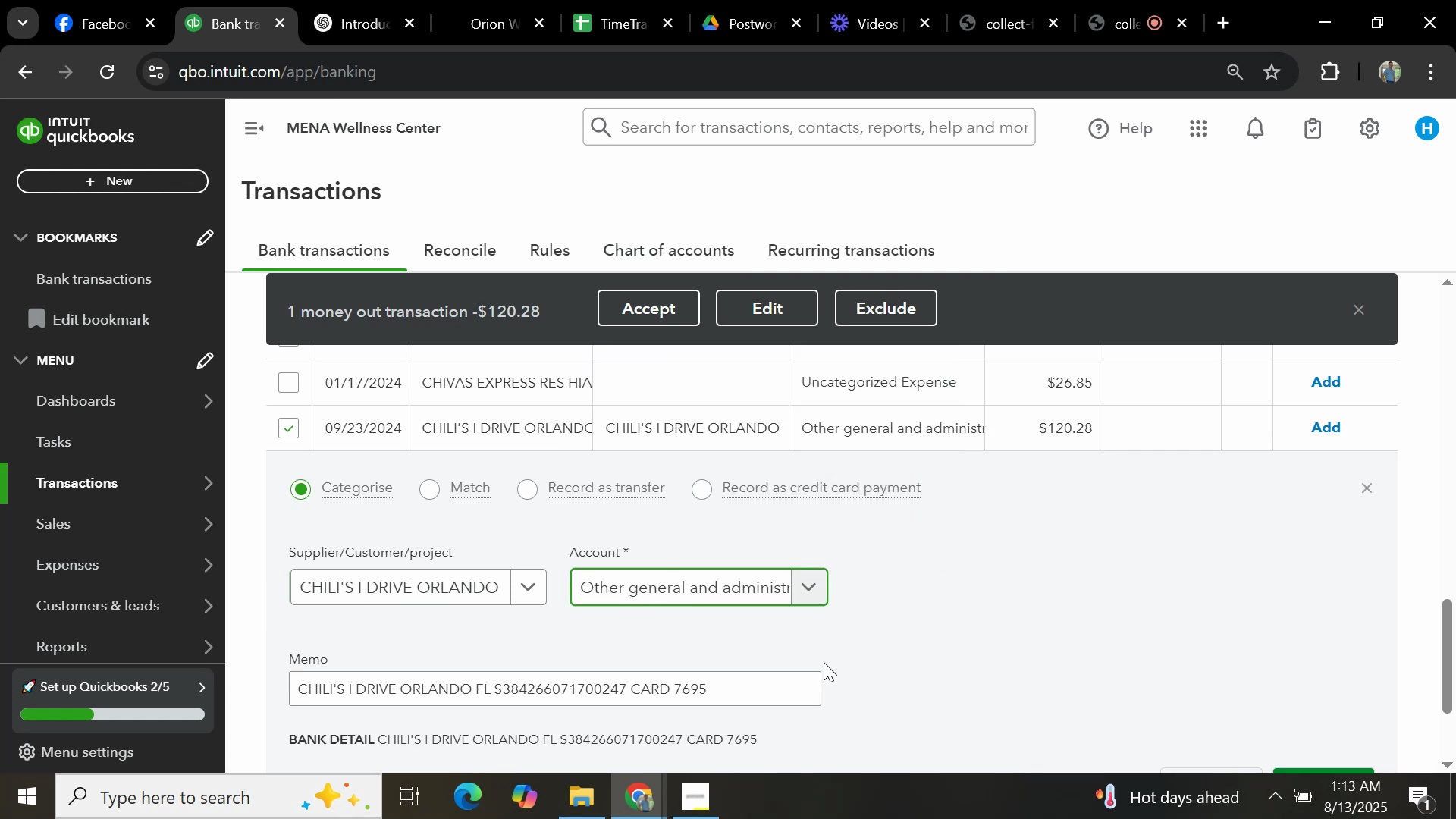 
scroll: coordinate [1073, 706], scroll_direction: down, amount: 3.0
 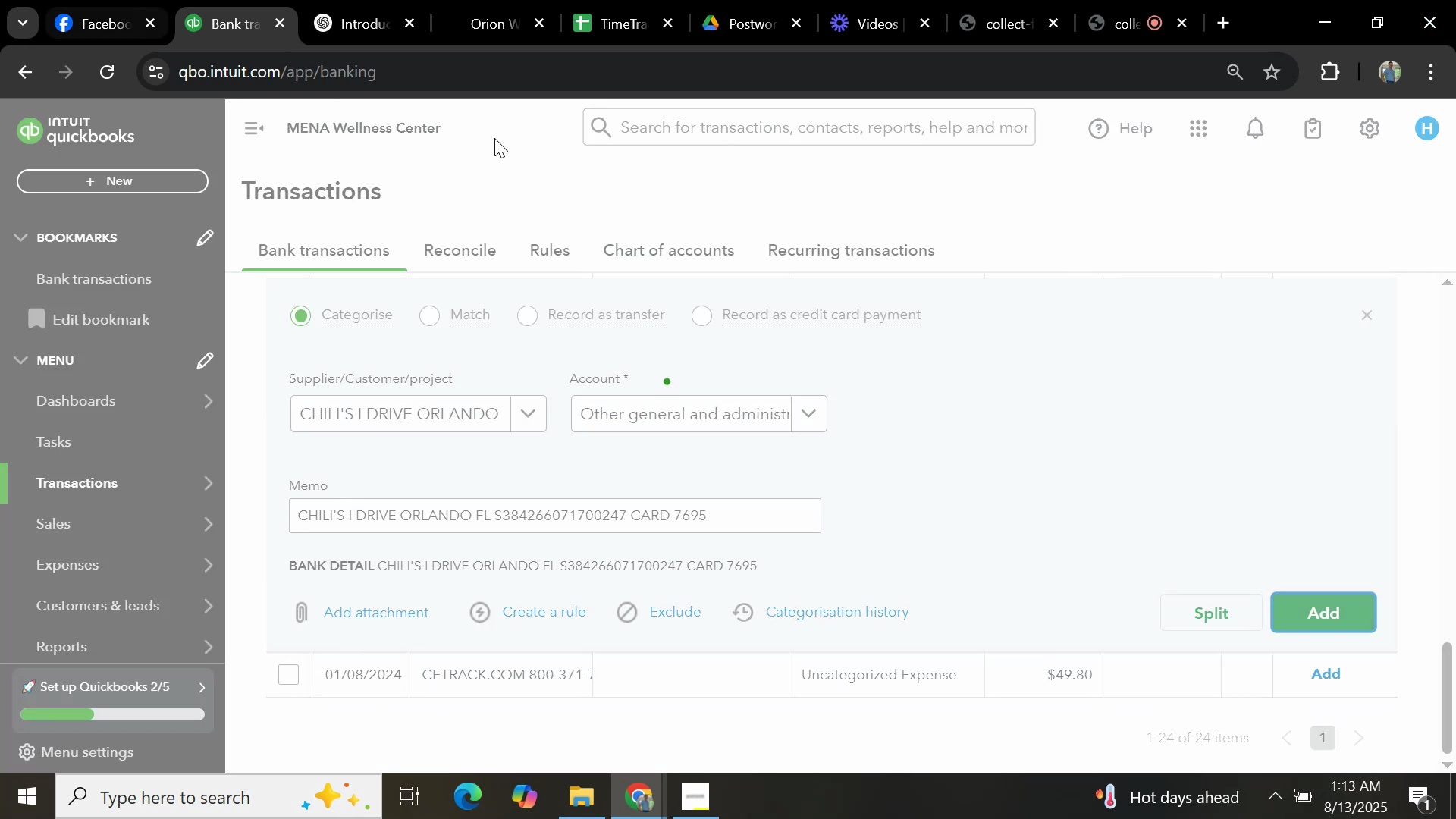 
wait(9.42)
 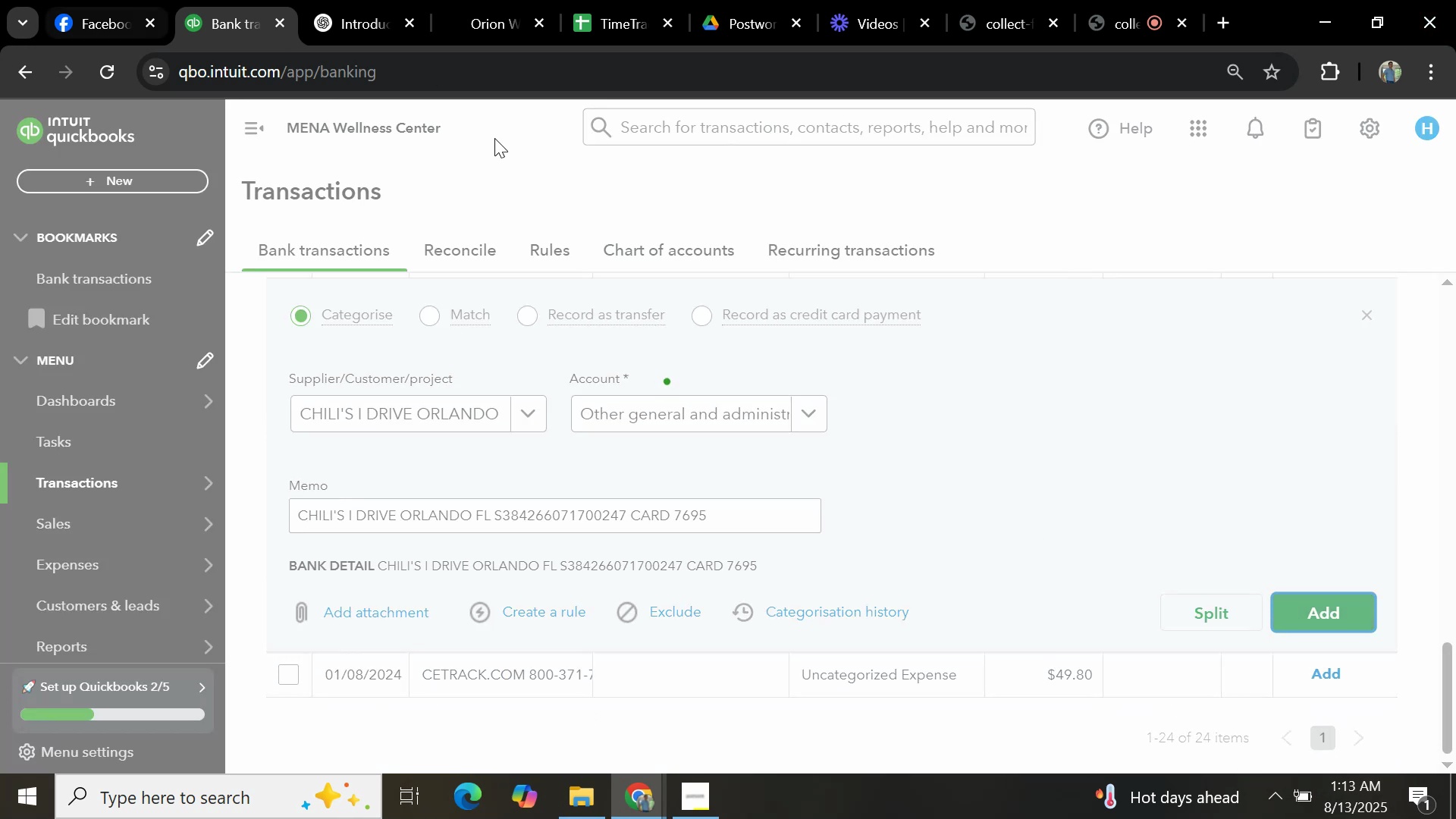 
left_click_drag(start_coordinate=[441, 688], to_coordinate=[209, 661])
 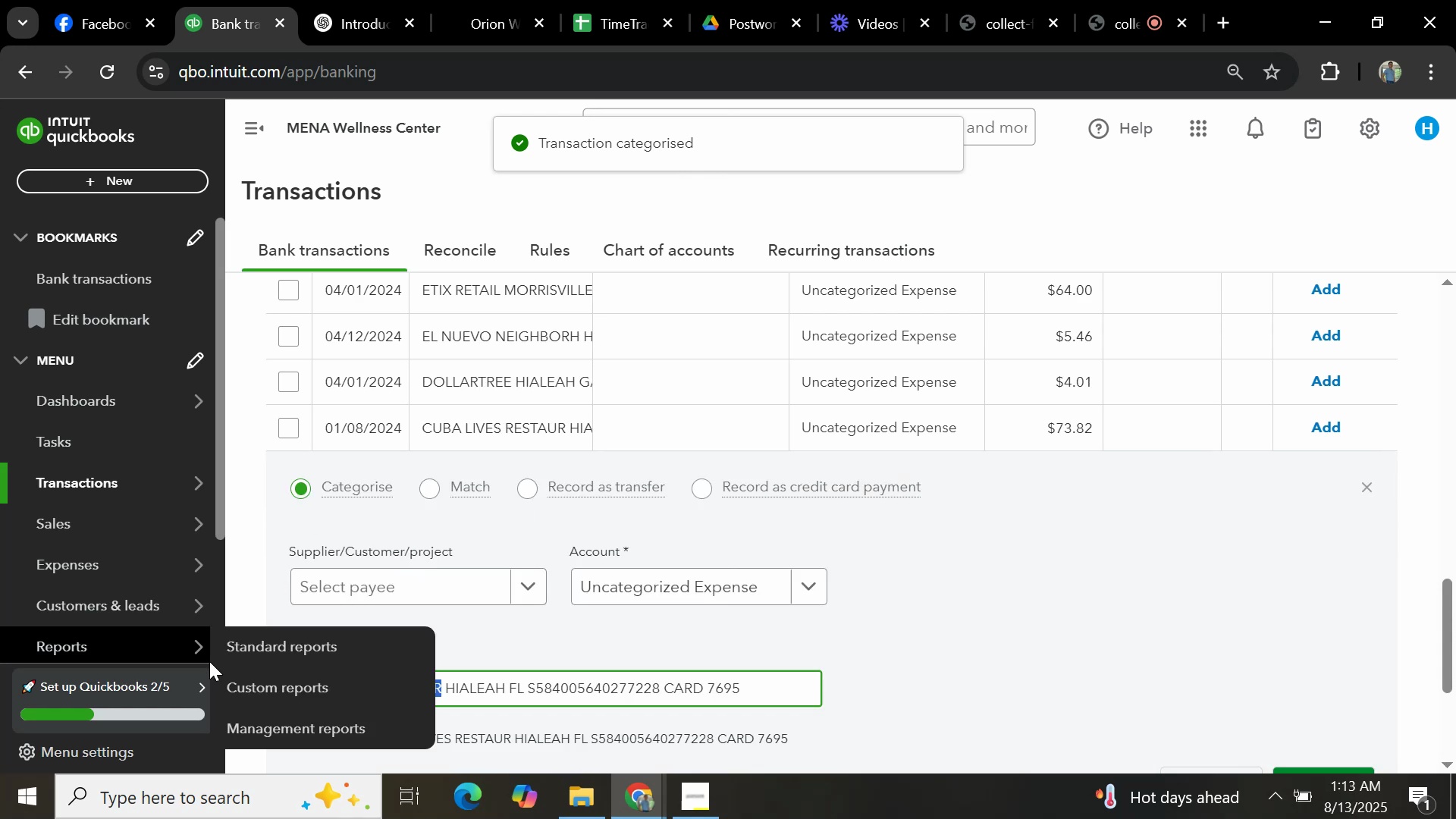 
key(Control+C)
 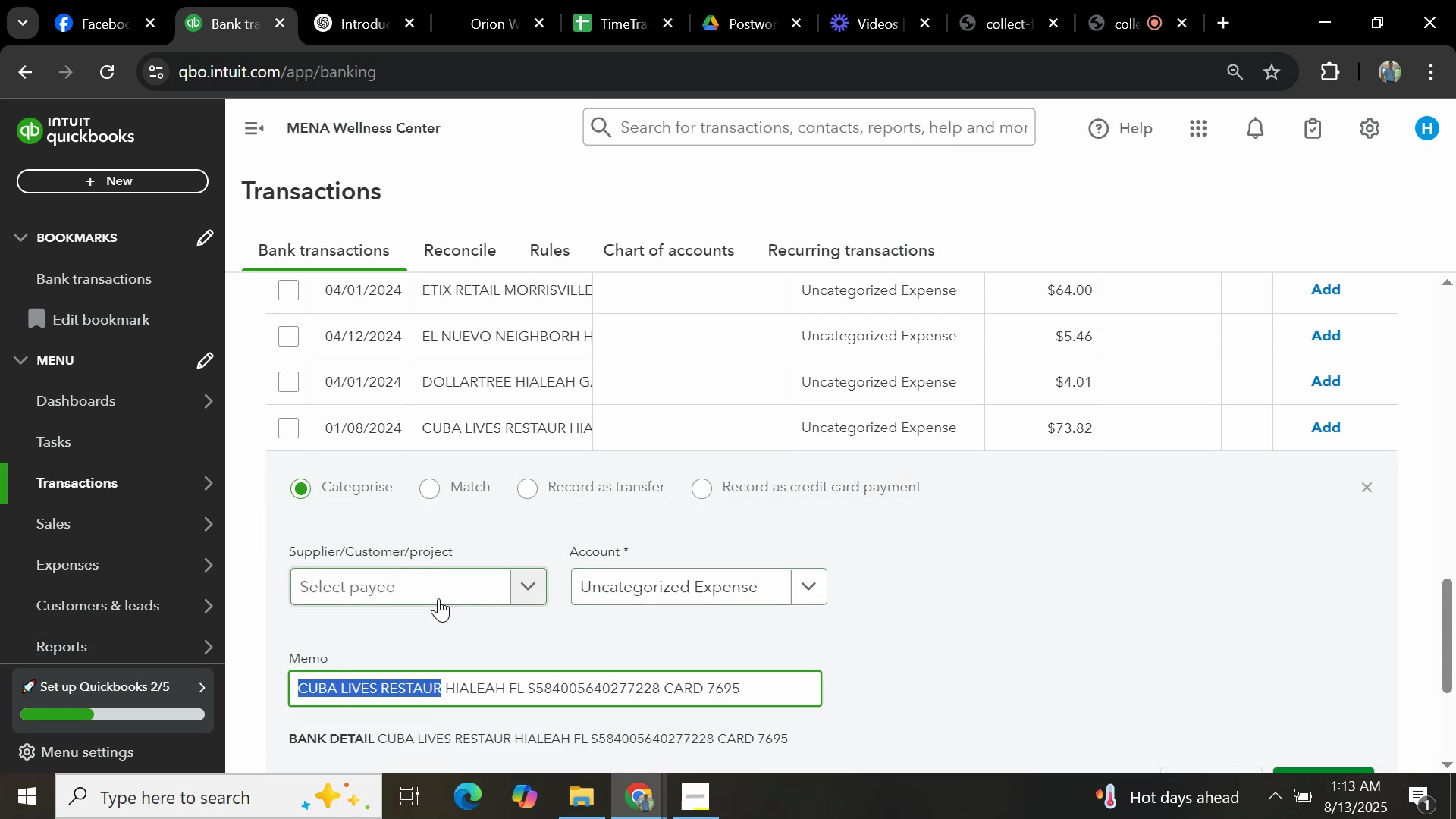 
left_click([435, 592])
 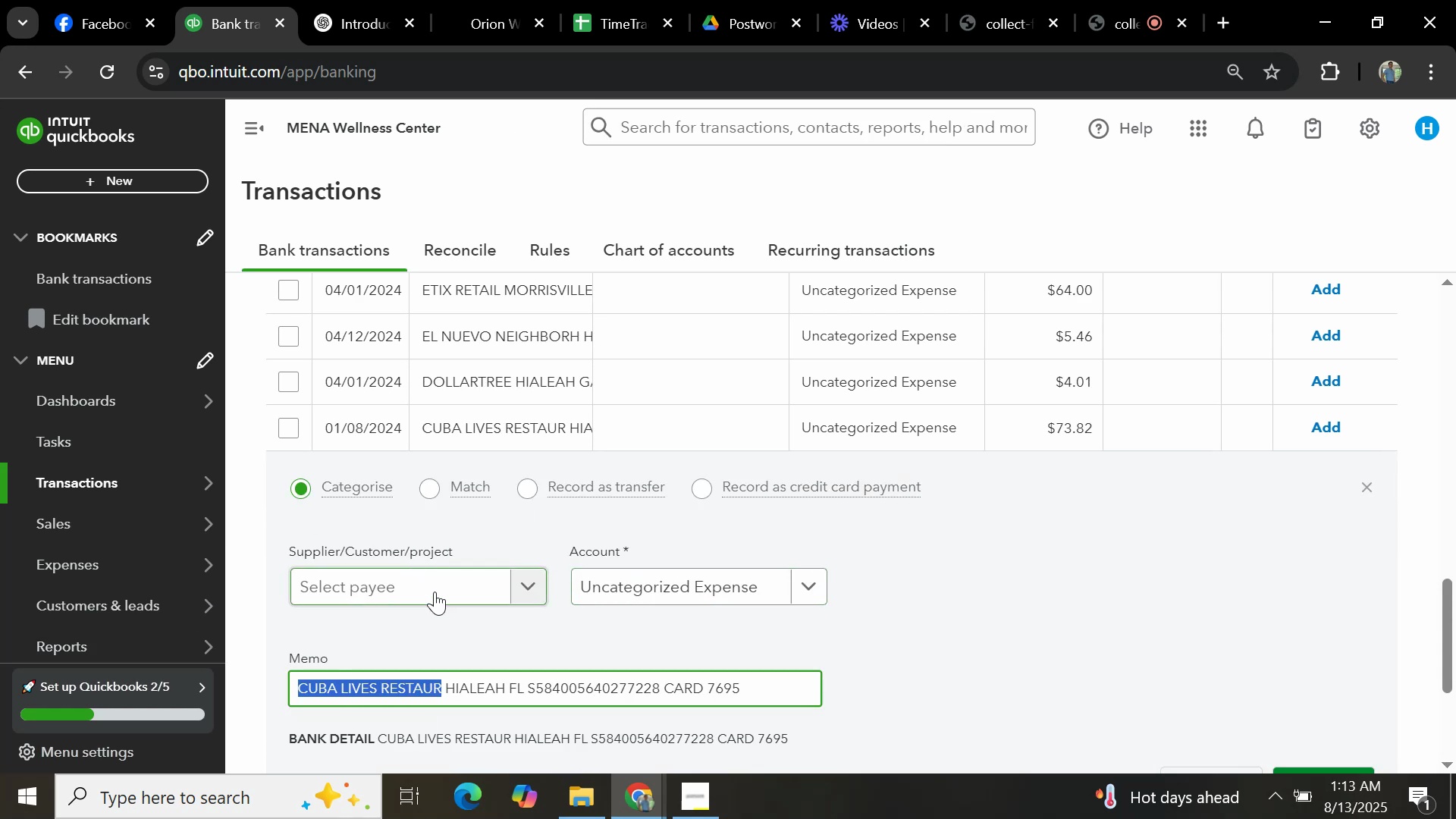 
key(Control+V)
 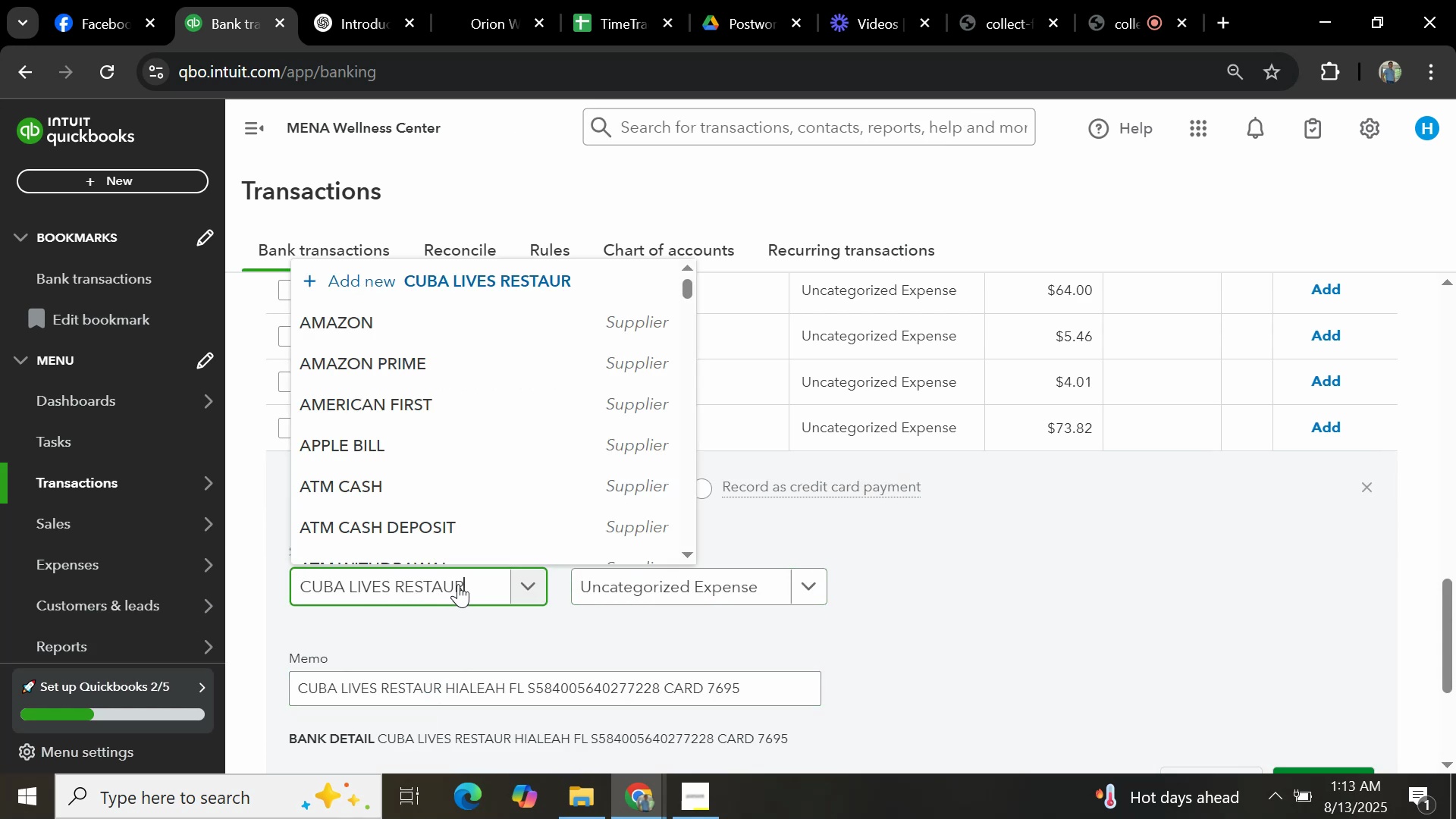 
type(ant)
key(Backspace)
key(Backspace)
key(Backspace)
type(ANT)
 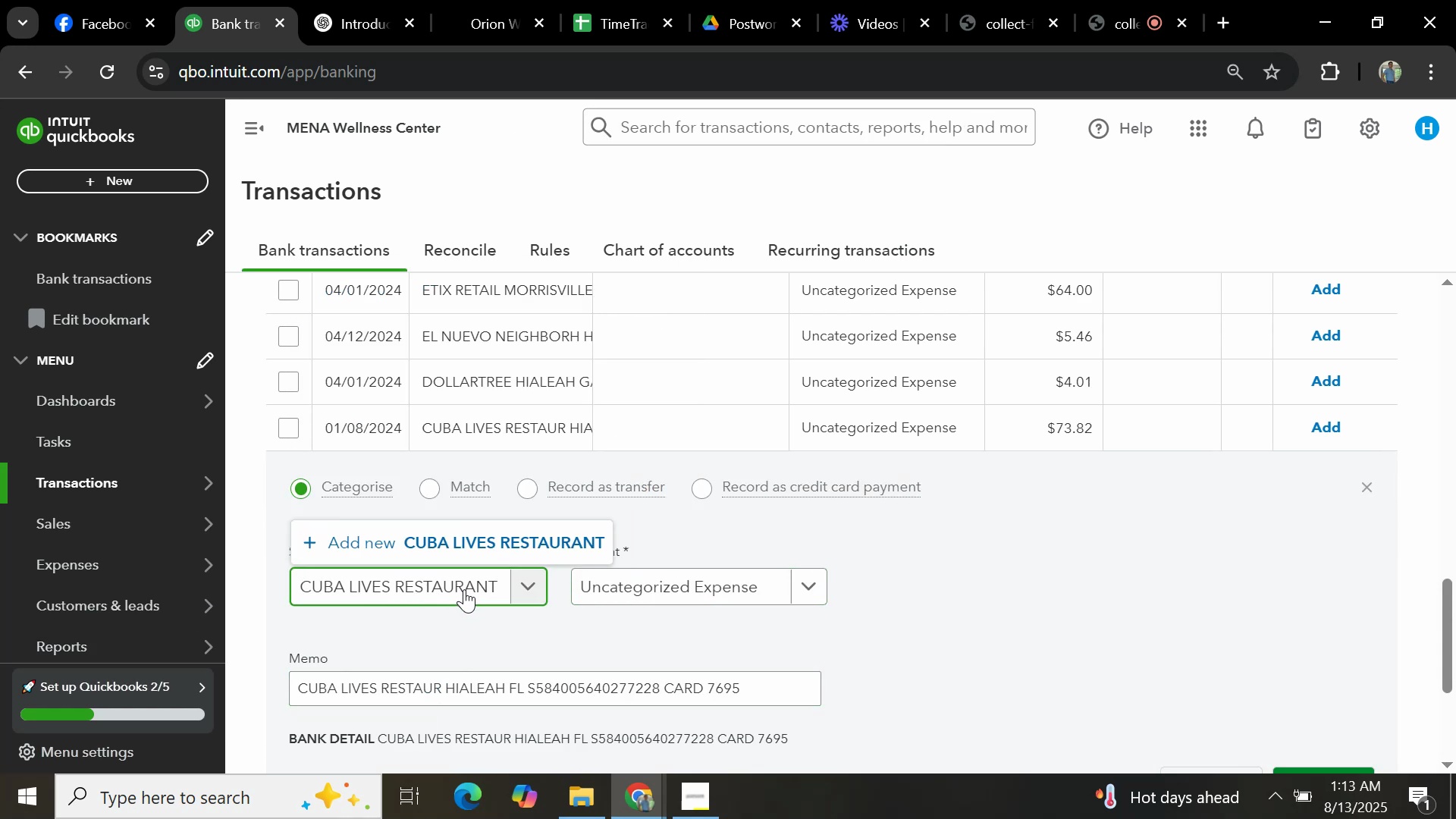 
left_click([509, 544])
 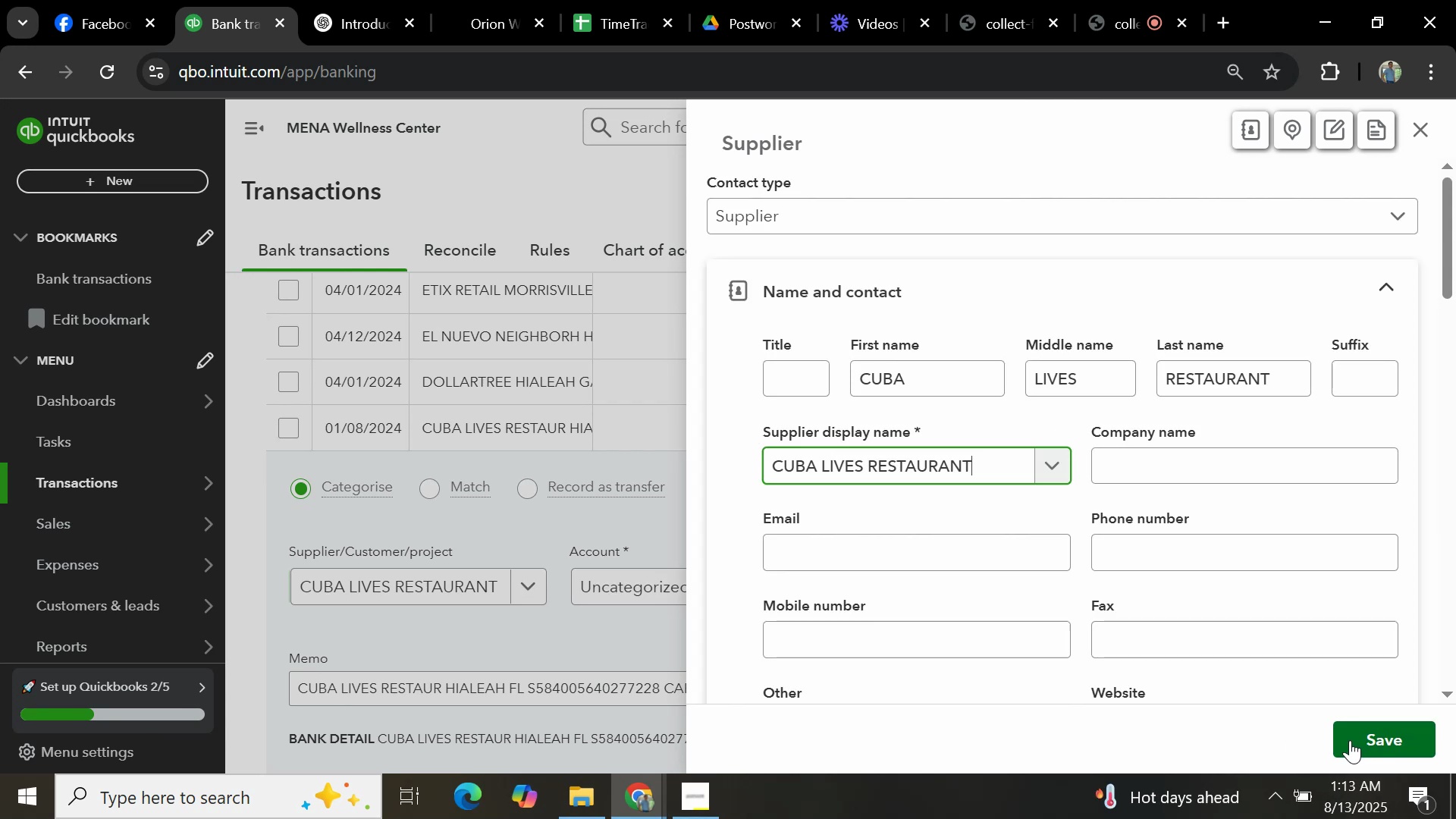 
left_click([1371, 737])
 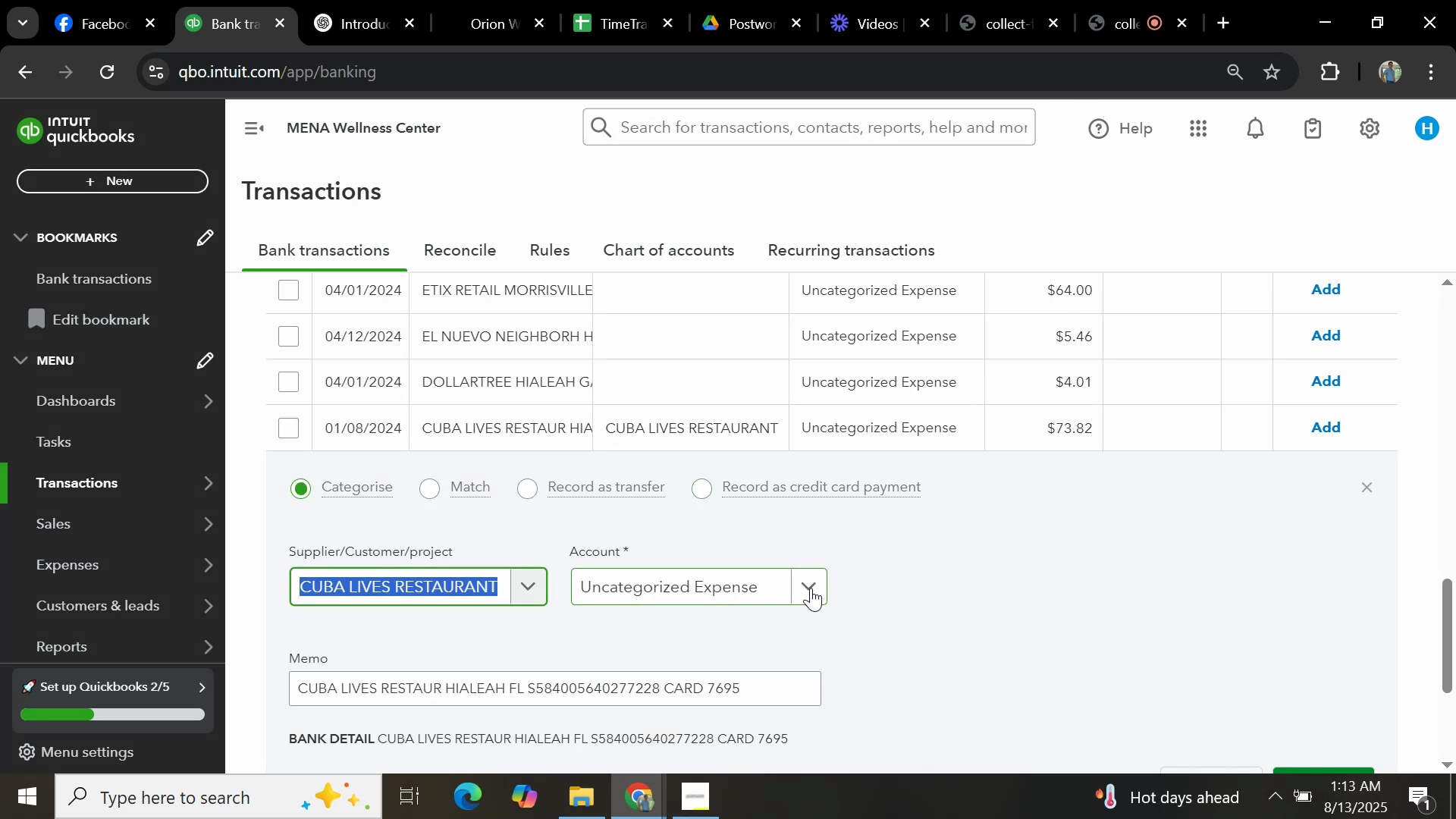 
type(GENERAL)
 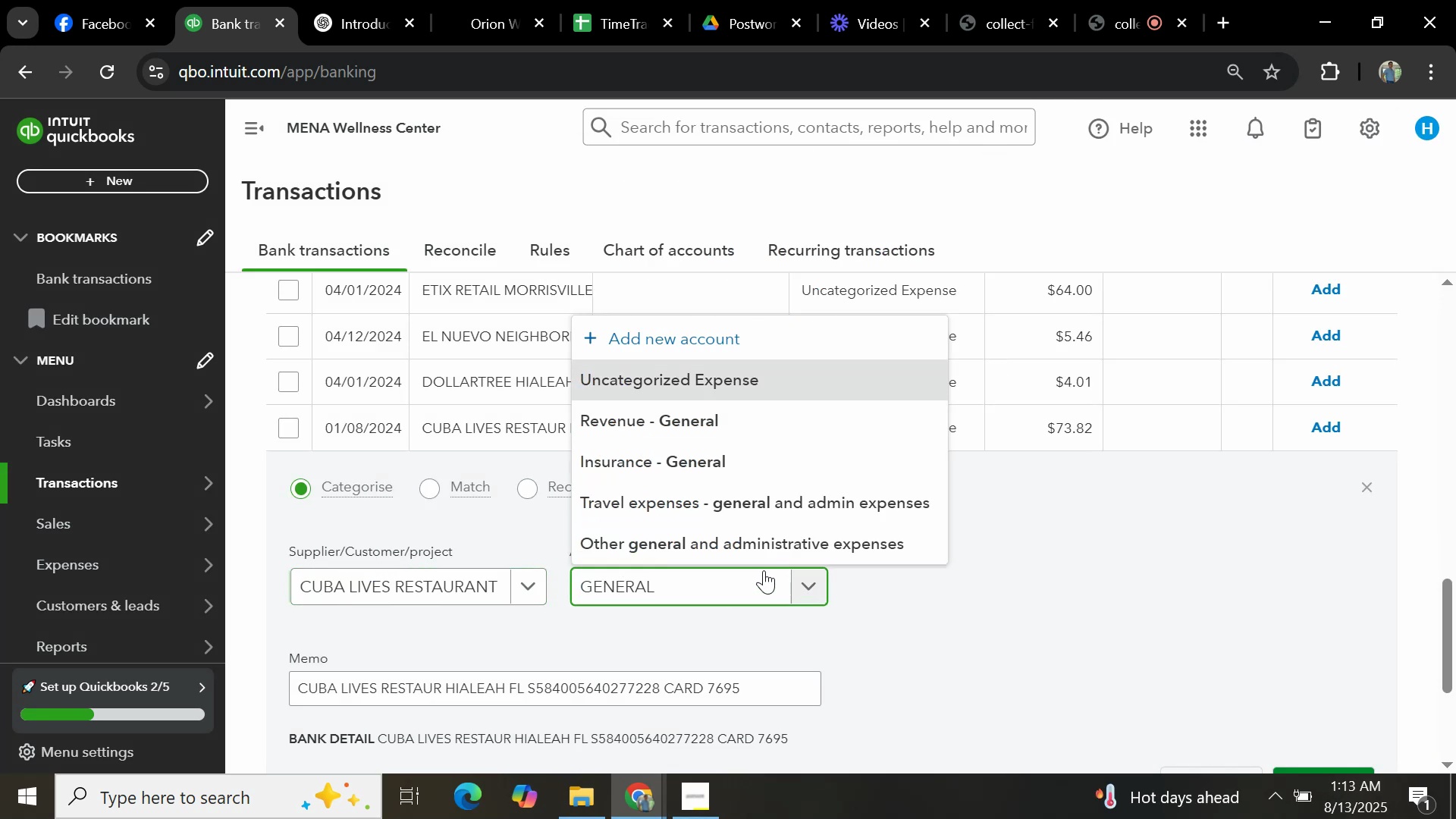 
left_click([760, 538])
 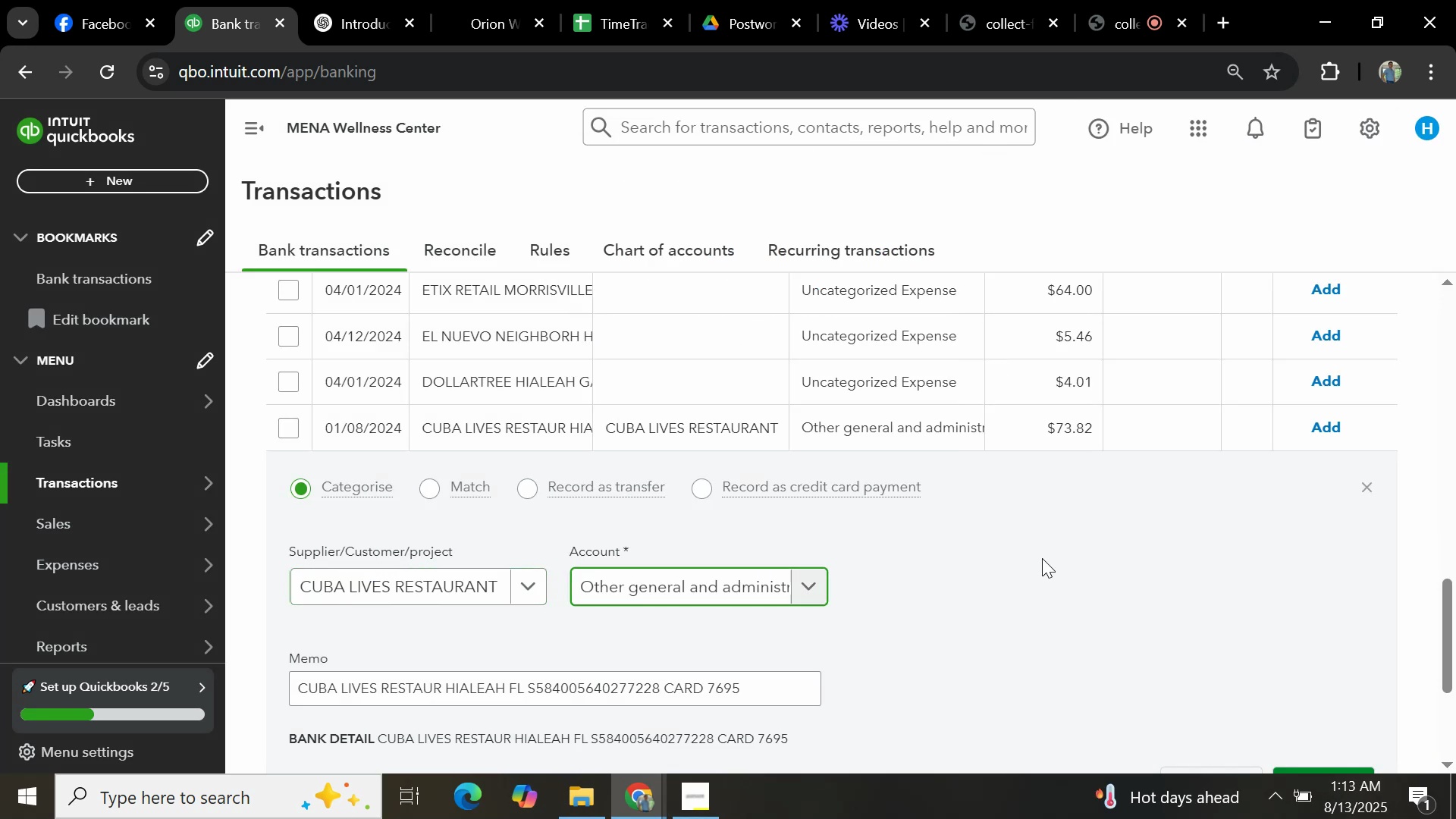 
scroll: coordinate [909, 617], scroll_direction: down, amount: 1.0
 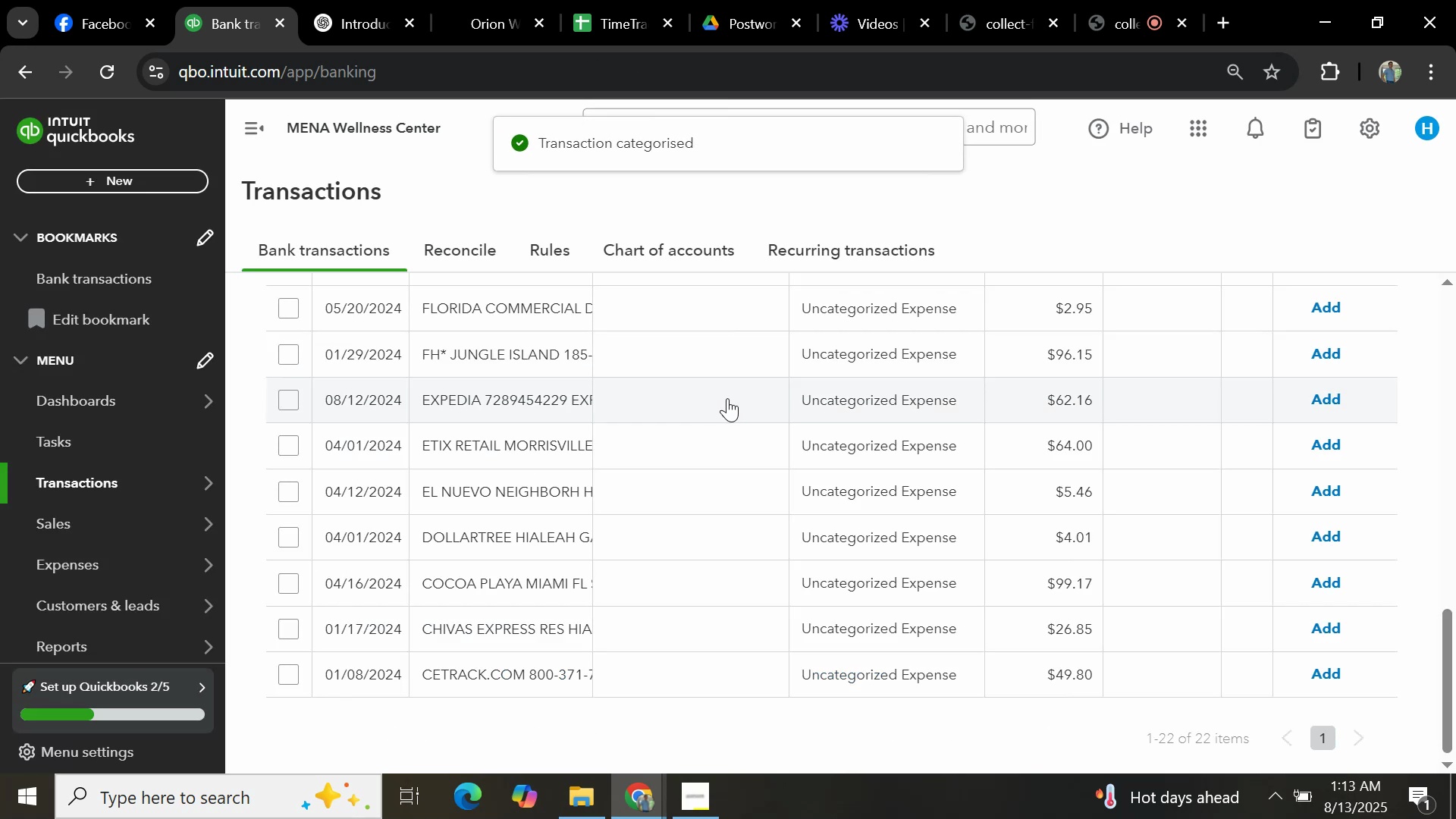 
wait(5.15)
 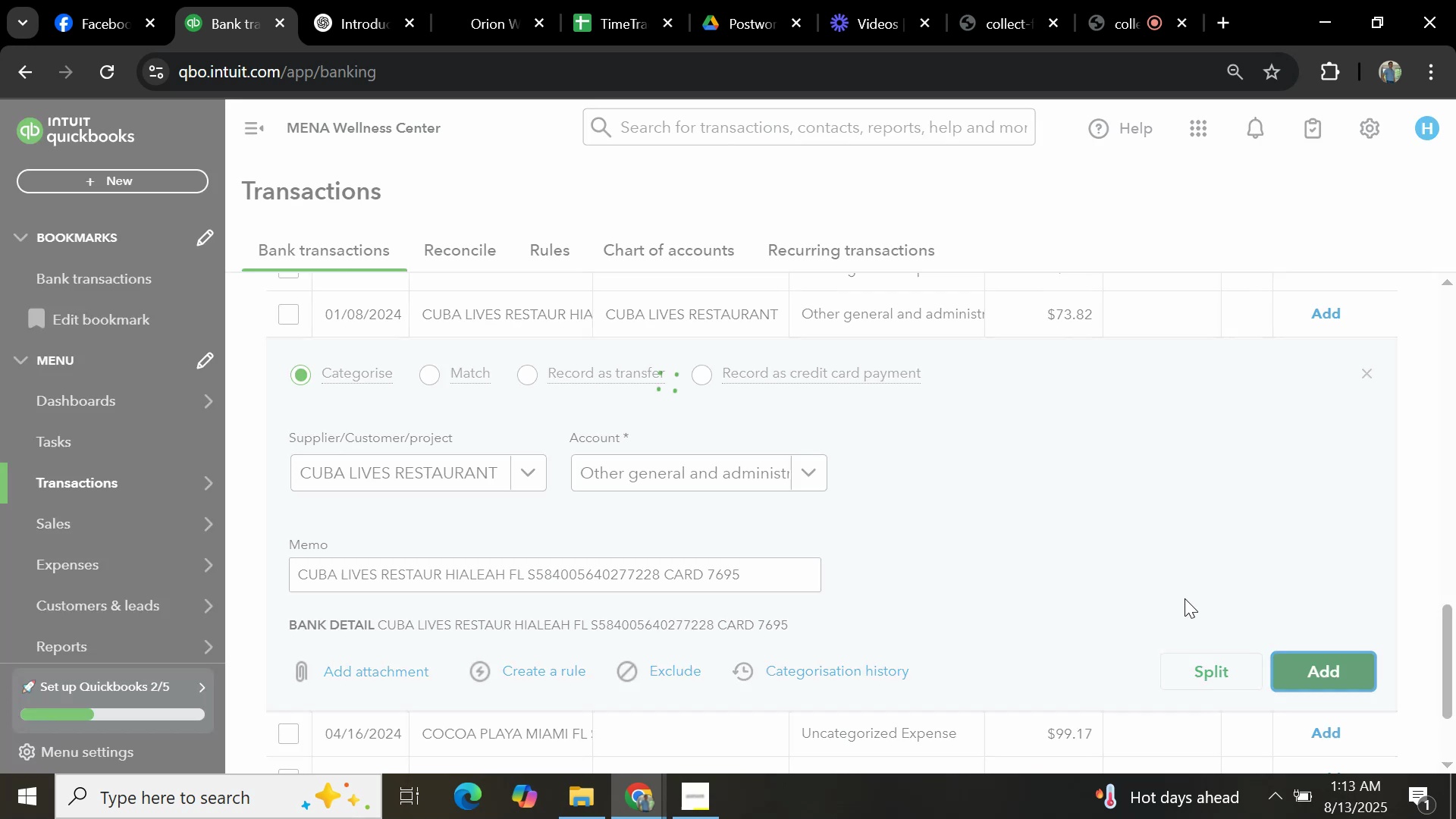 
scroll: coordinate [481, 461], scroll_direction: up, amount: 5.0
 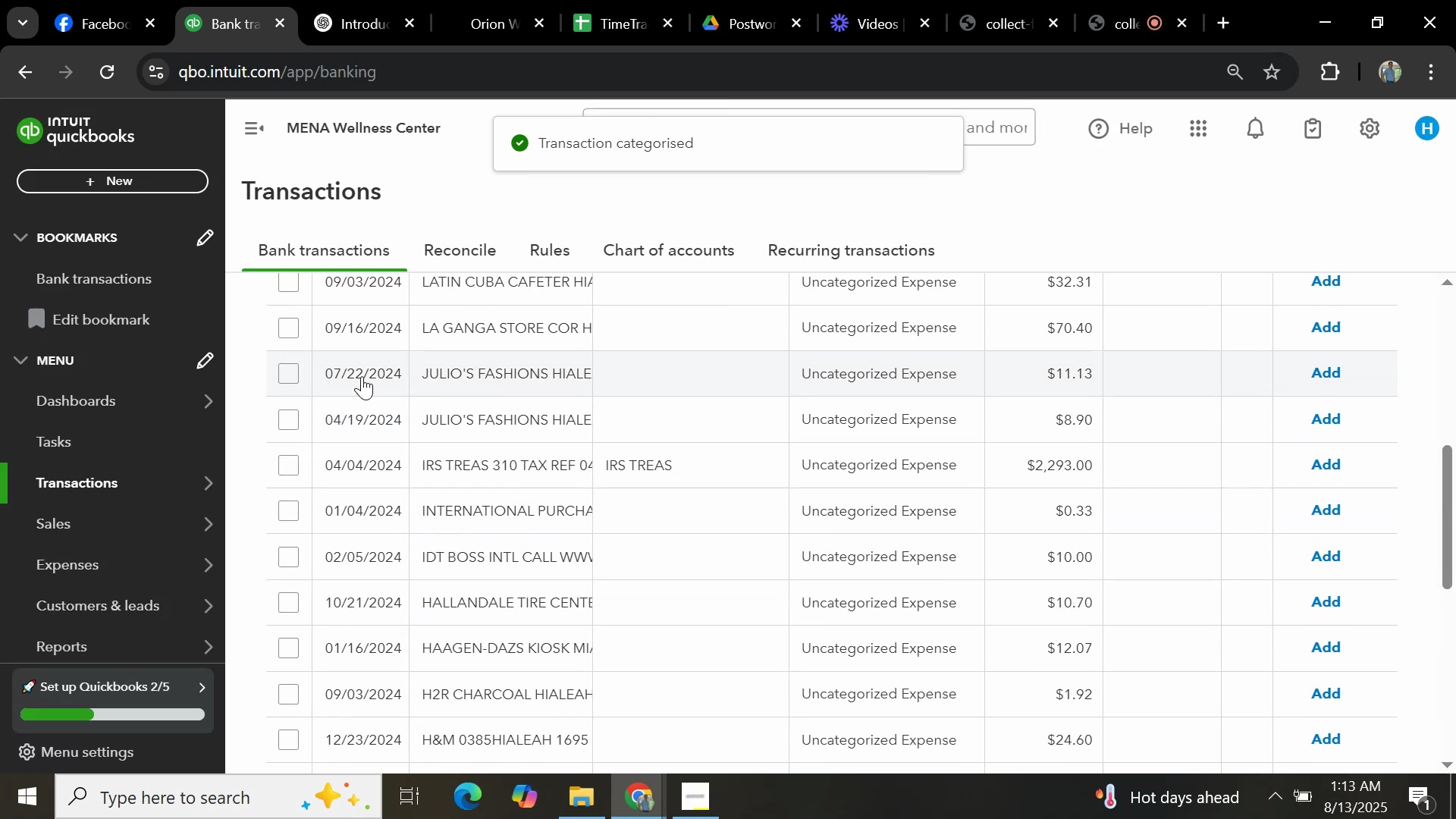 
left_click([297, 372])
 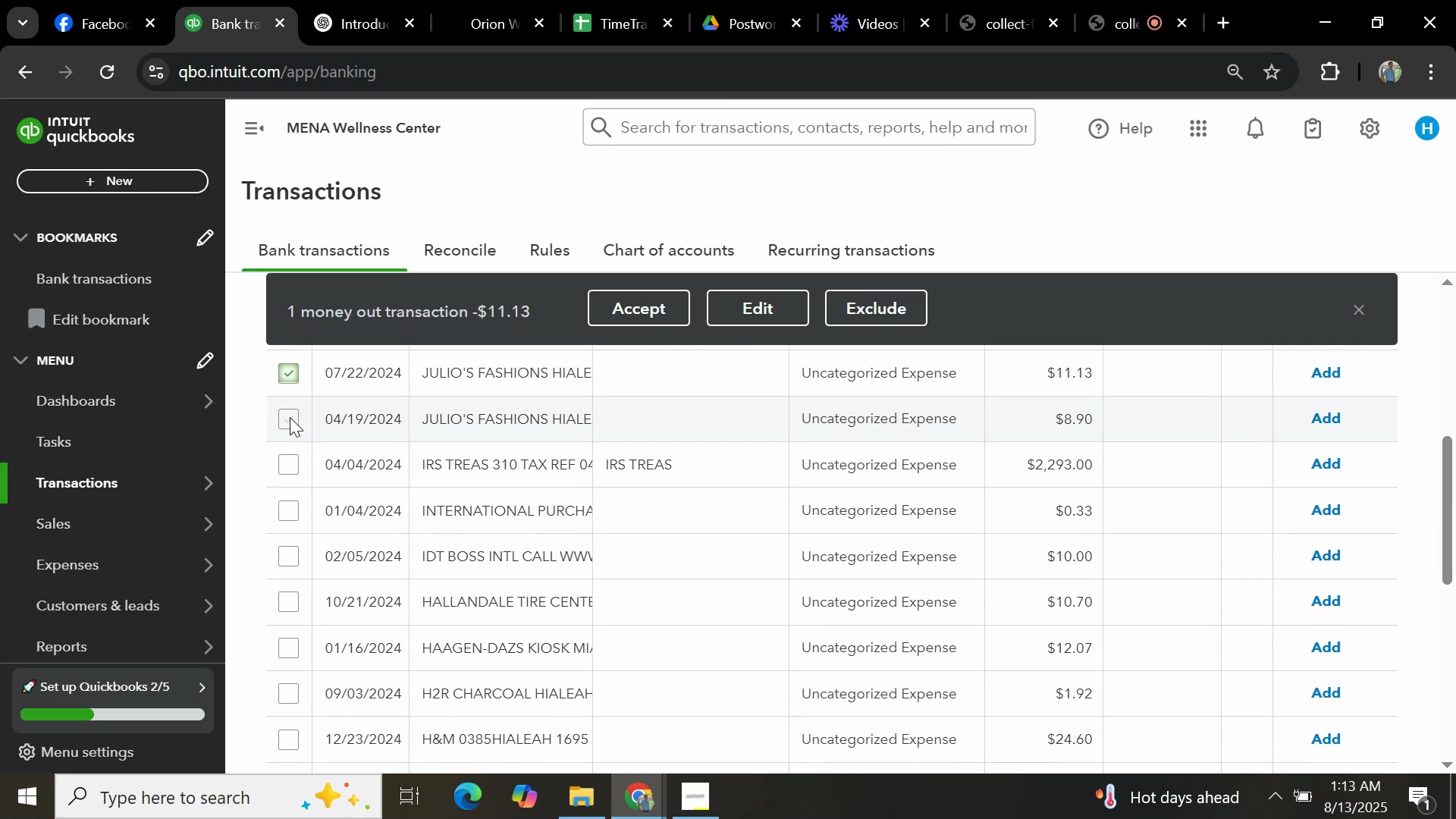 
left_click([290, 419])
 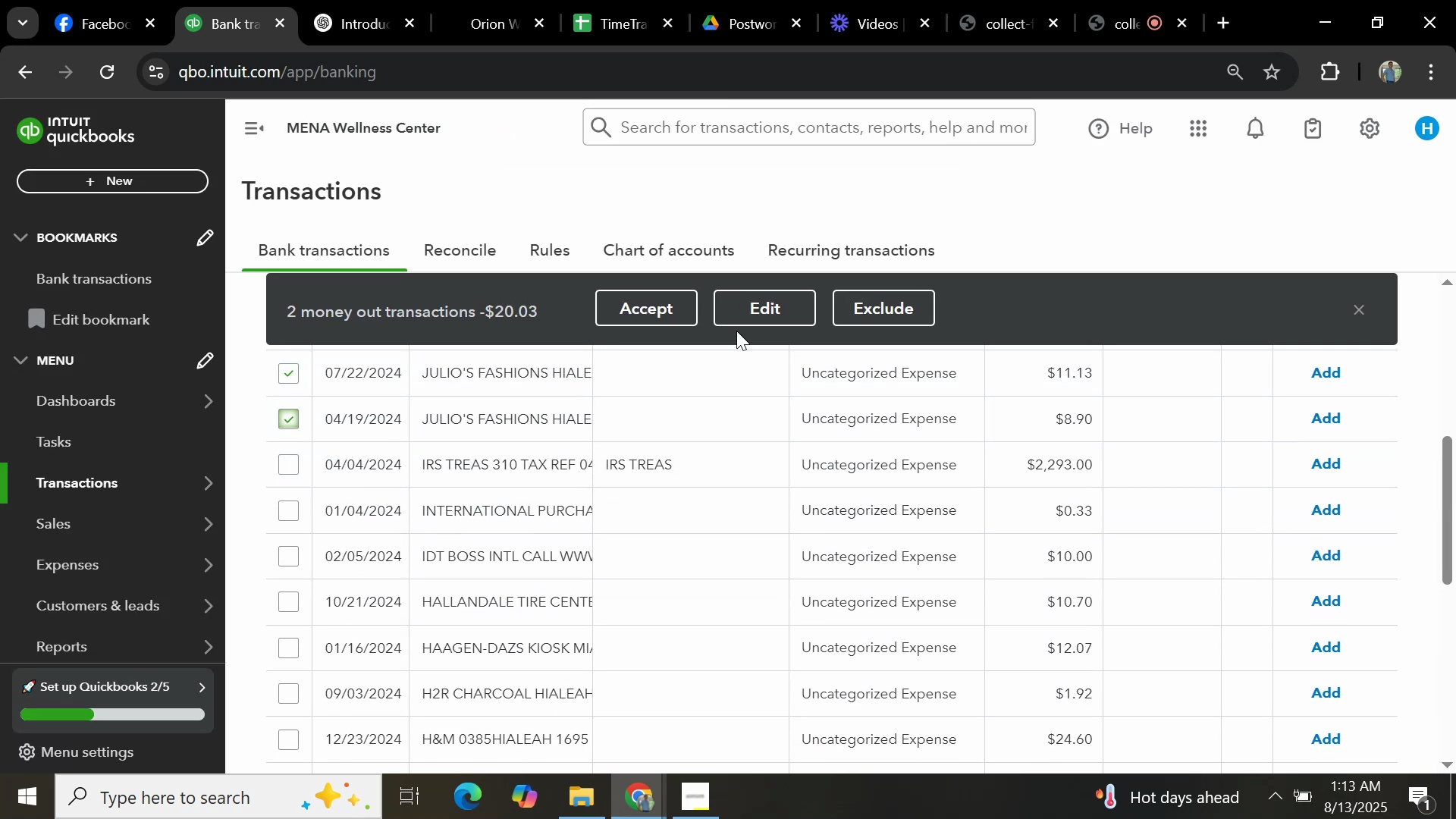 
left_click([757, 315])
 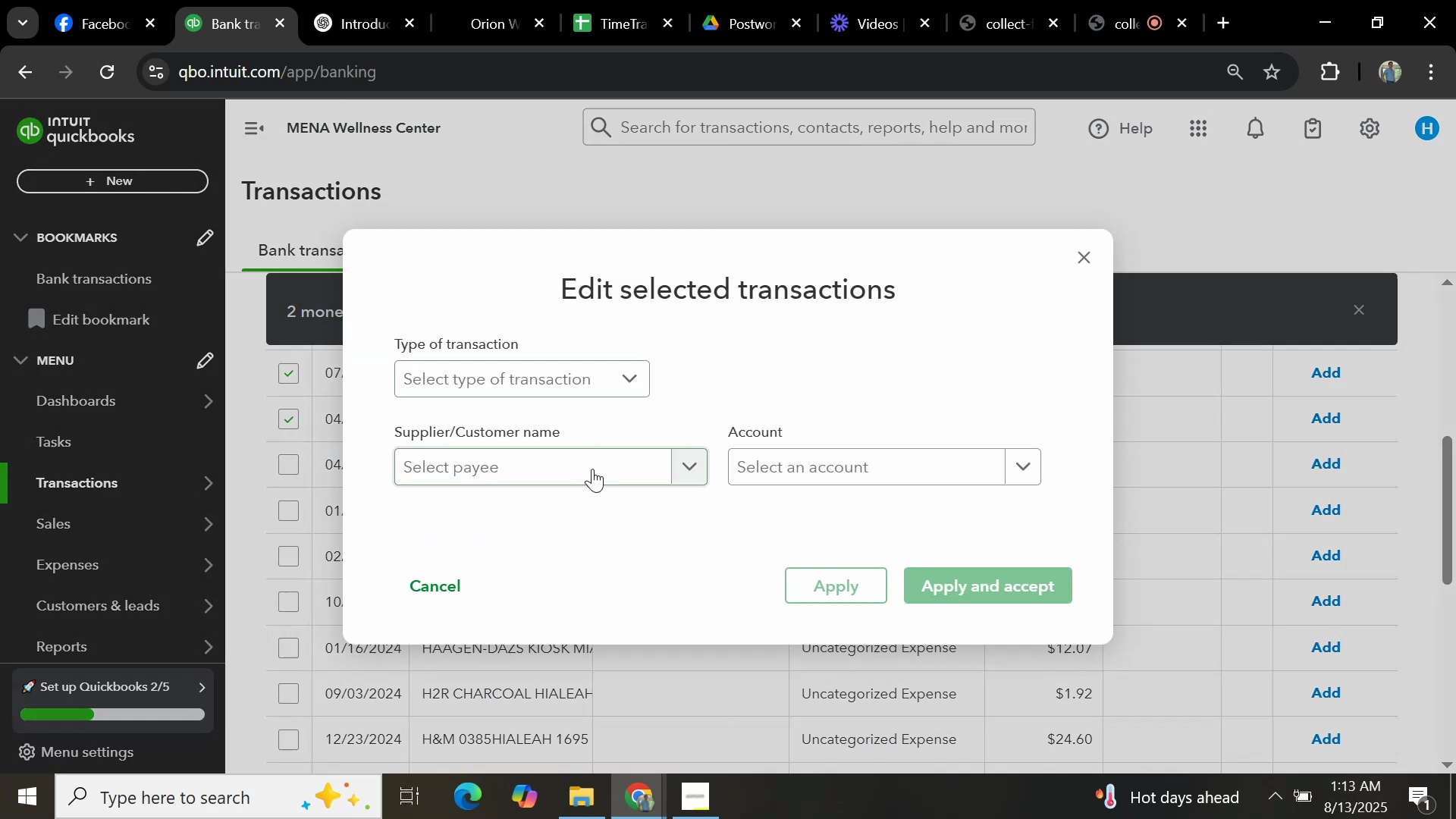 
left_click([592, 469])
 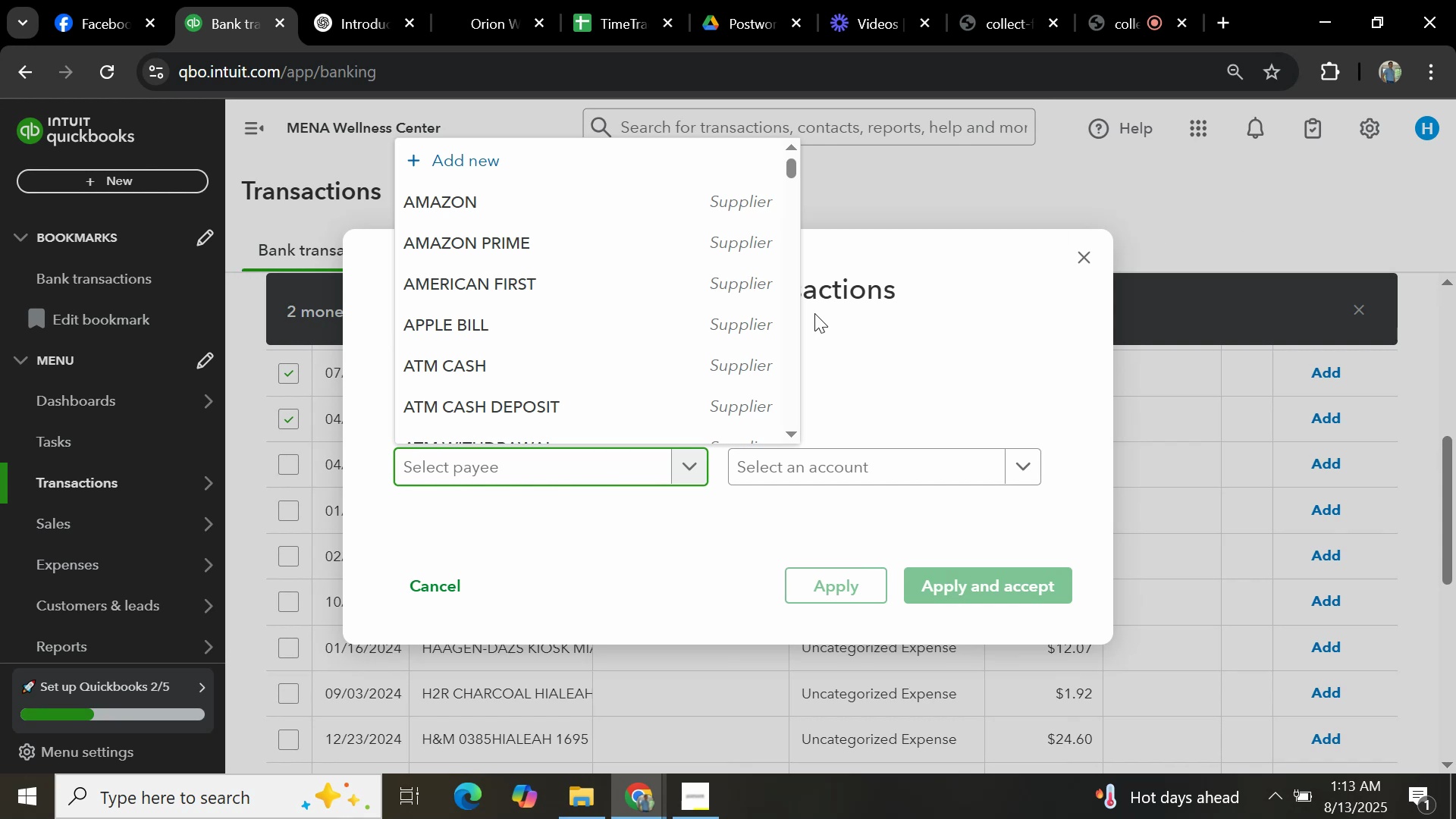 
type(JULIOS FASHON)
key(Backspace)
key(Backspace)
type(IONS)
 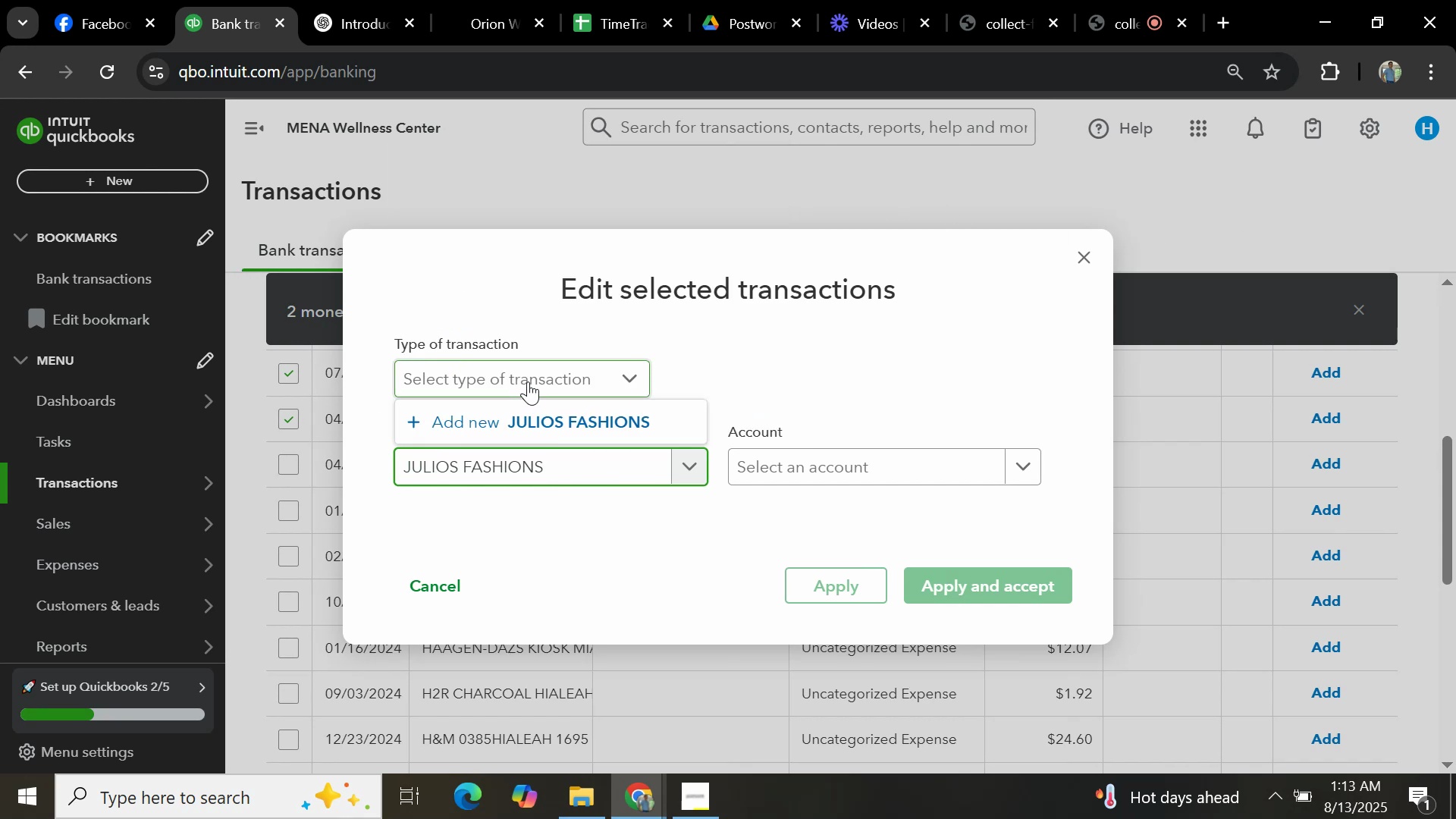 
left_click([569, 416])
 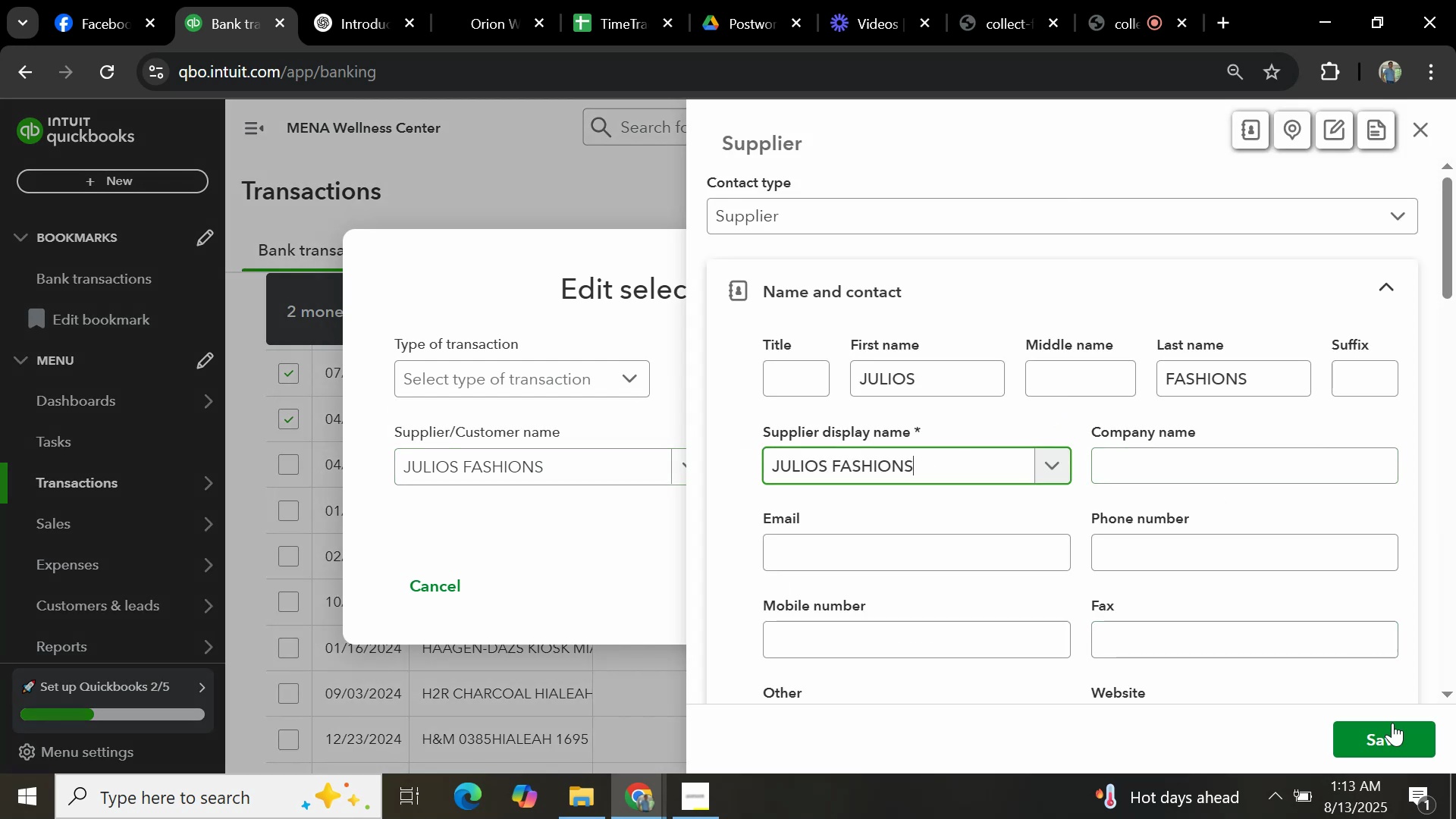 
left_click([1393, 738])
 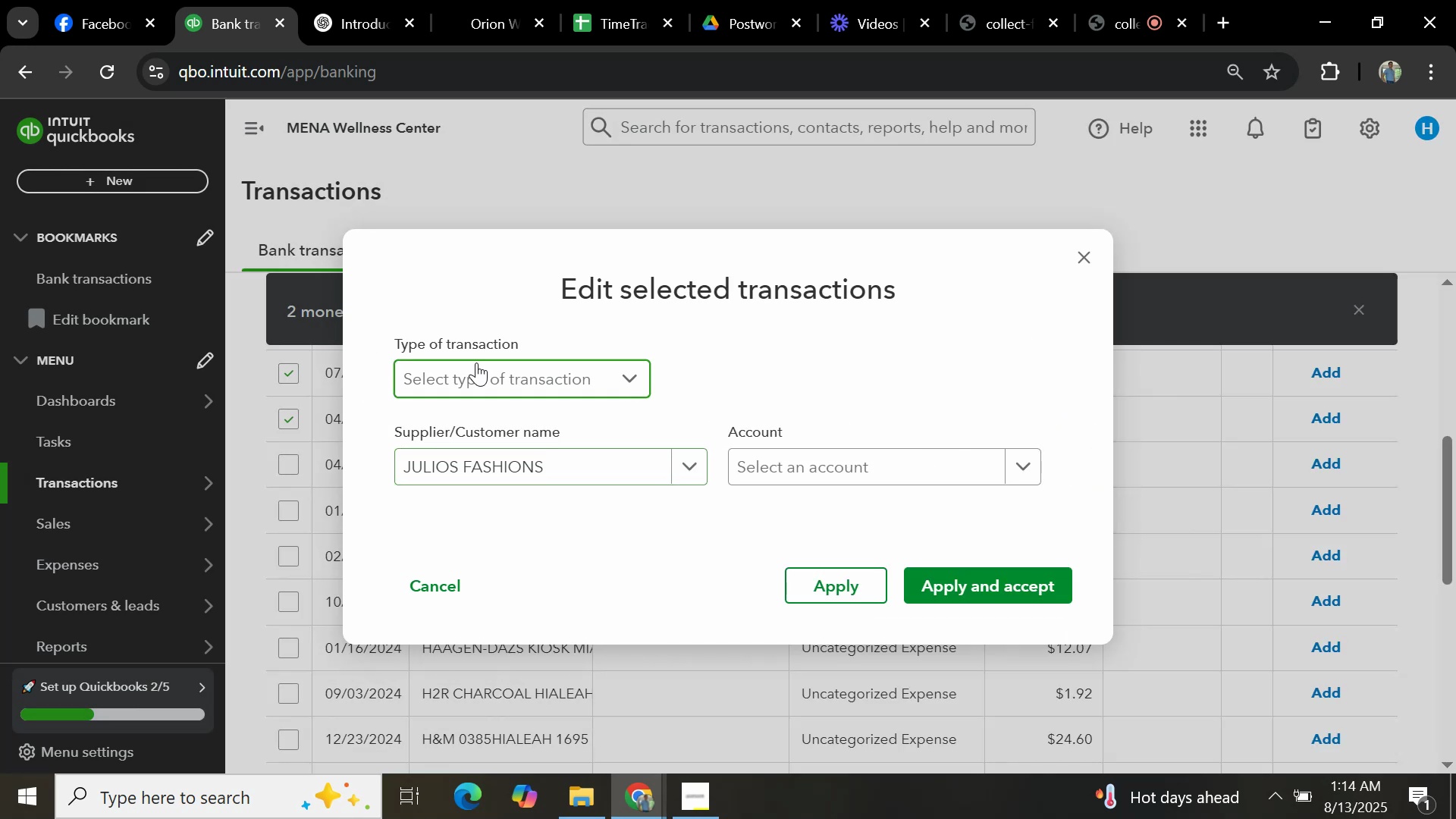 
left_click([489, 419])
 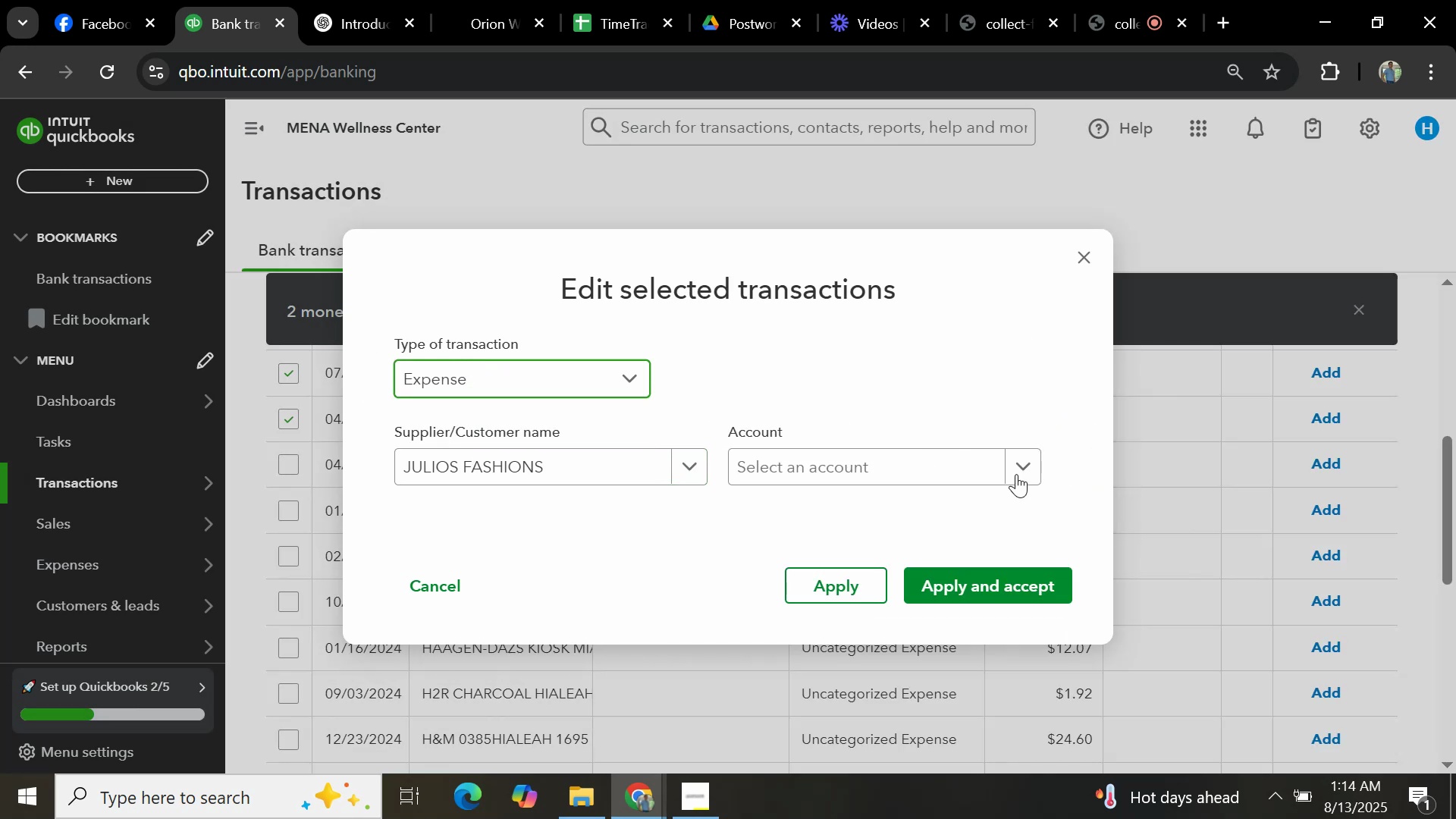 
left_click([1025, 457])
 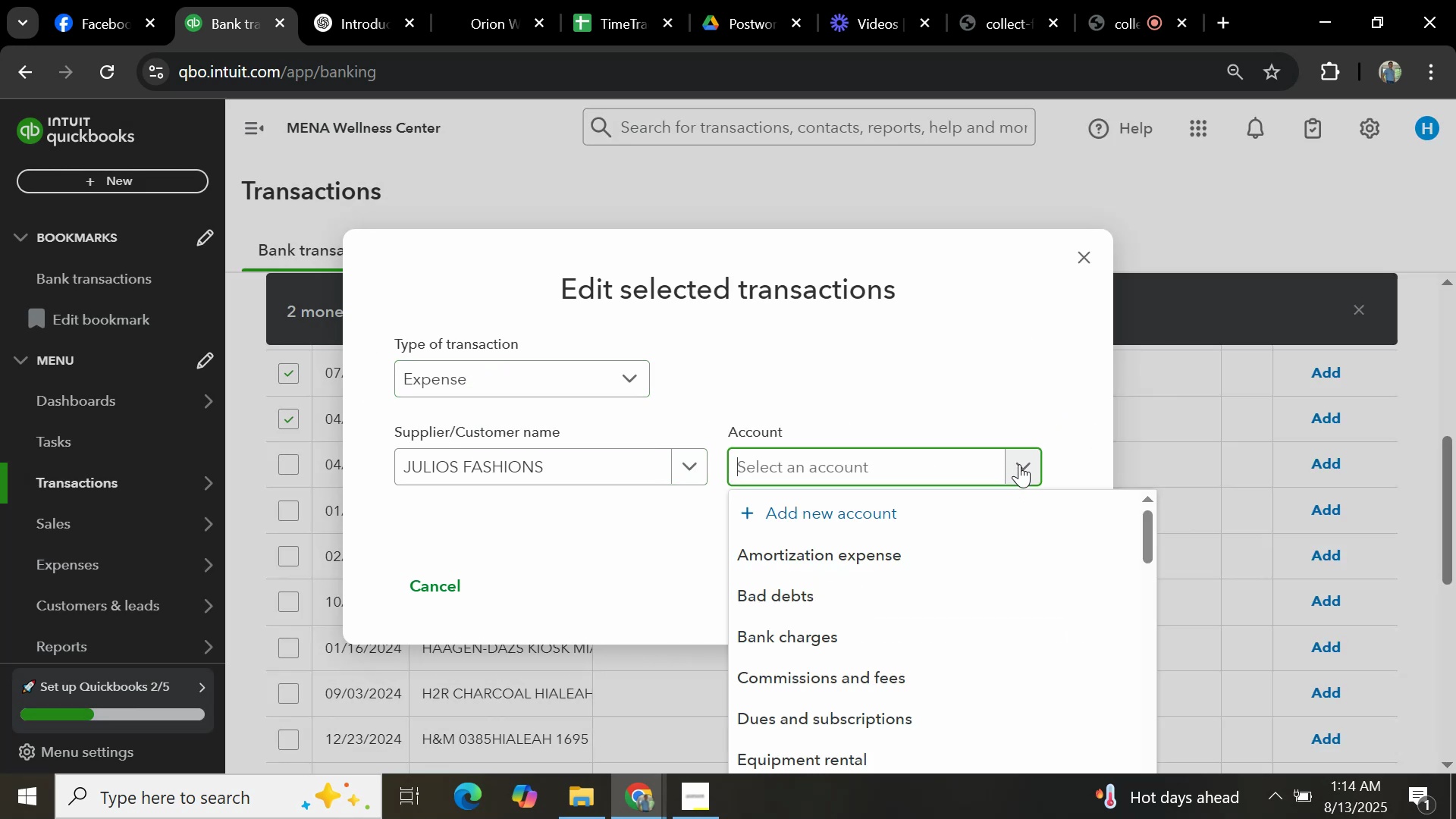 
type(GENERAL)
 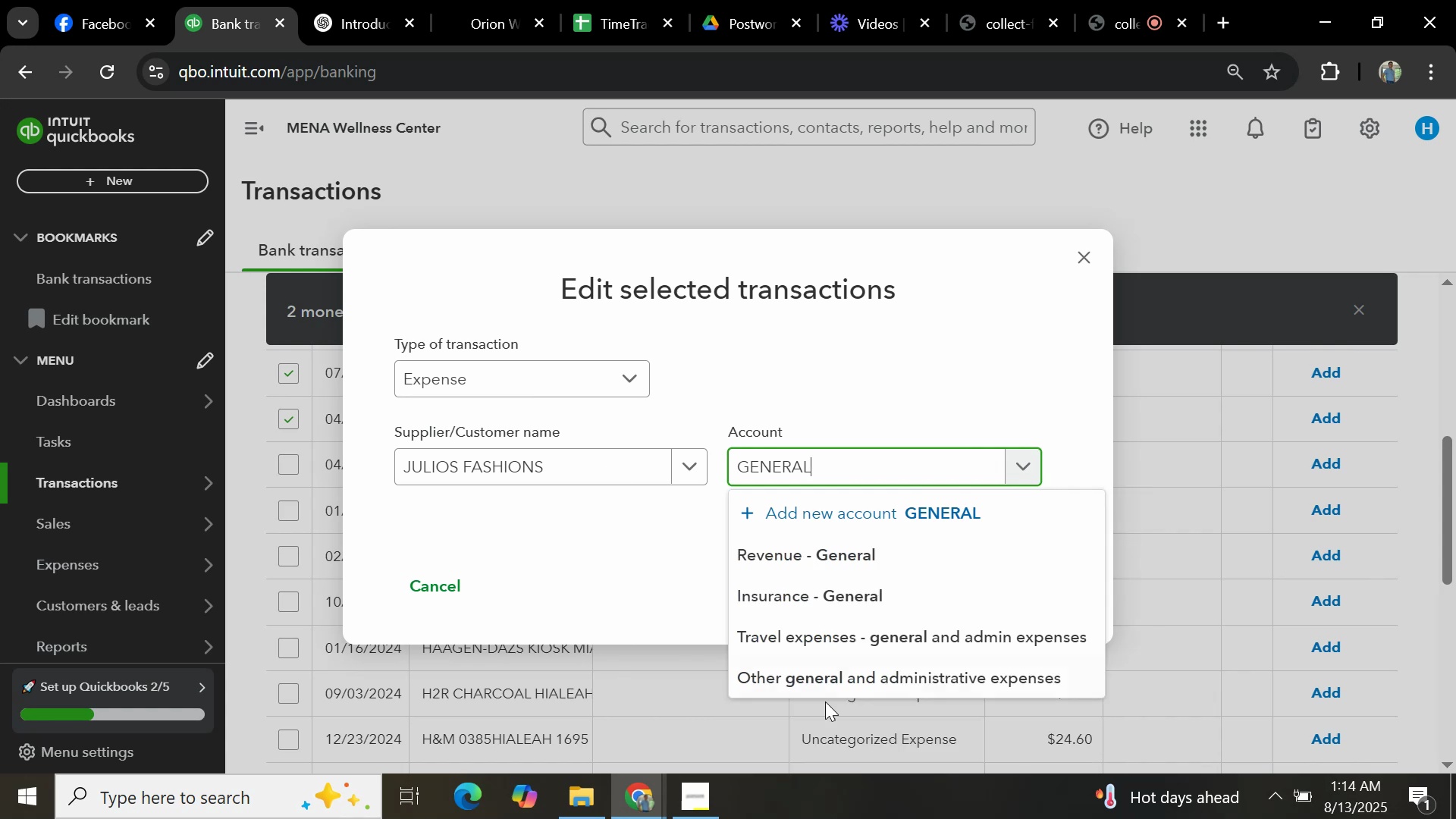 
left_click([890, 682])
 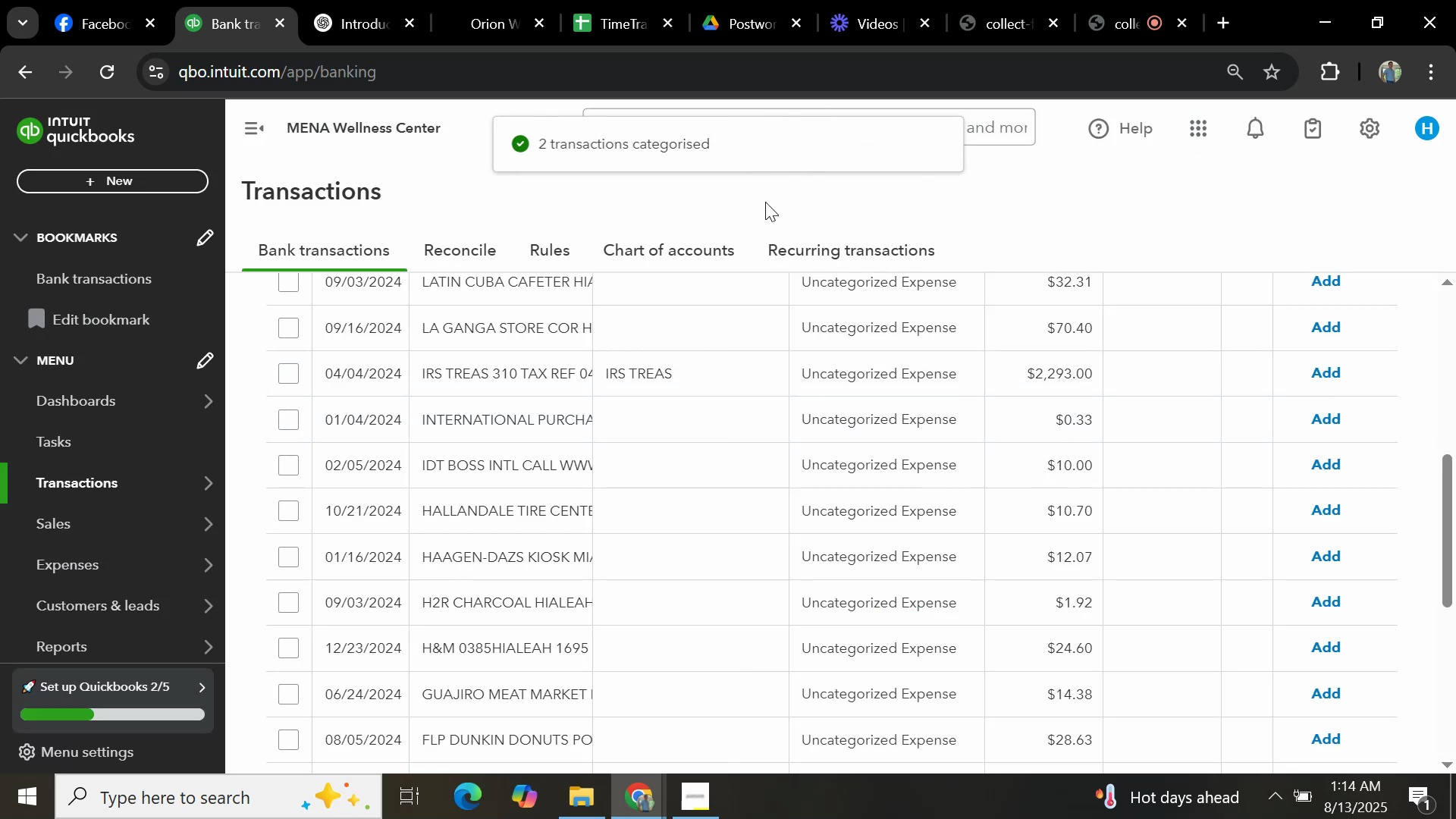 
wait(5.54)
 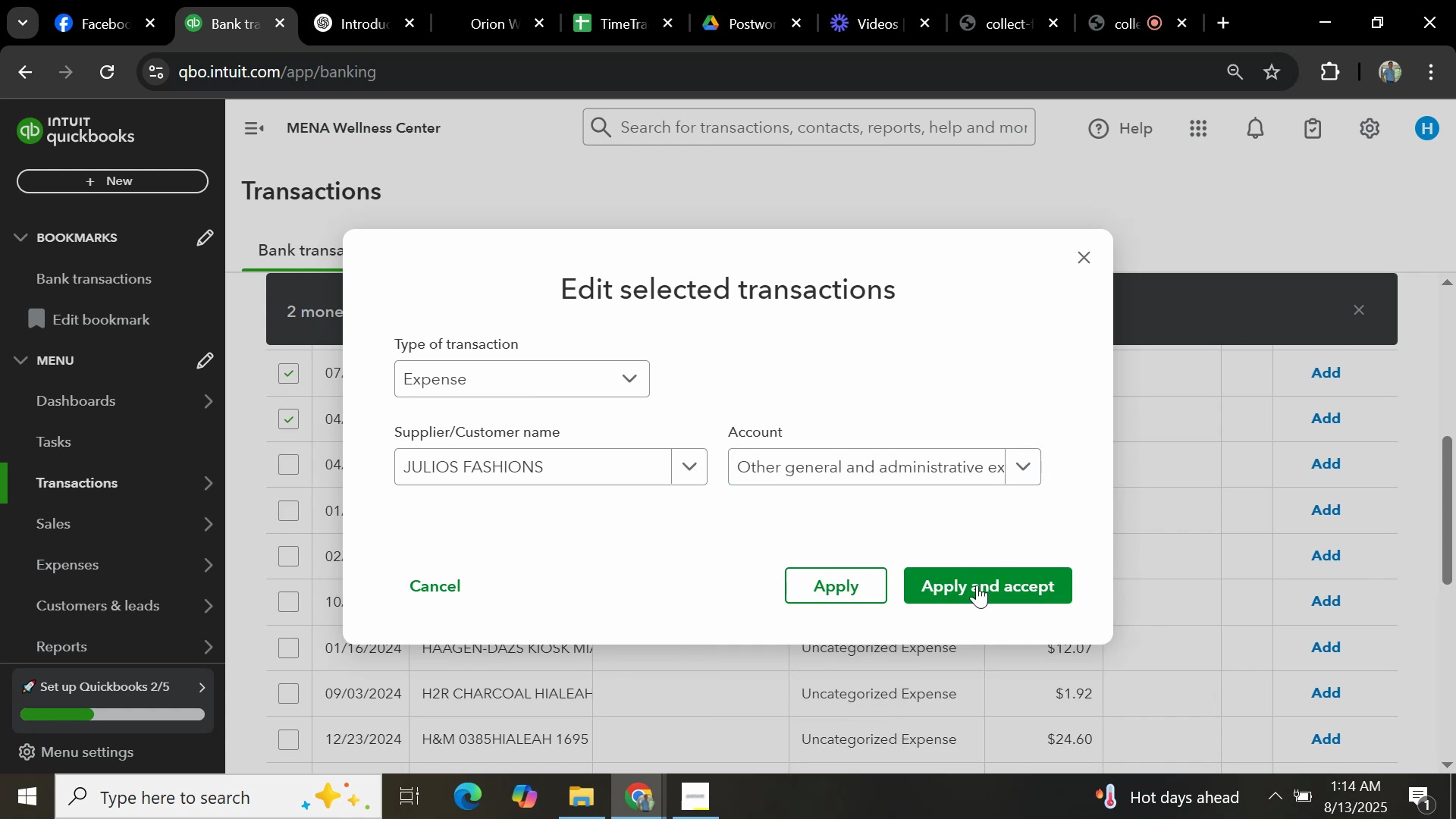 
scroll: coordinate [511, 449], scroll_direction: up, amount: 6.0
 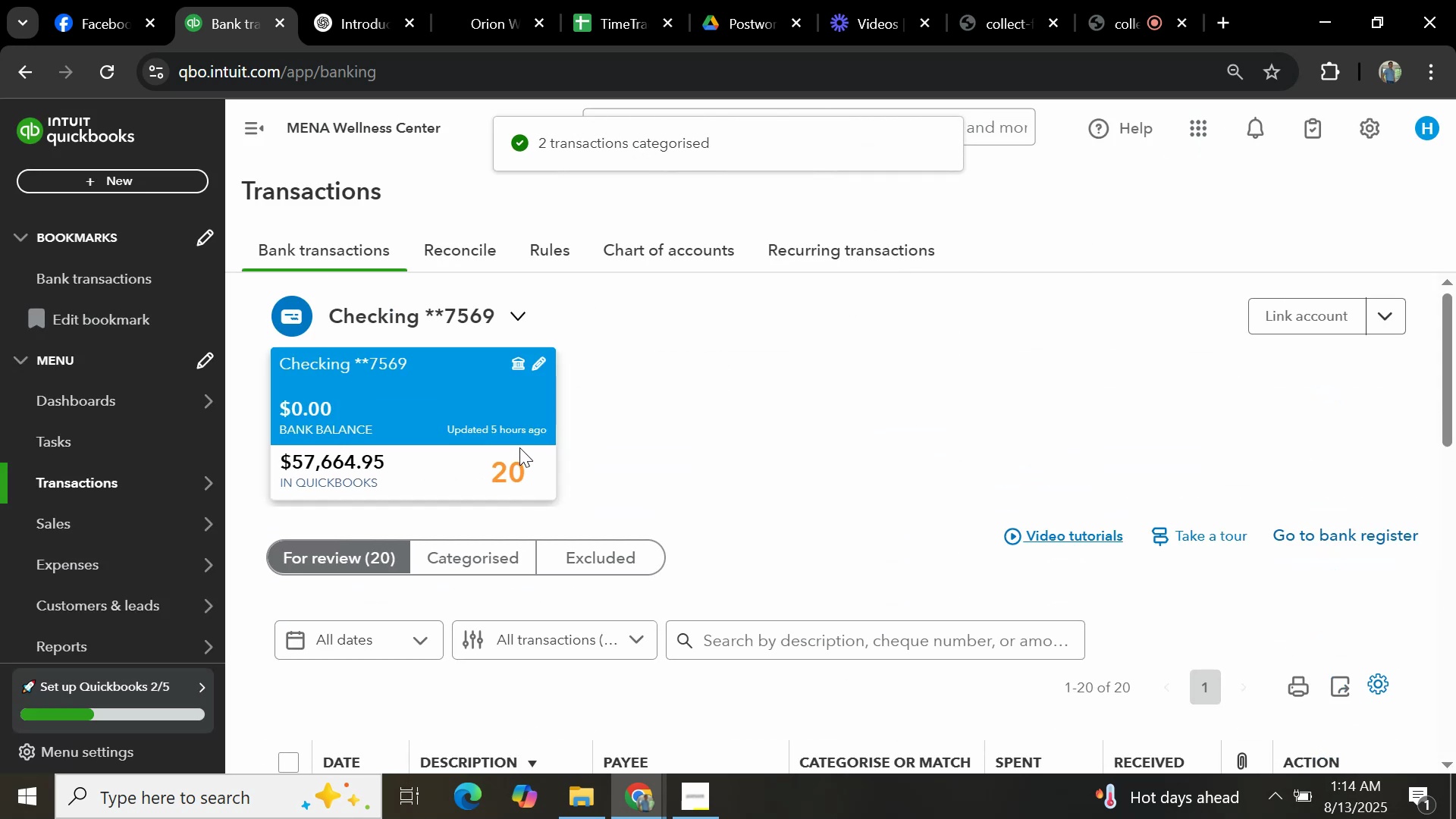 
scroll: coordinate [558, 428], scroll_direction: down, amount: 3.0
 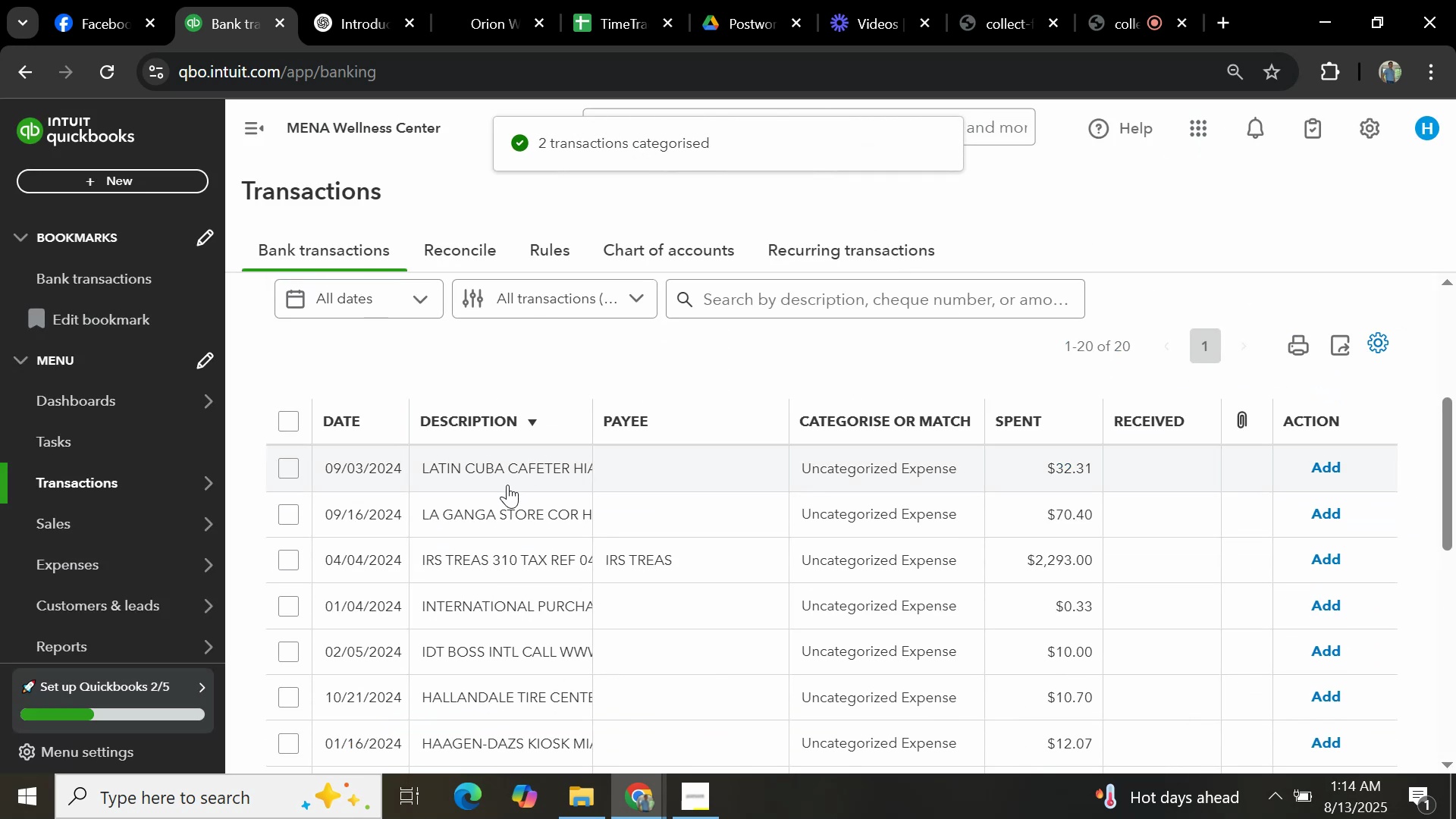 
left_click([512, 475])
 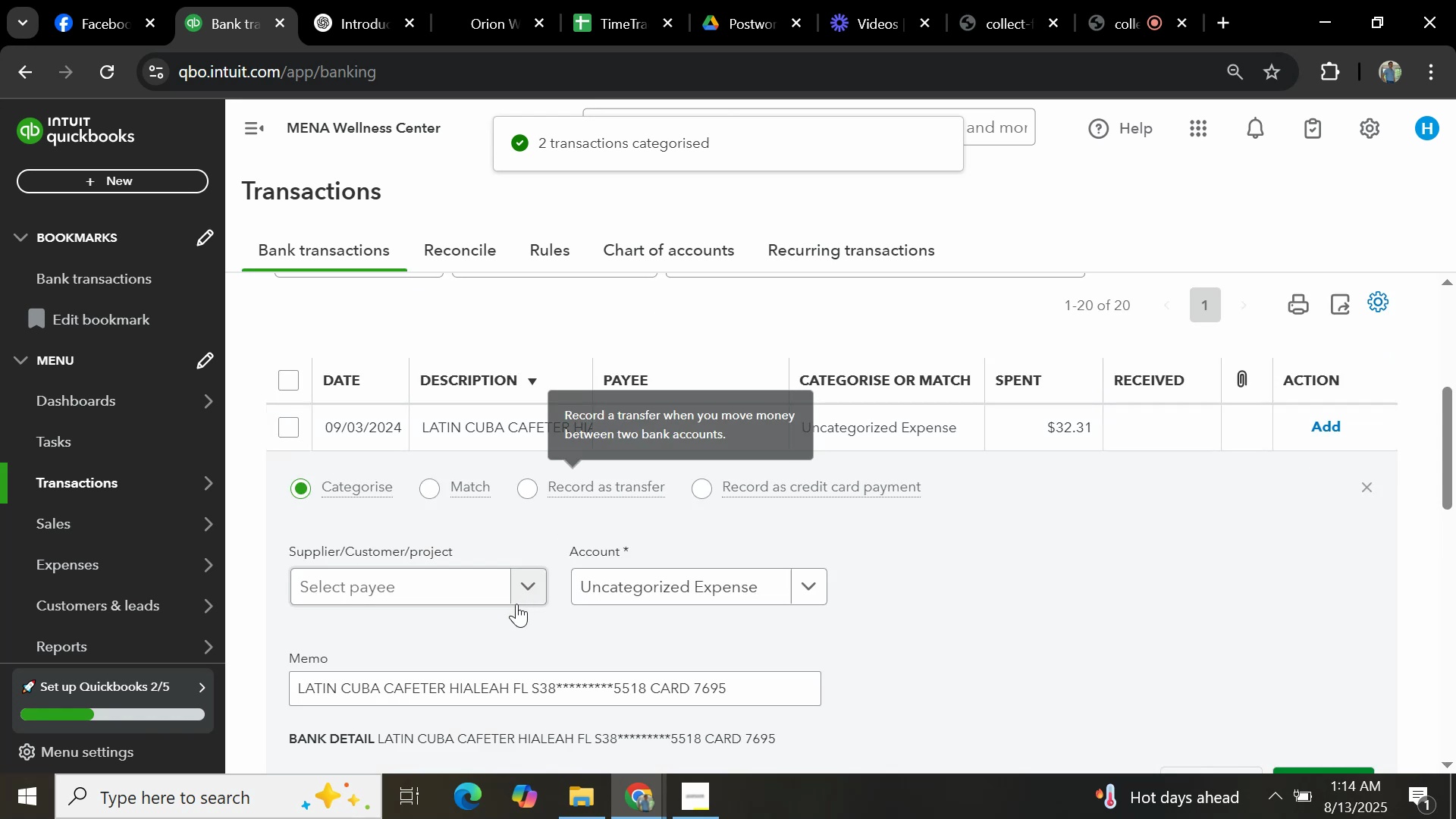 
scroll: coordinate [505, 529], scroll_direction: down, amount: 1.0
 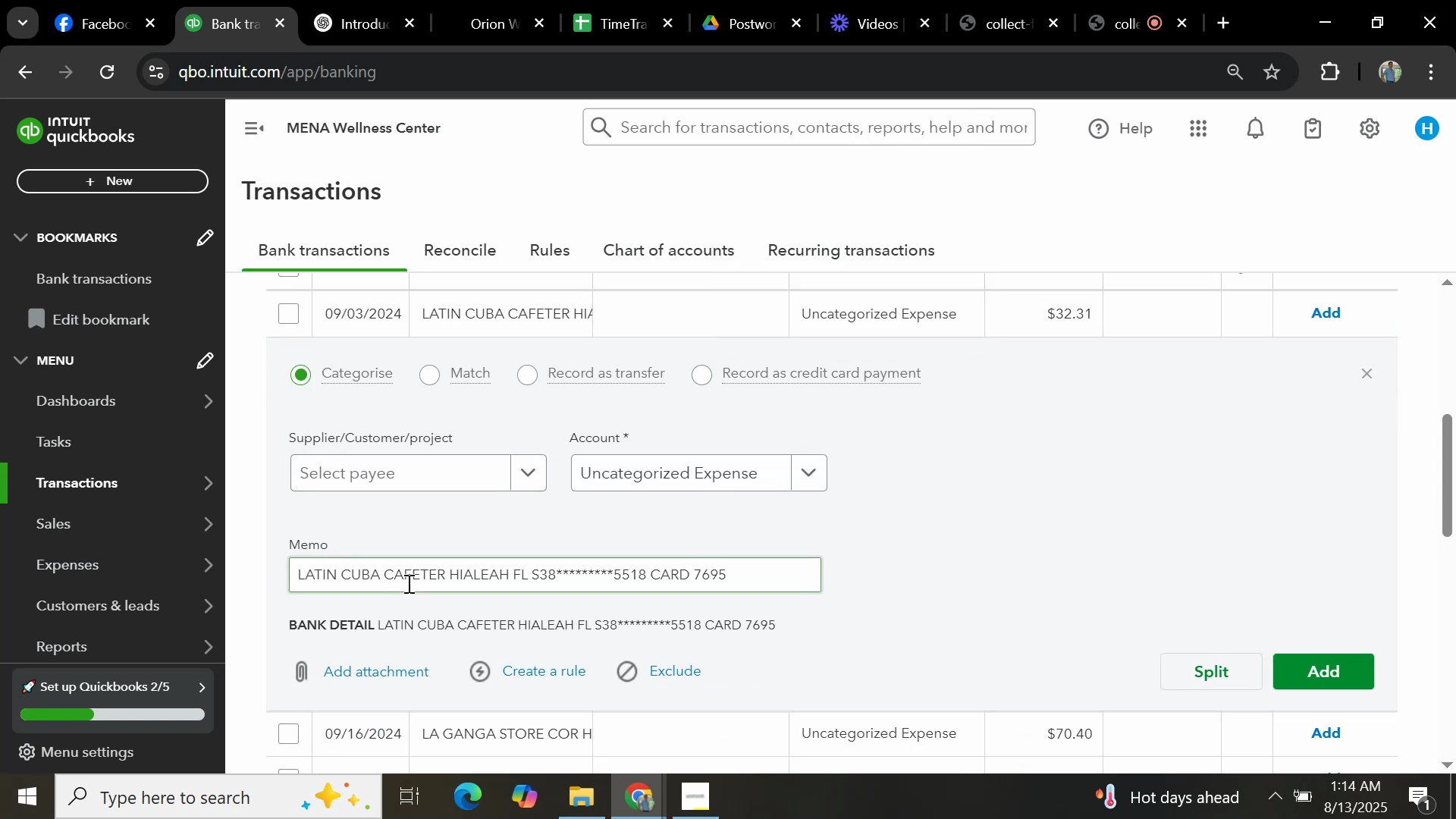 
left_click_drag(start_coordinate=[447, 577], to_coordinate=[203, 568])
 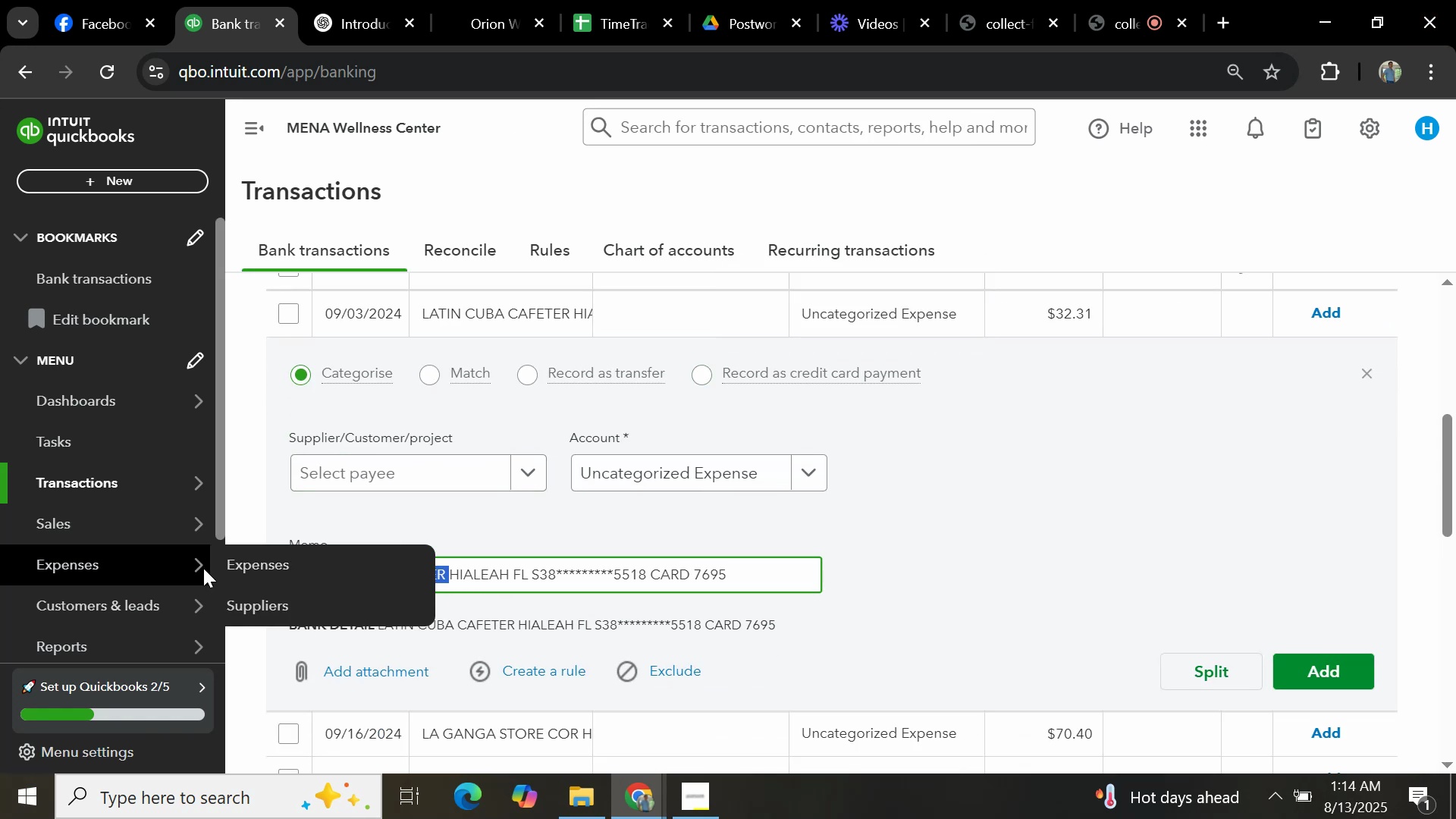 
key(Control+C)
 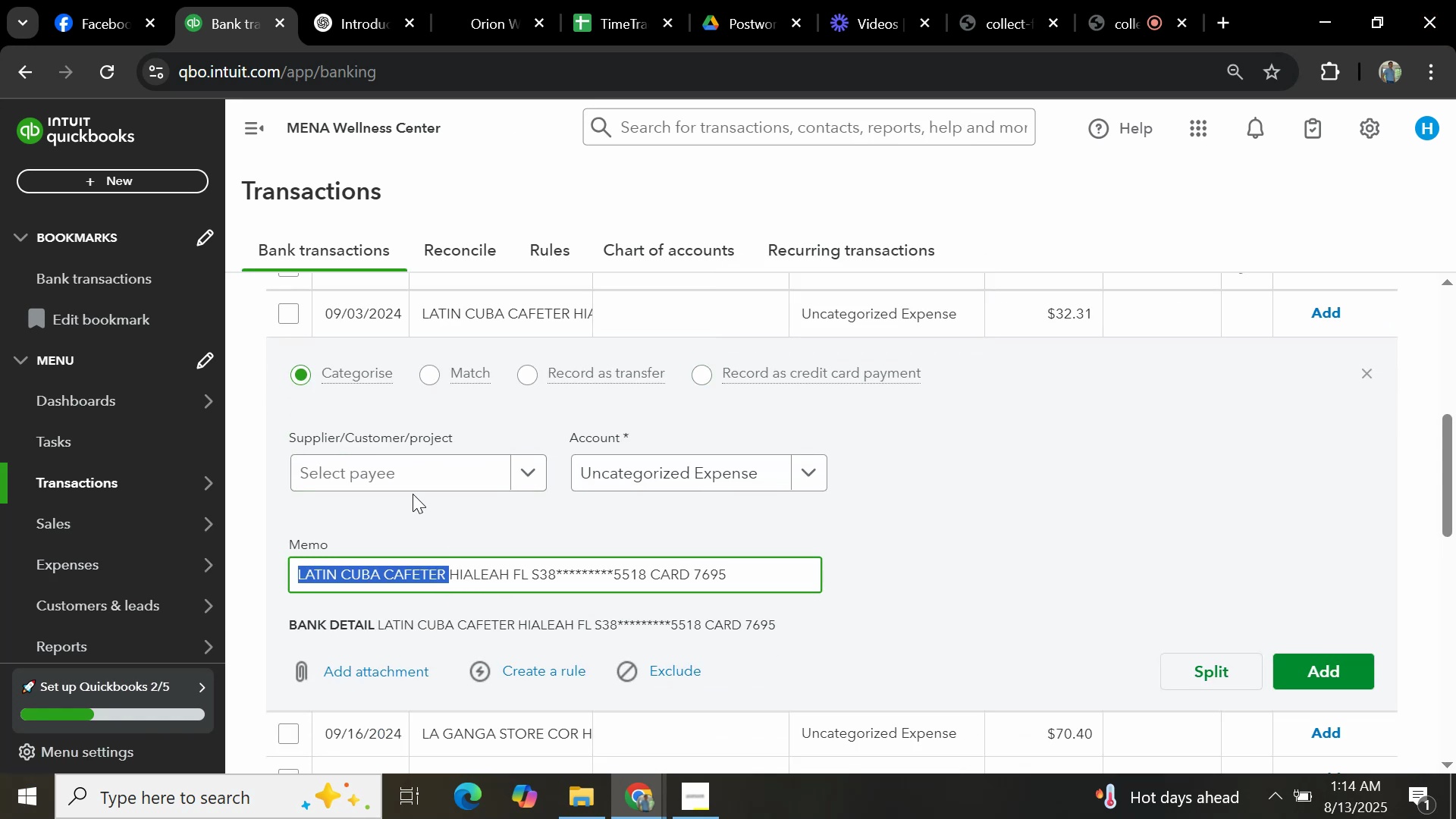 
left_click([407, 473])
 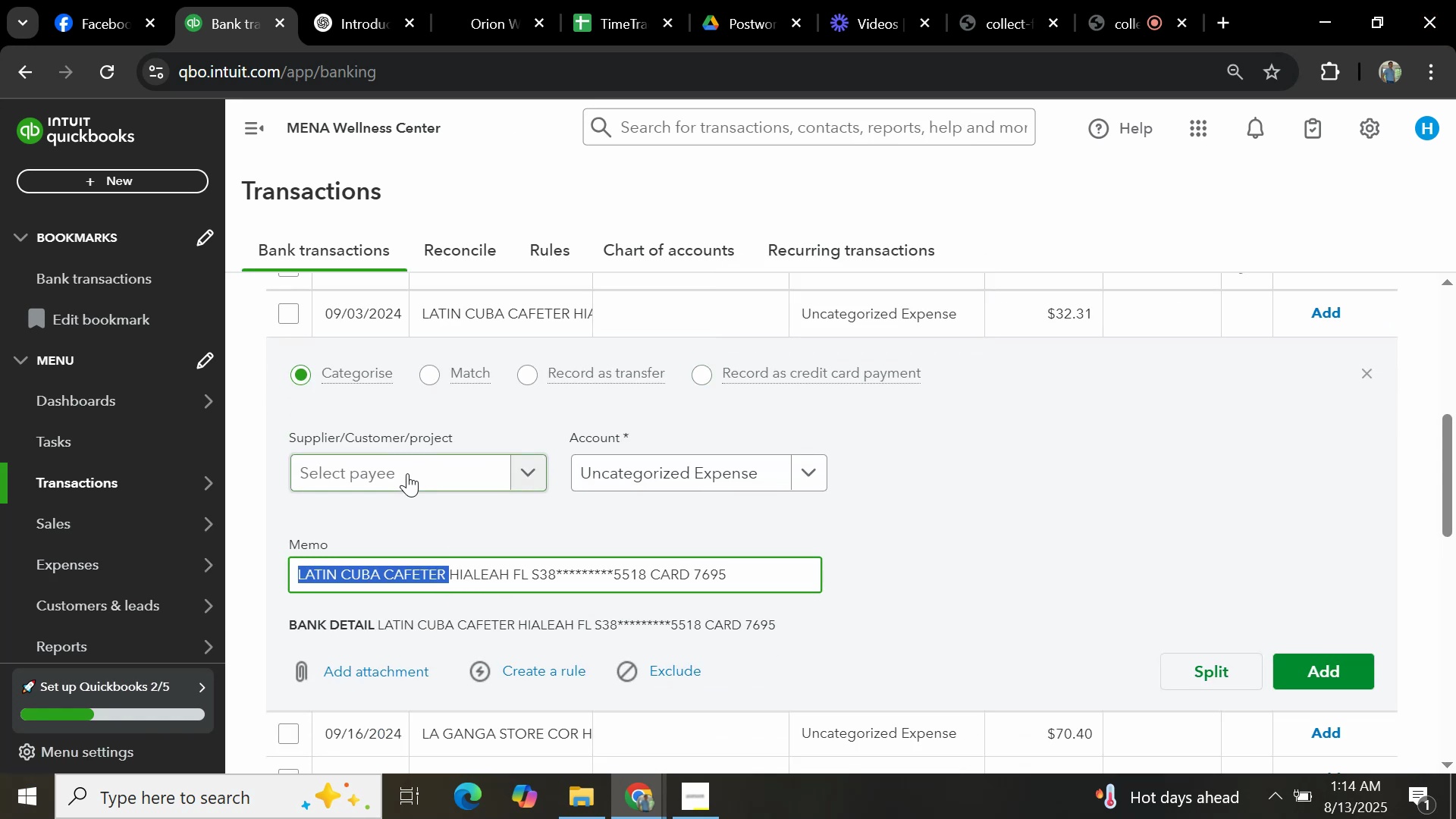 
key(Control+V)
 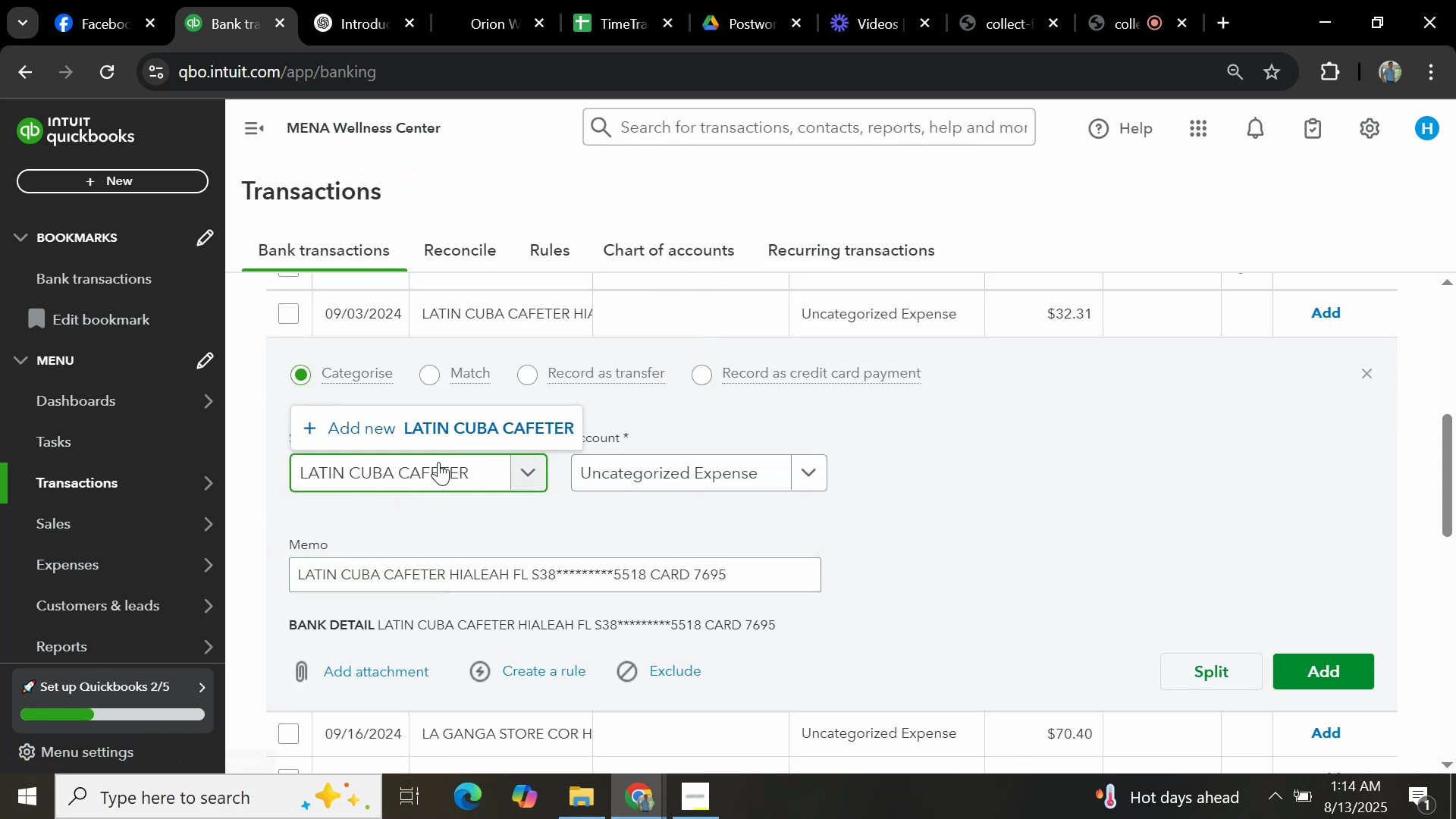 
left_click([490, 417])
 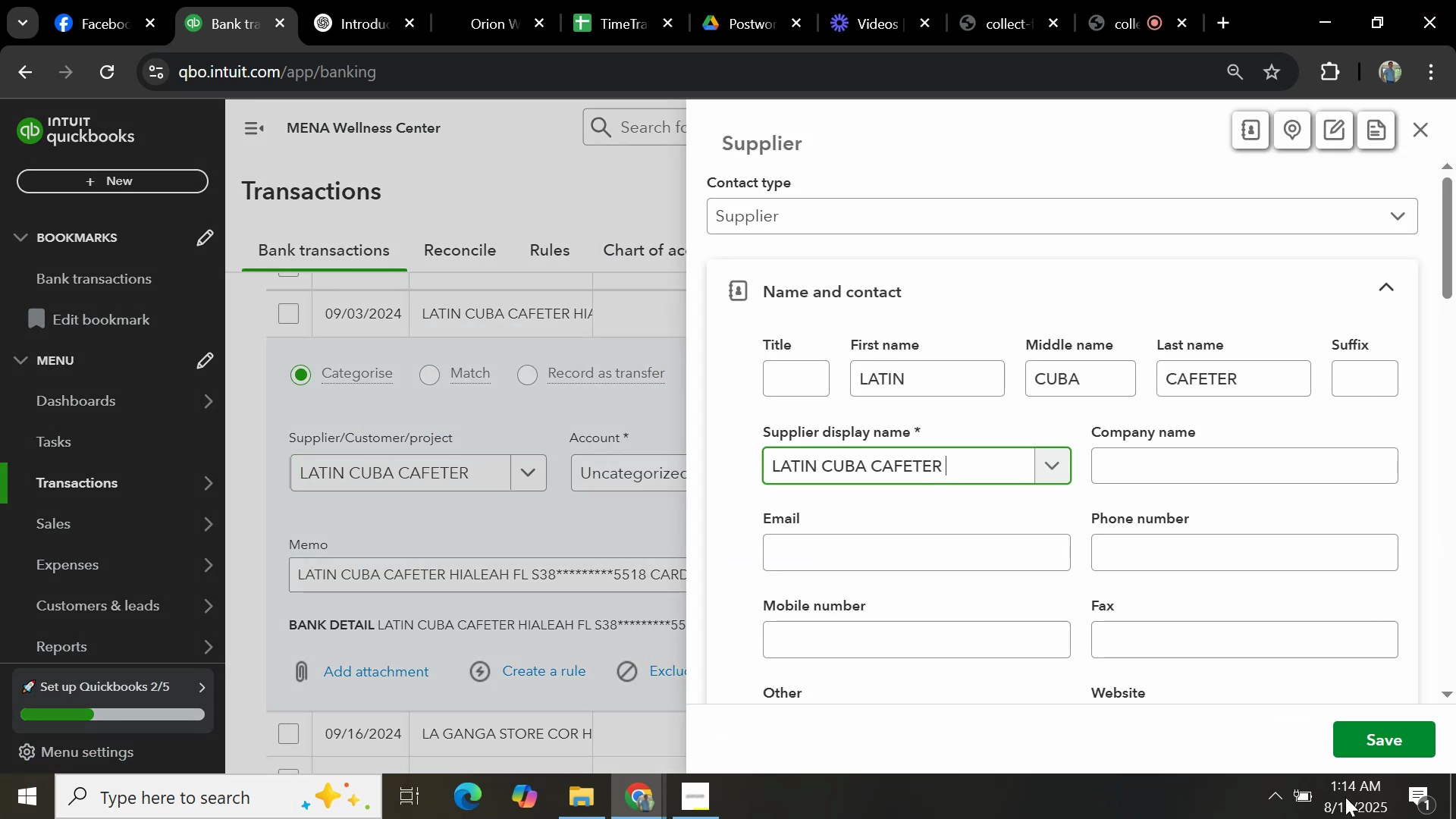 
left_click([1382, 746])
 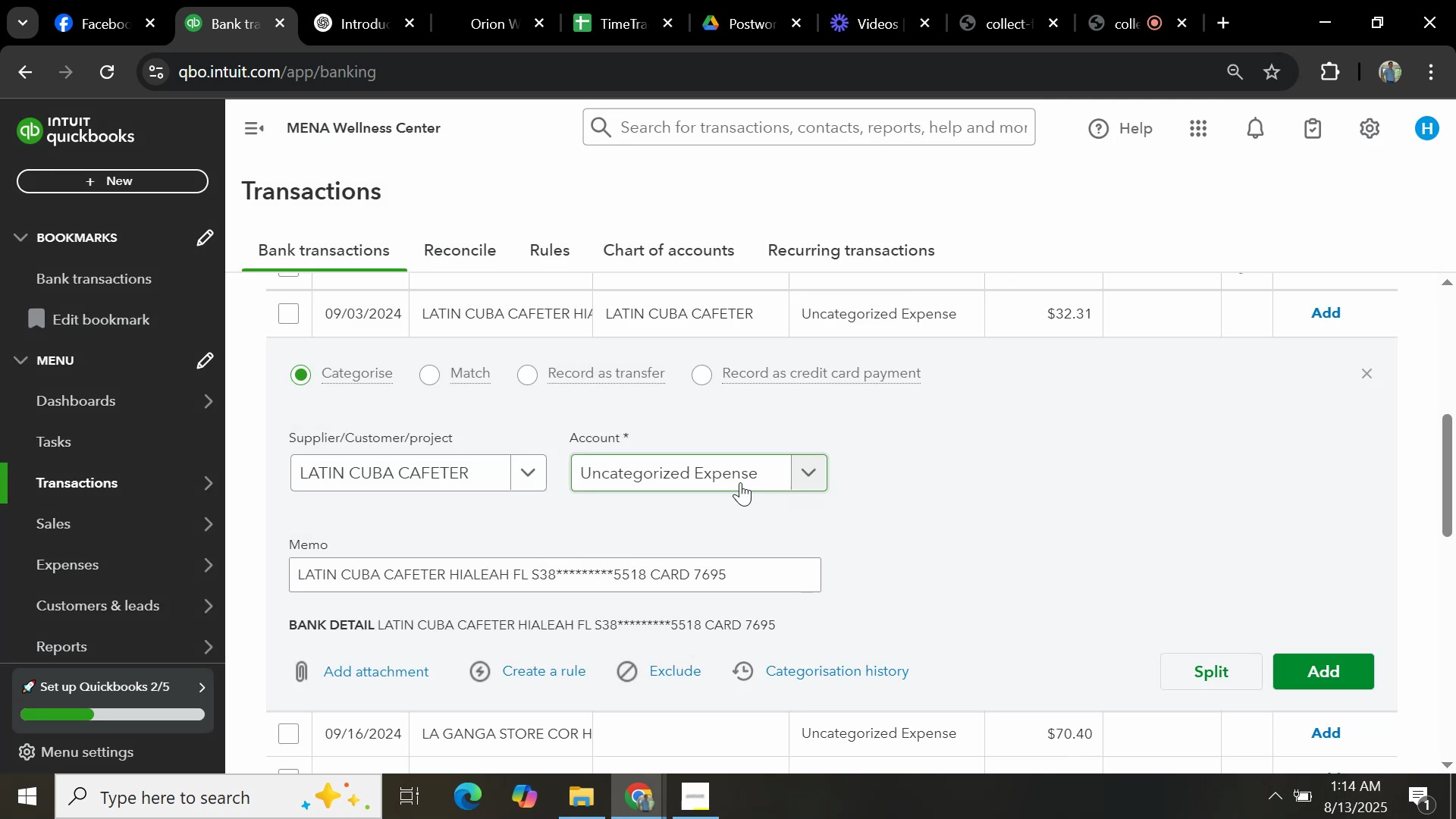 
left_click([677, 473])
 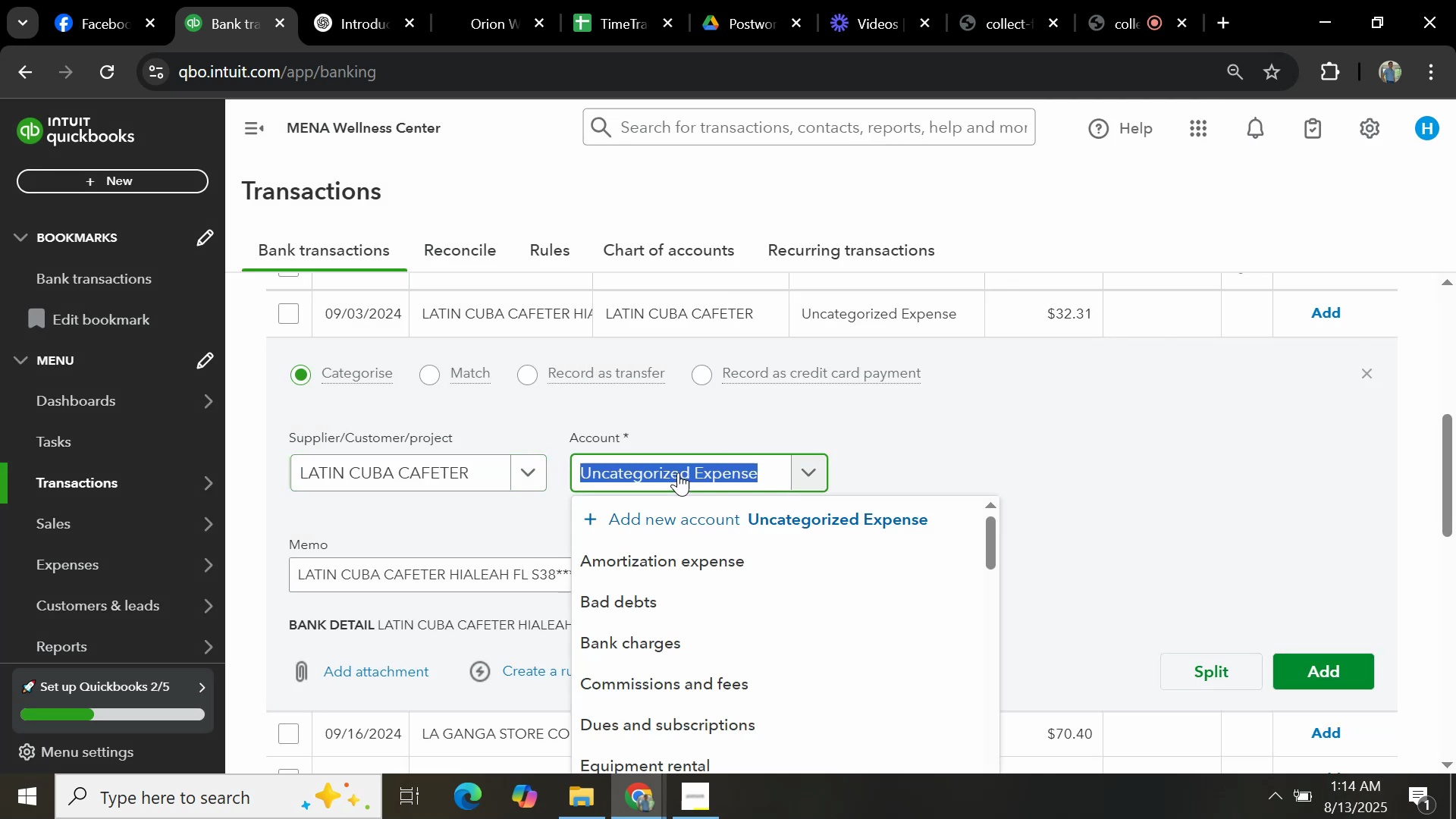 
type(GENERAL)
 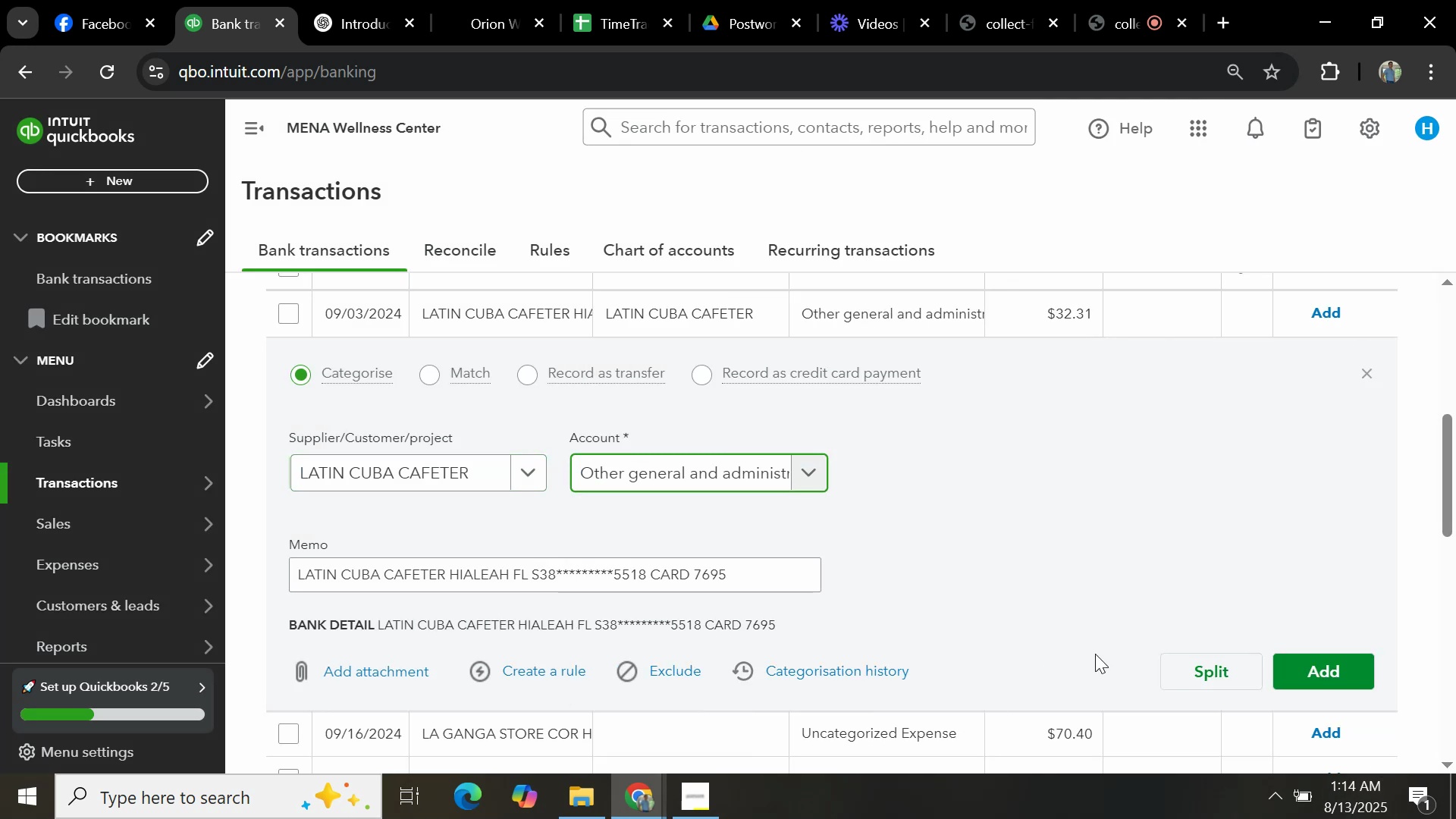 
left_click([1332, 676])
 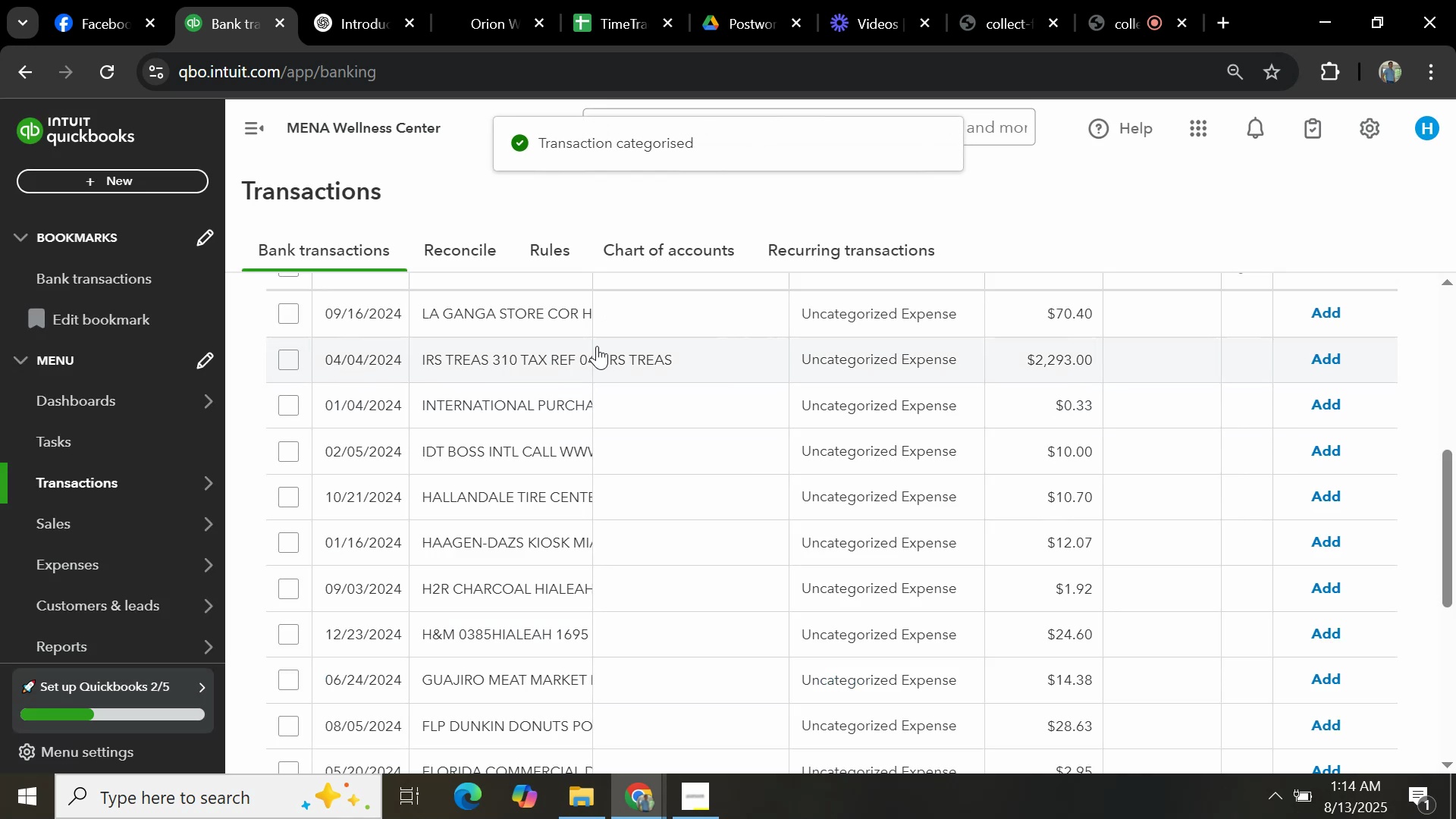 
left_click([513, 312])
 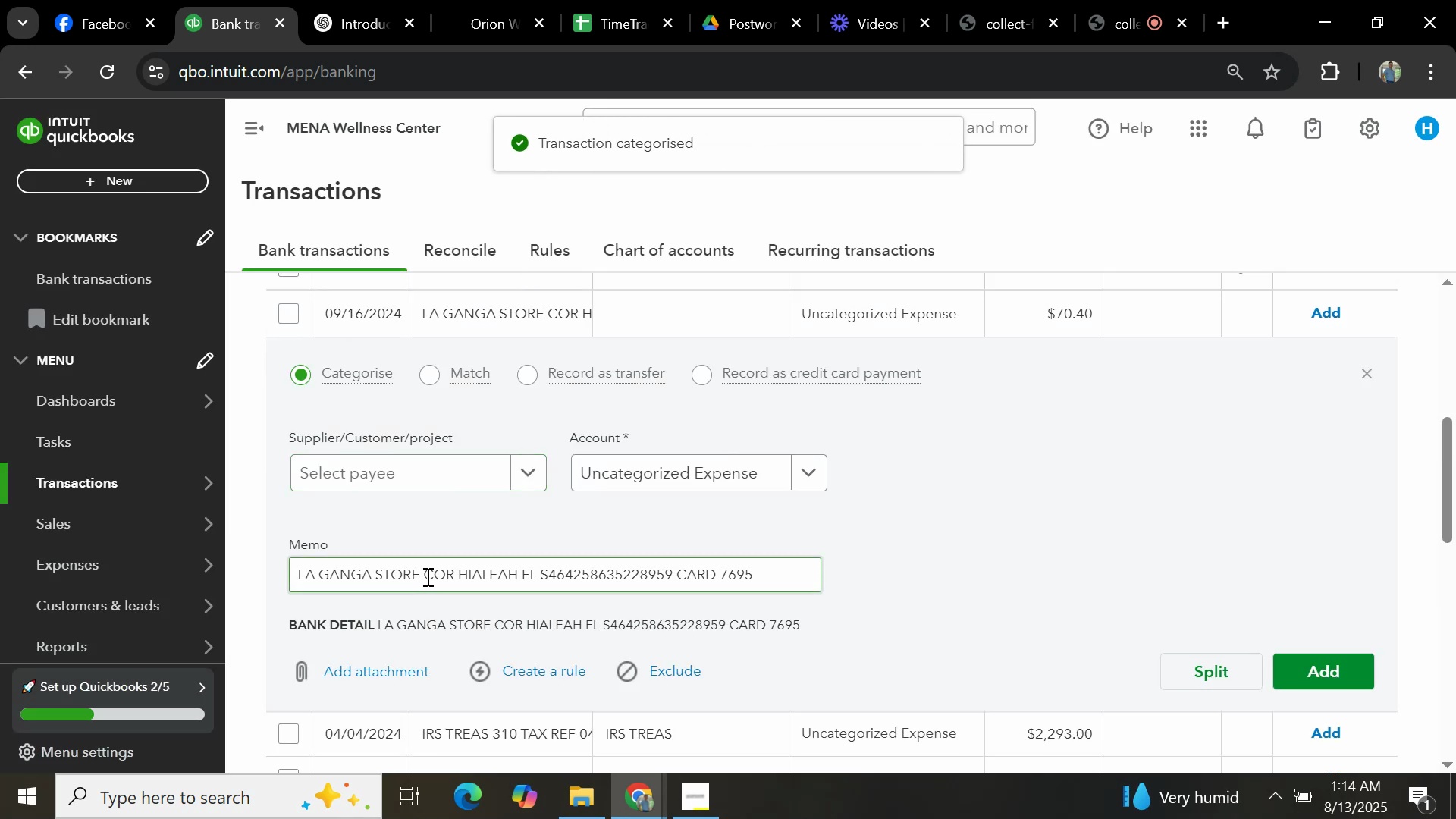 
left_click_drag(start_coordinate=[421, 573], to_coordinate=[260, 561])
 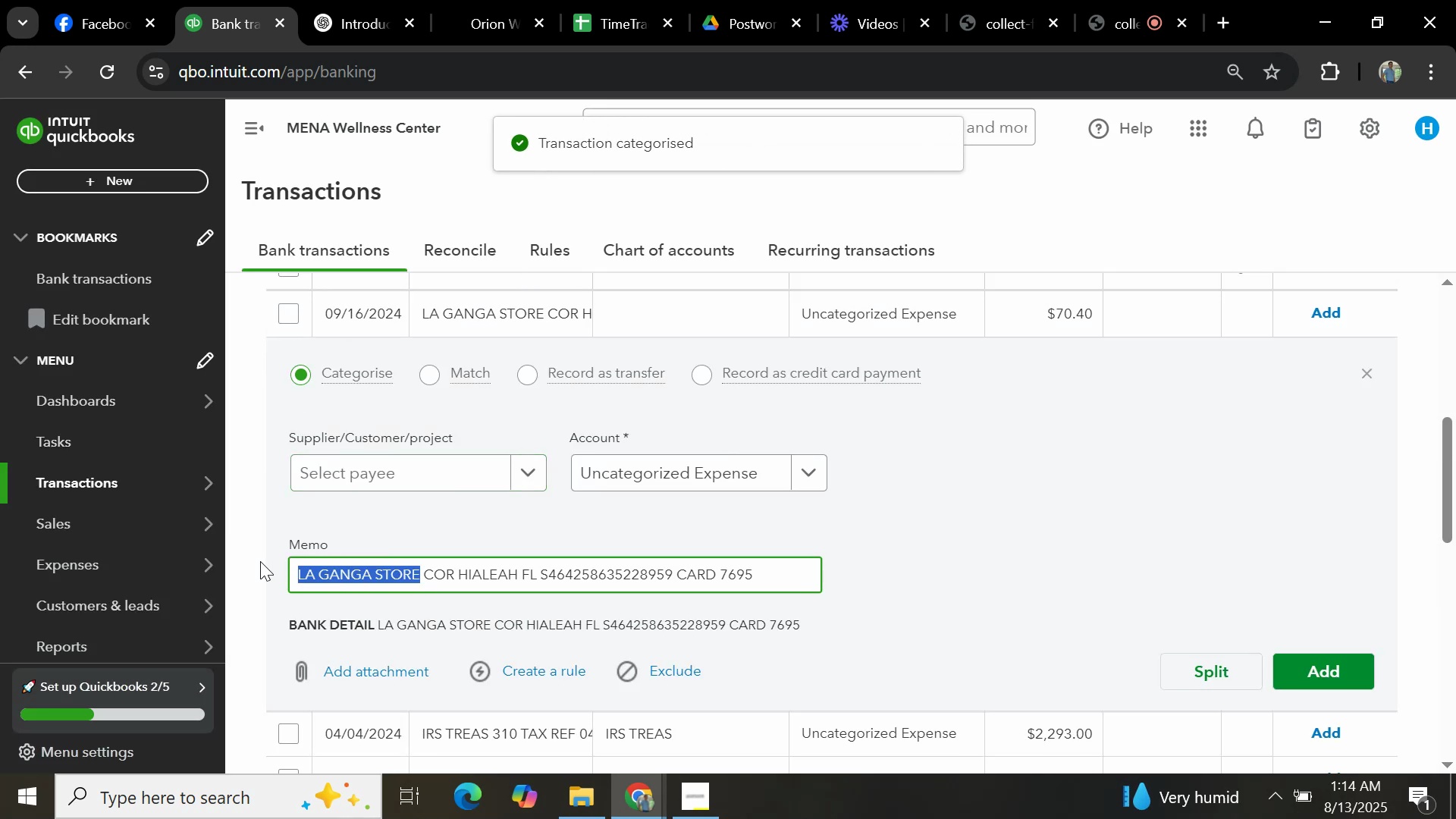 
key(Control+C)
 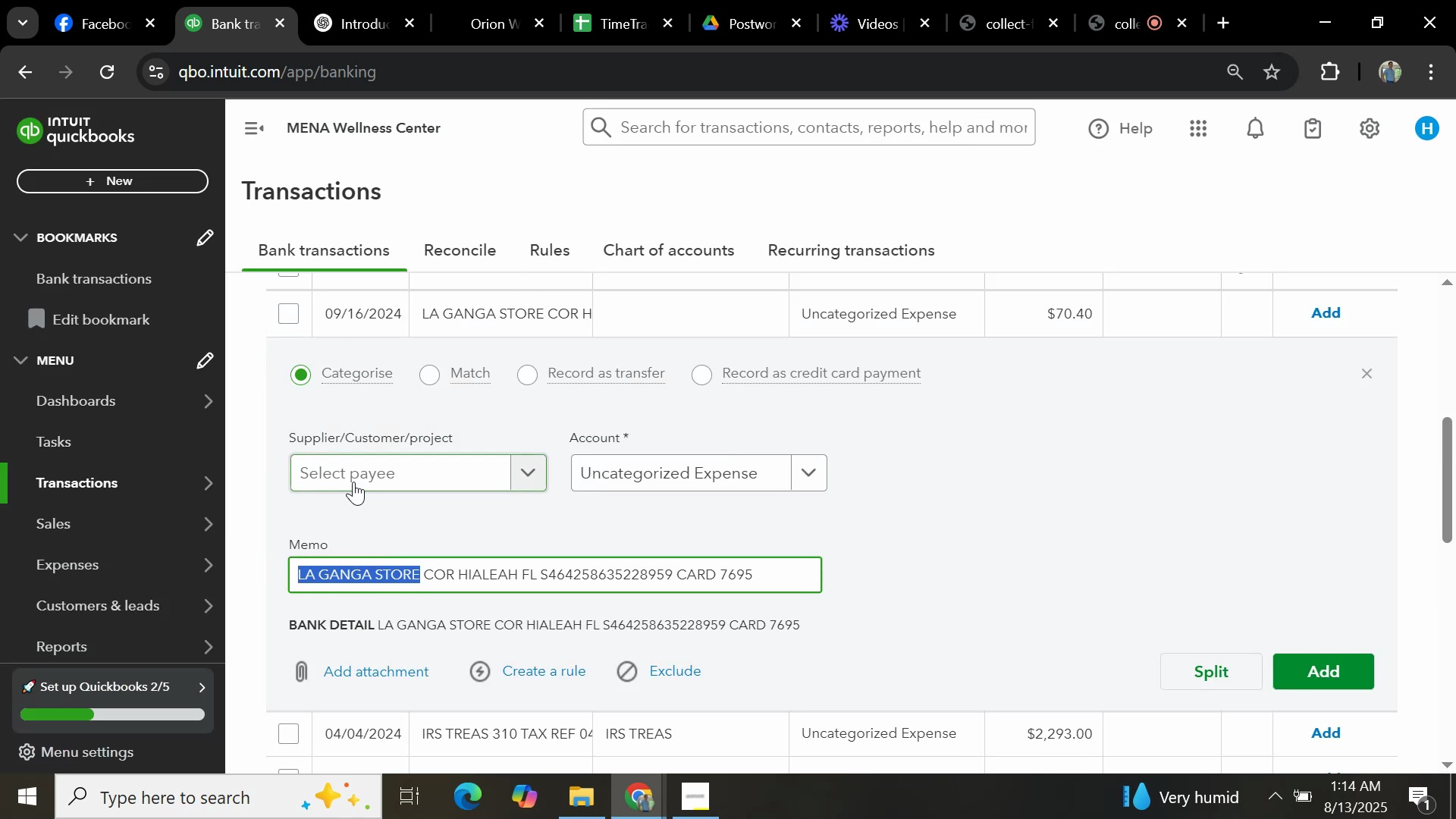 
left_click([353, 482])
 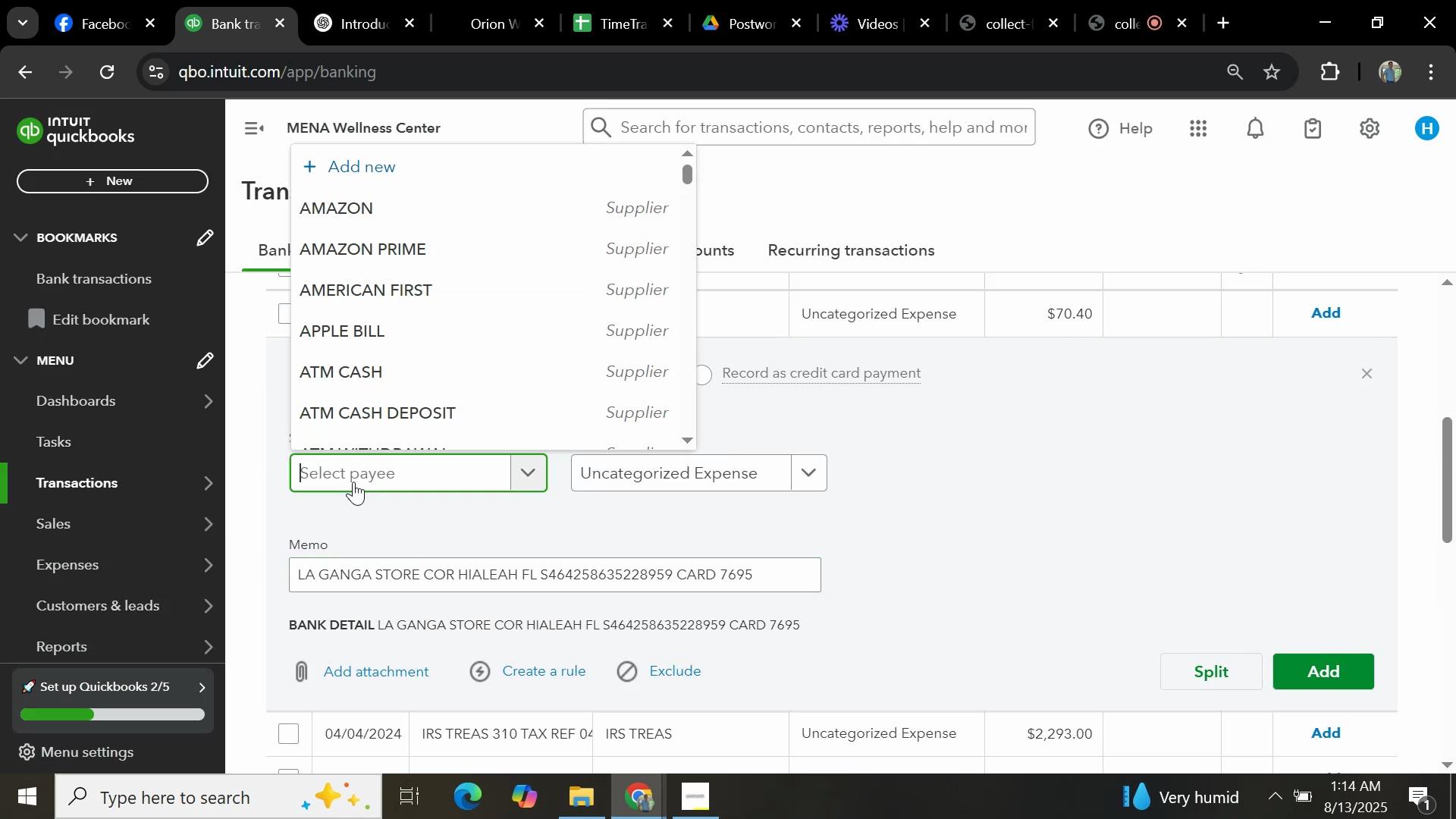 
key(Control+V)
 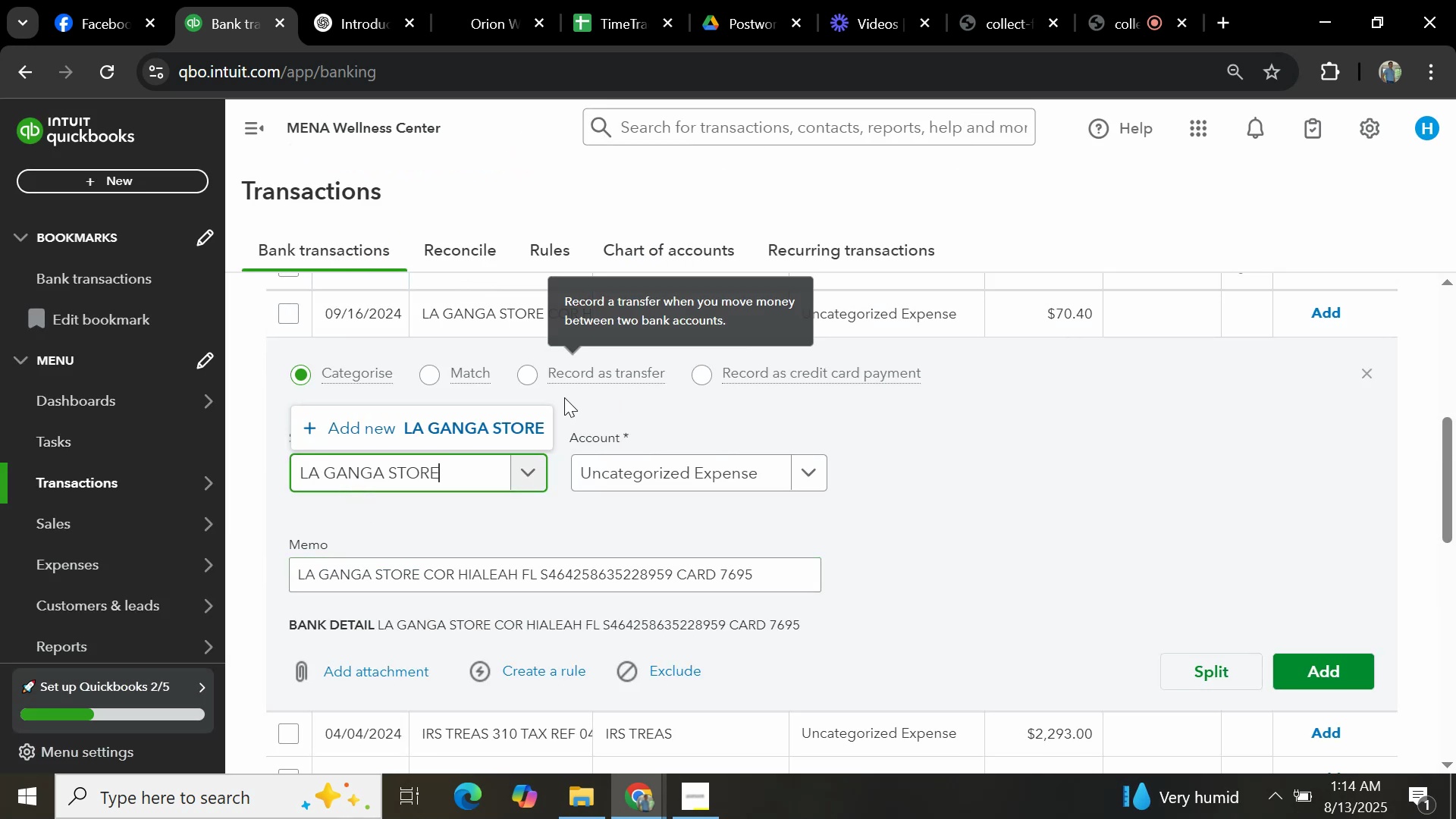 
left_click([520, 428])
 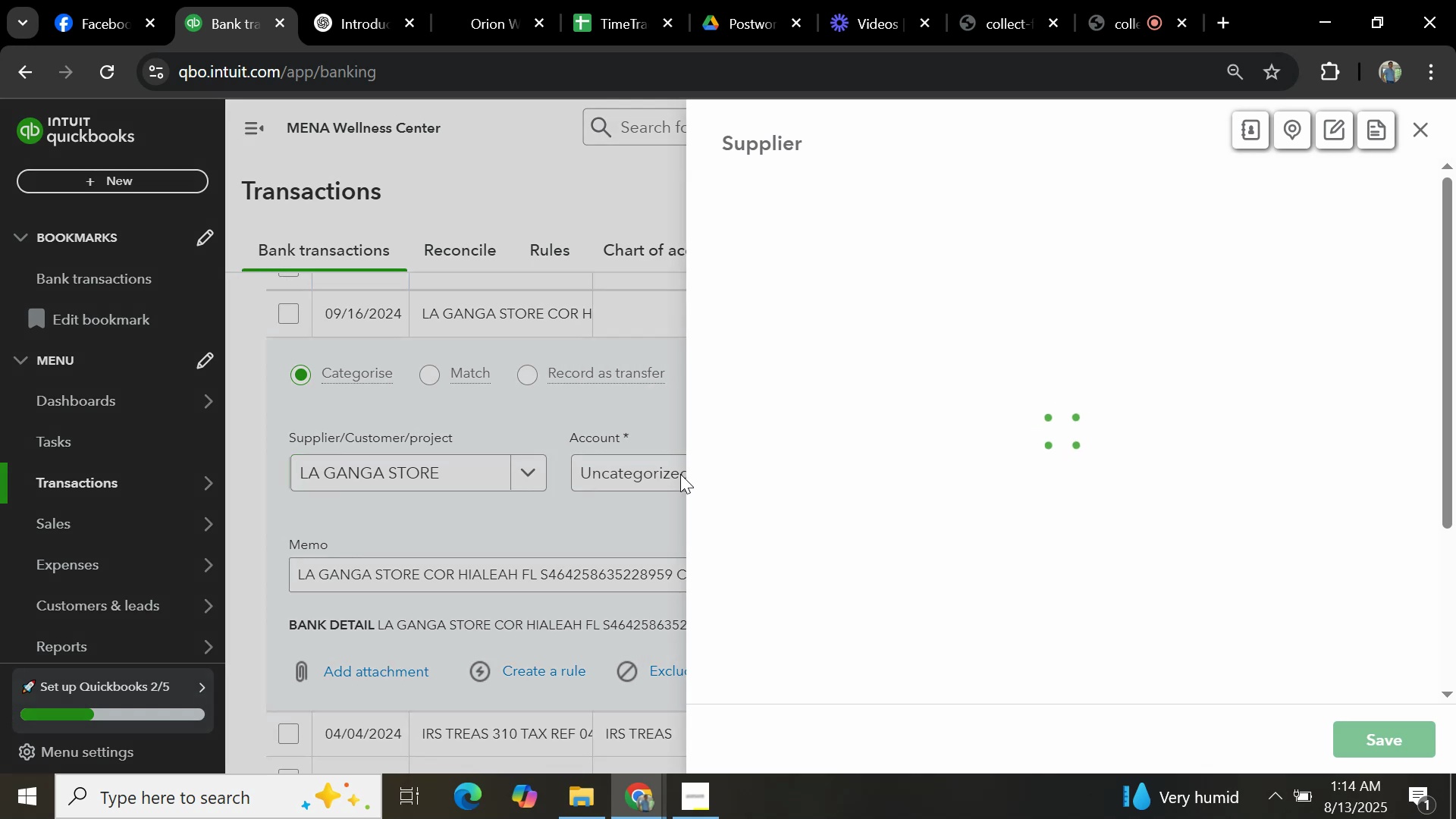 
left_click([639, 479])
 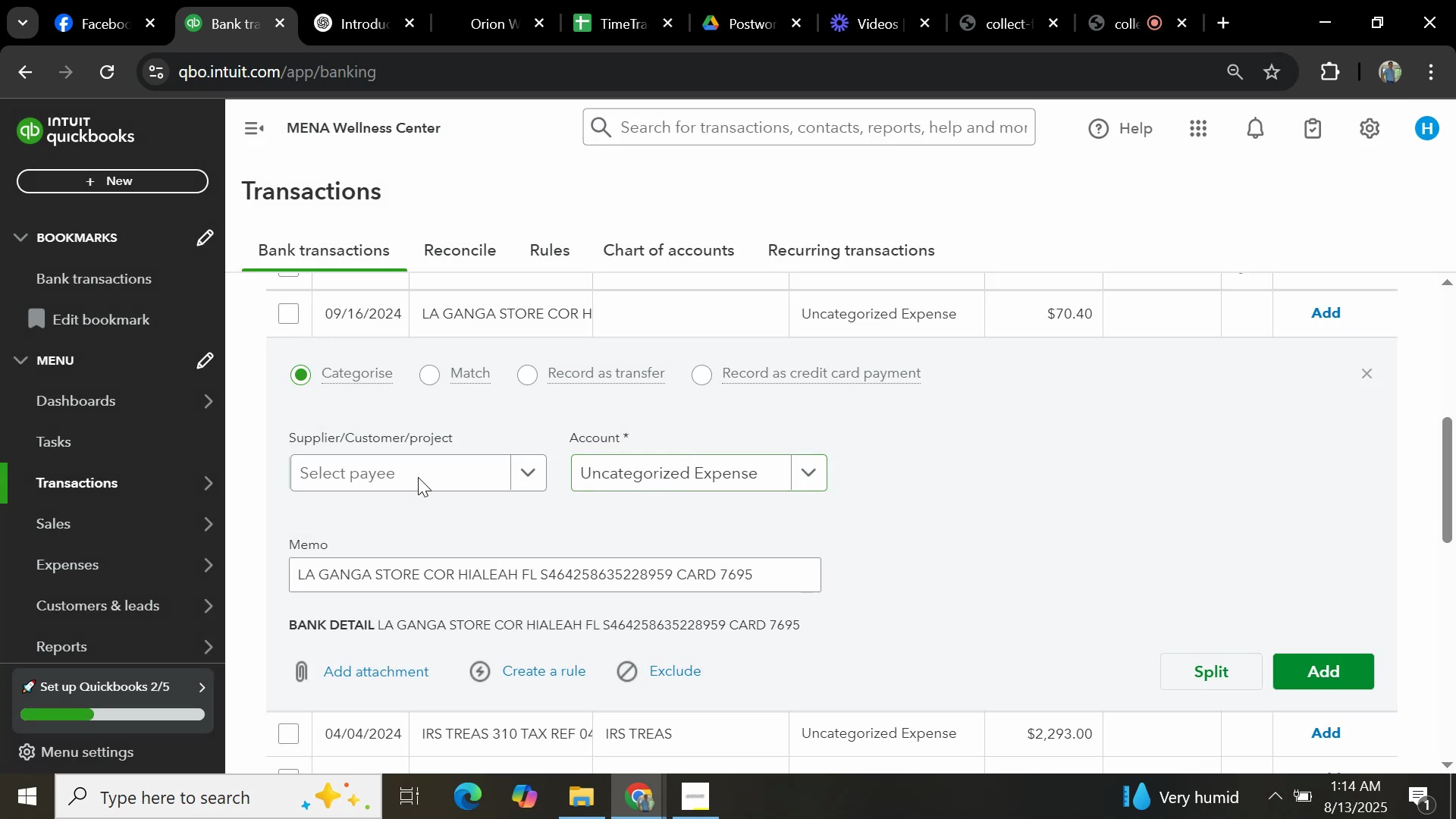 
left_click([347, 460])
 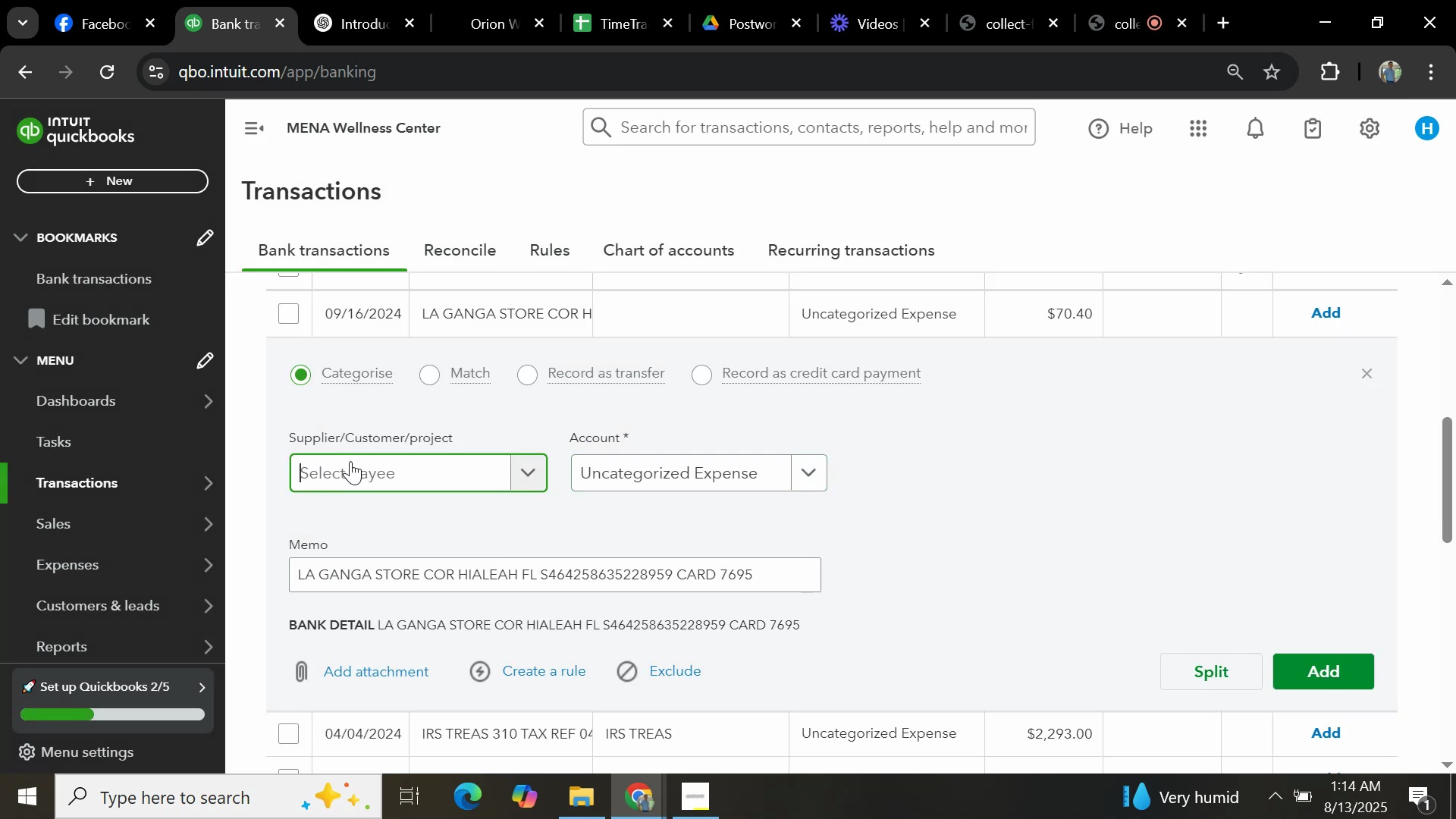 
key(Control+V)
 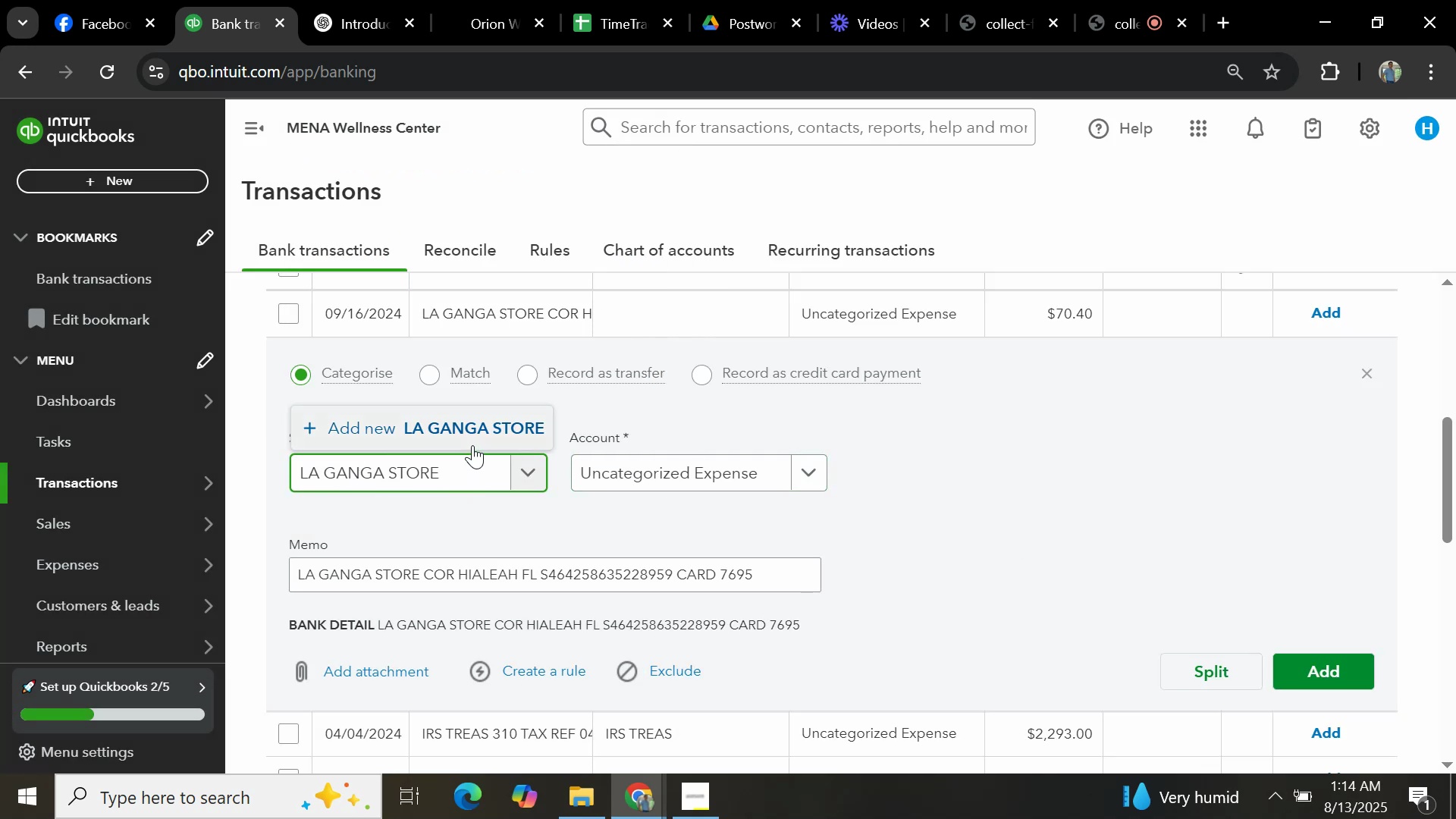 
left_click([474, 431])
 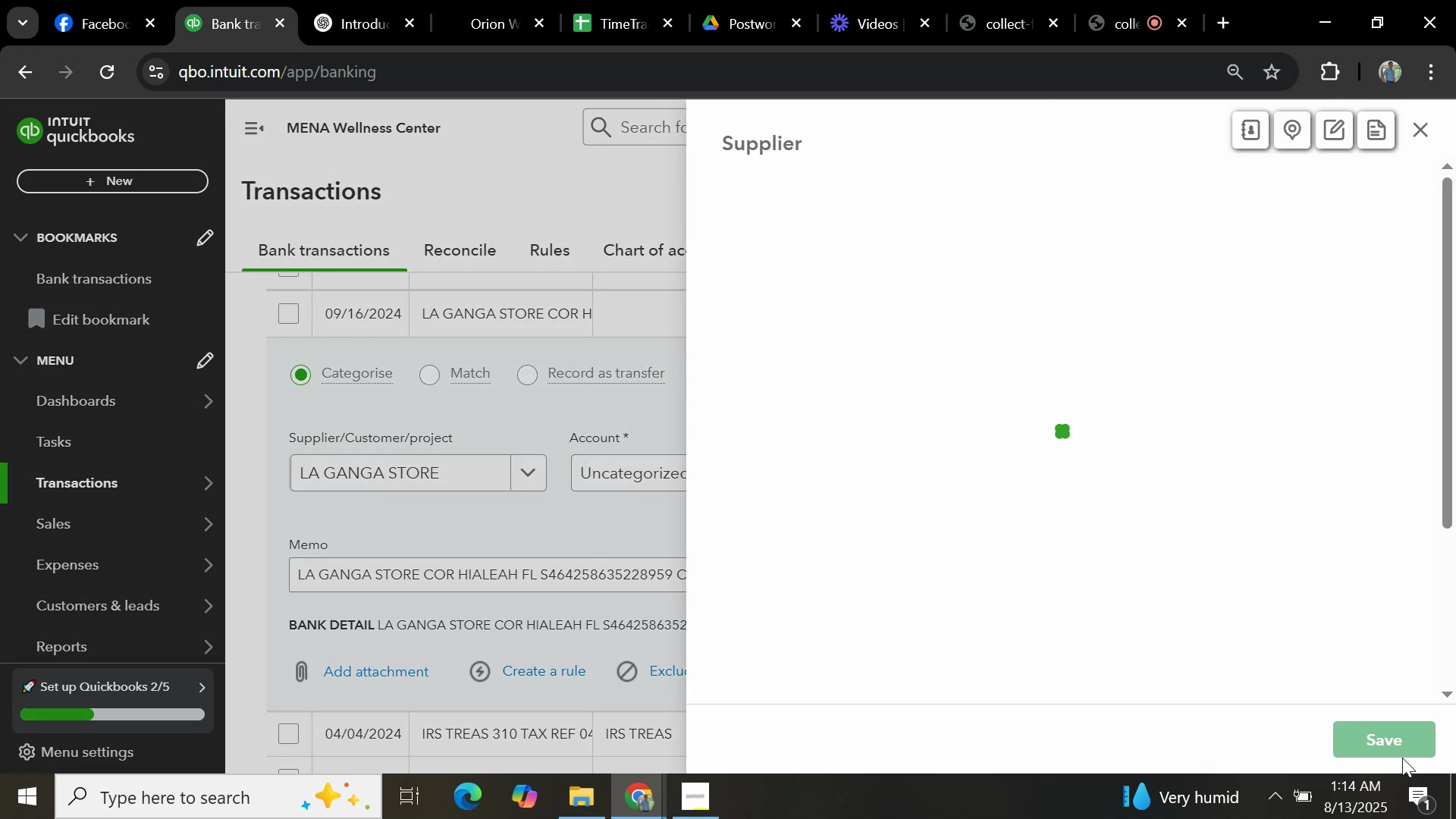 
left_click([1385, 738])
 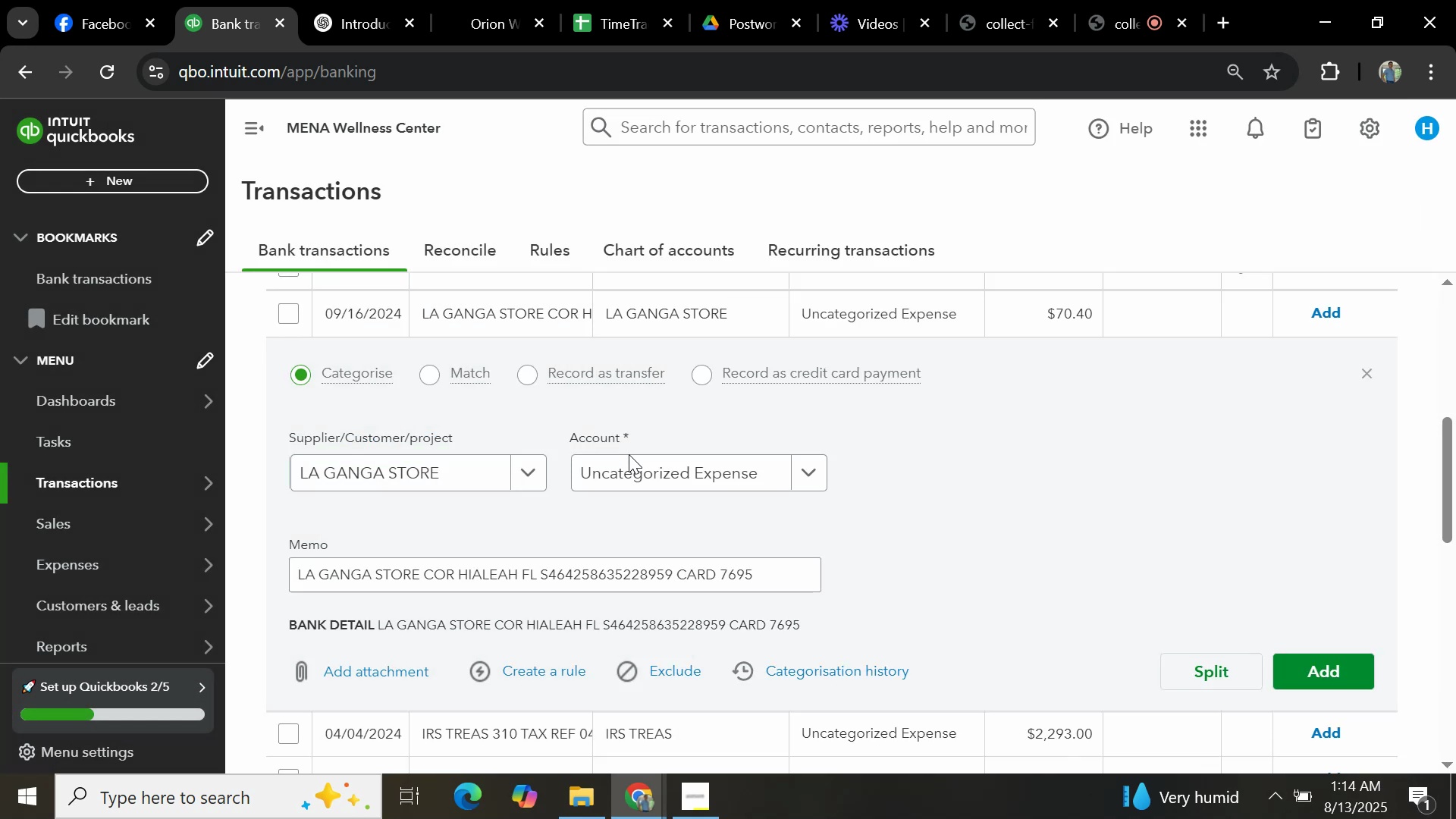 
left_click([629, 467])
 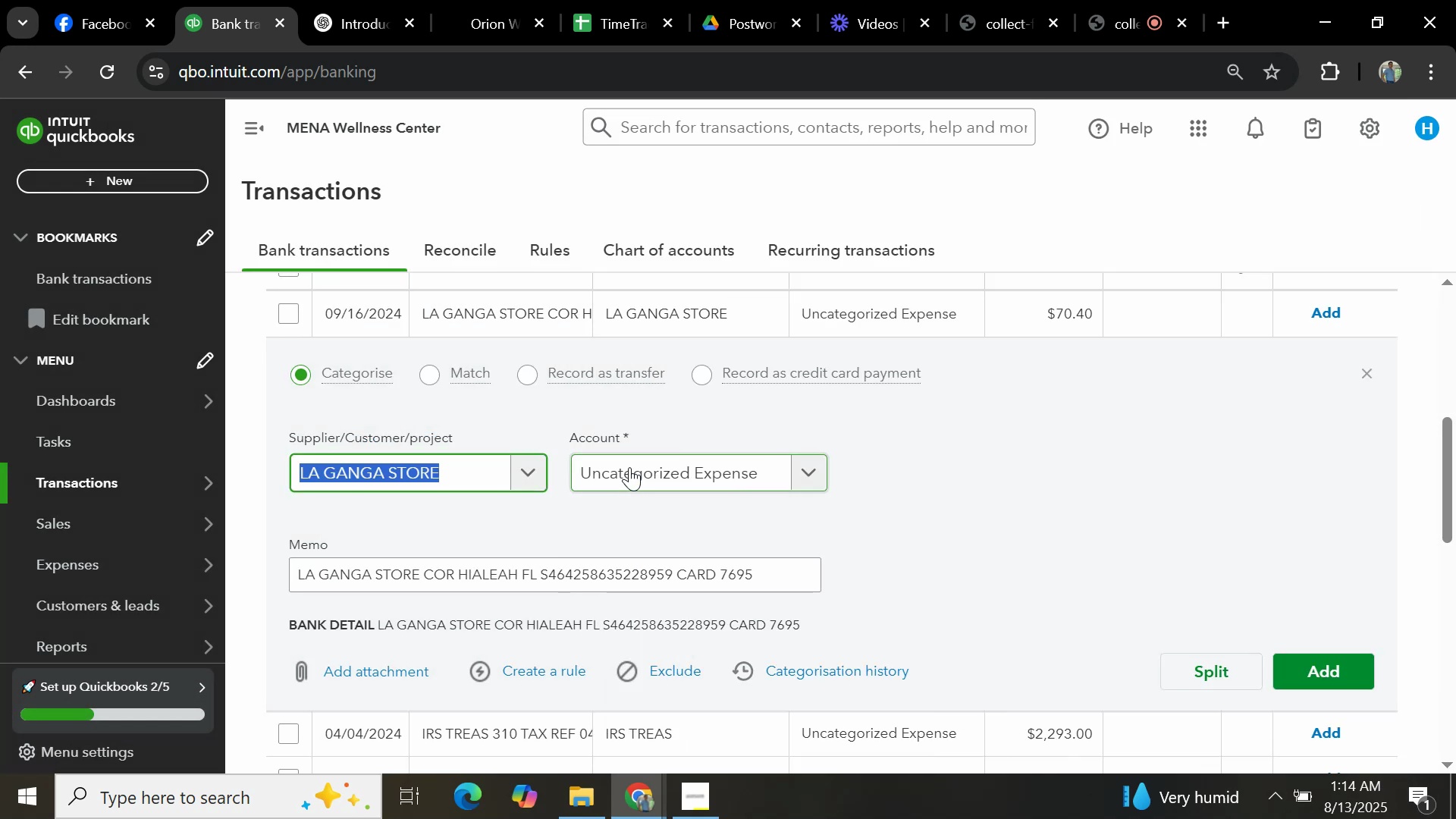 
left_click([629, 467])
 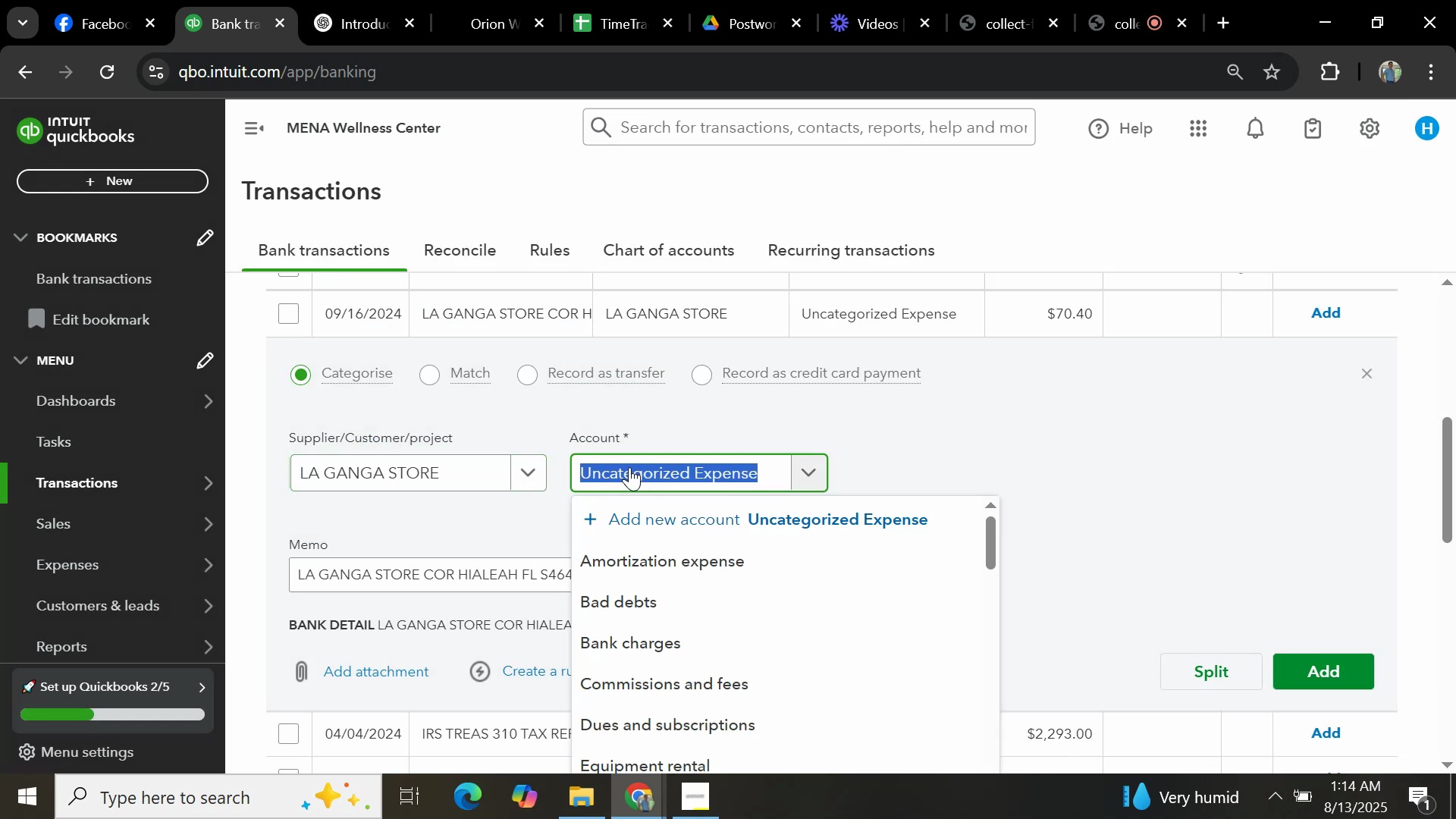 
type(GENERAL)
 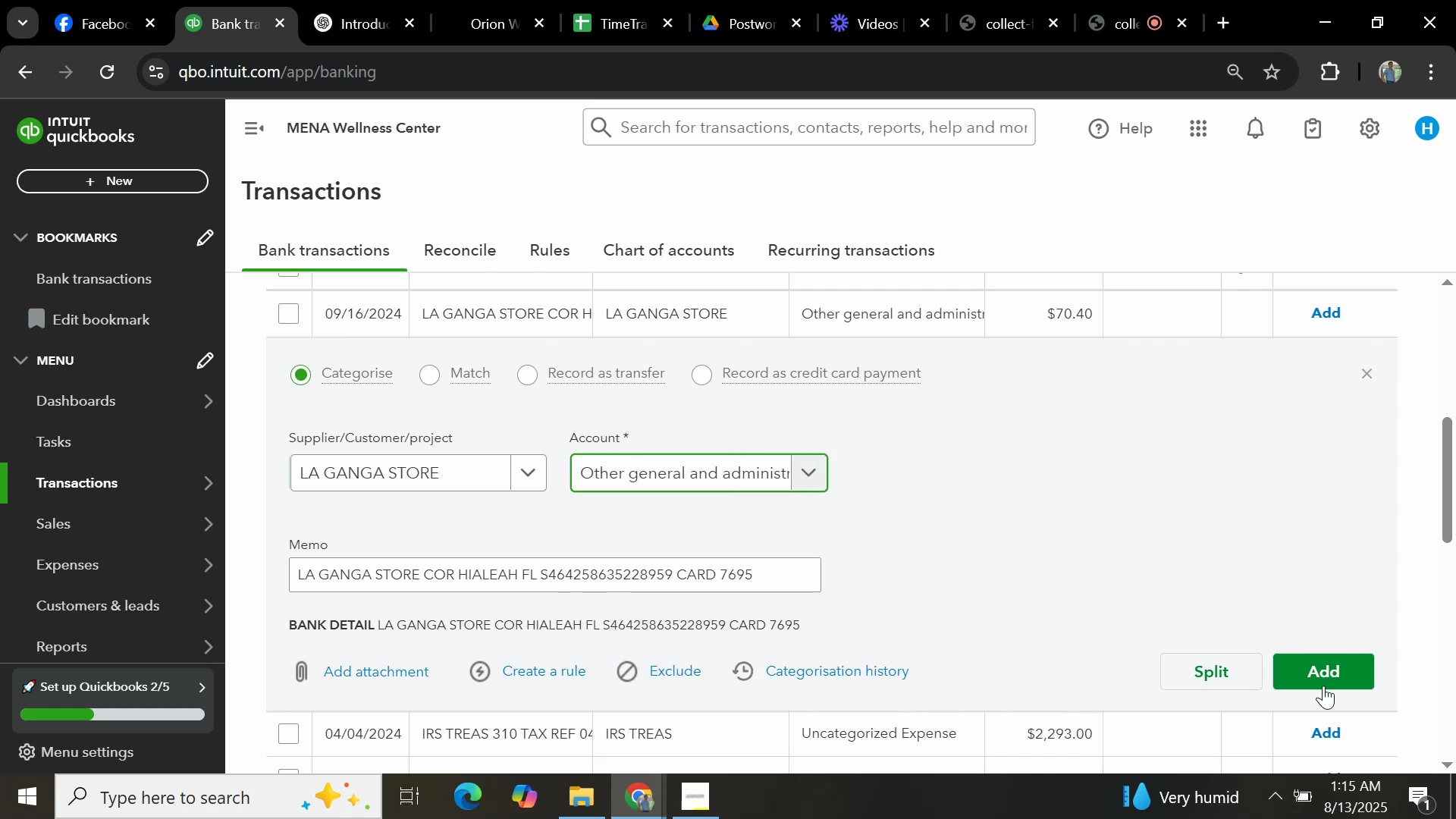 
left_click([1324, 673])
 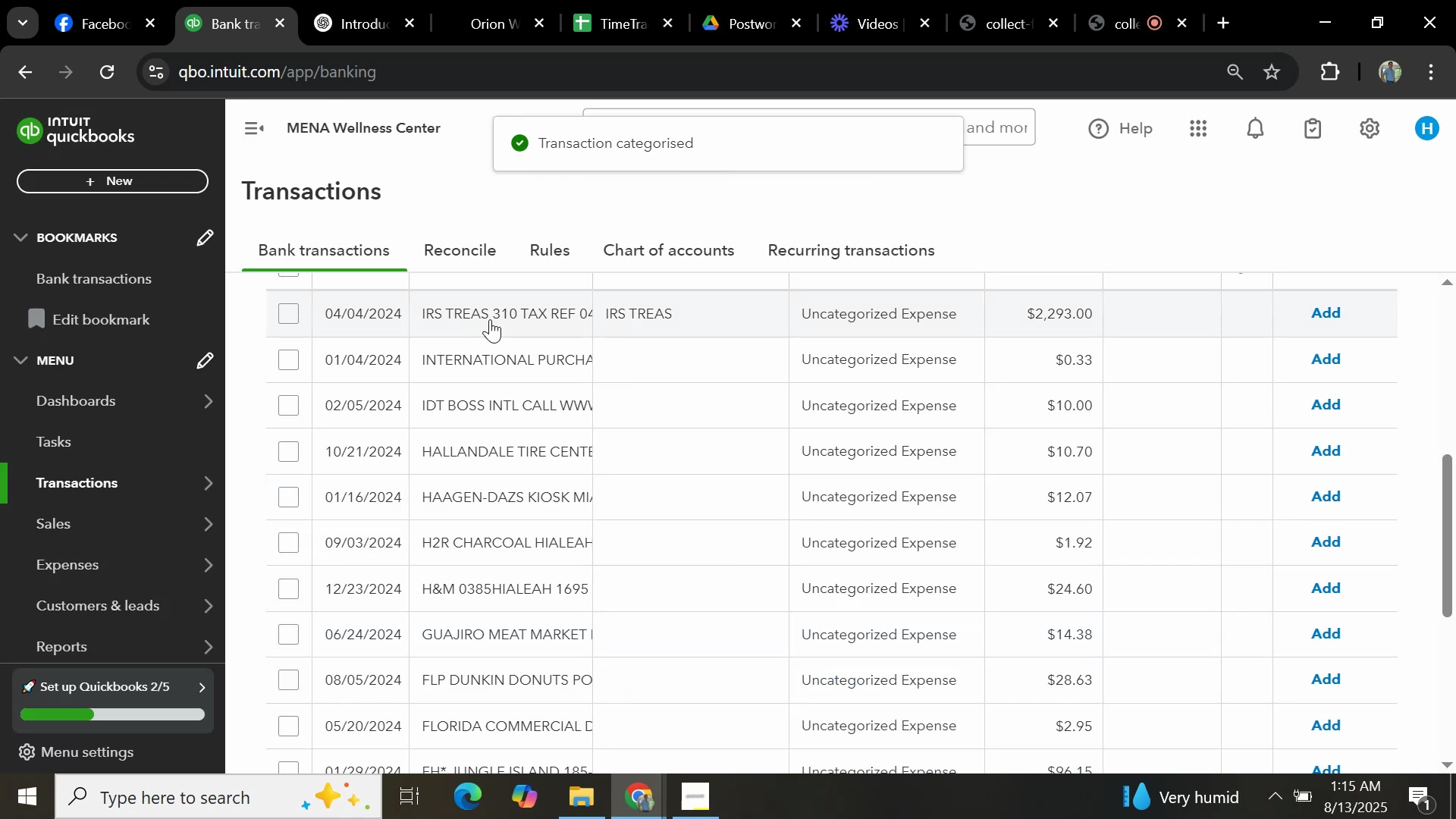 
scroll: coordinate [485, 321], scroll_direction: up, amount: 3.0
 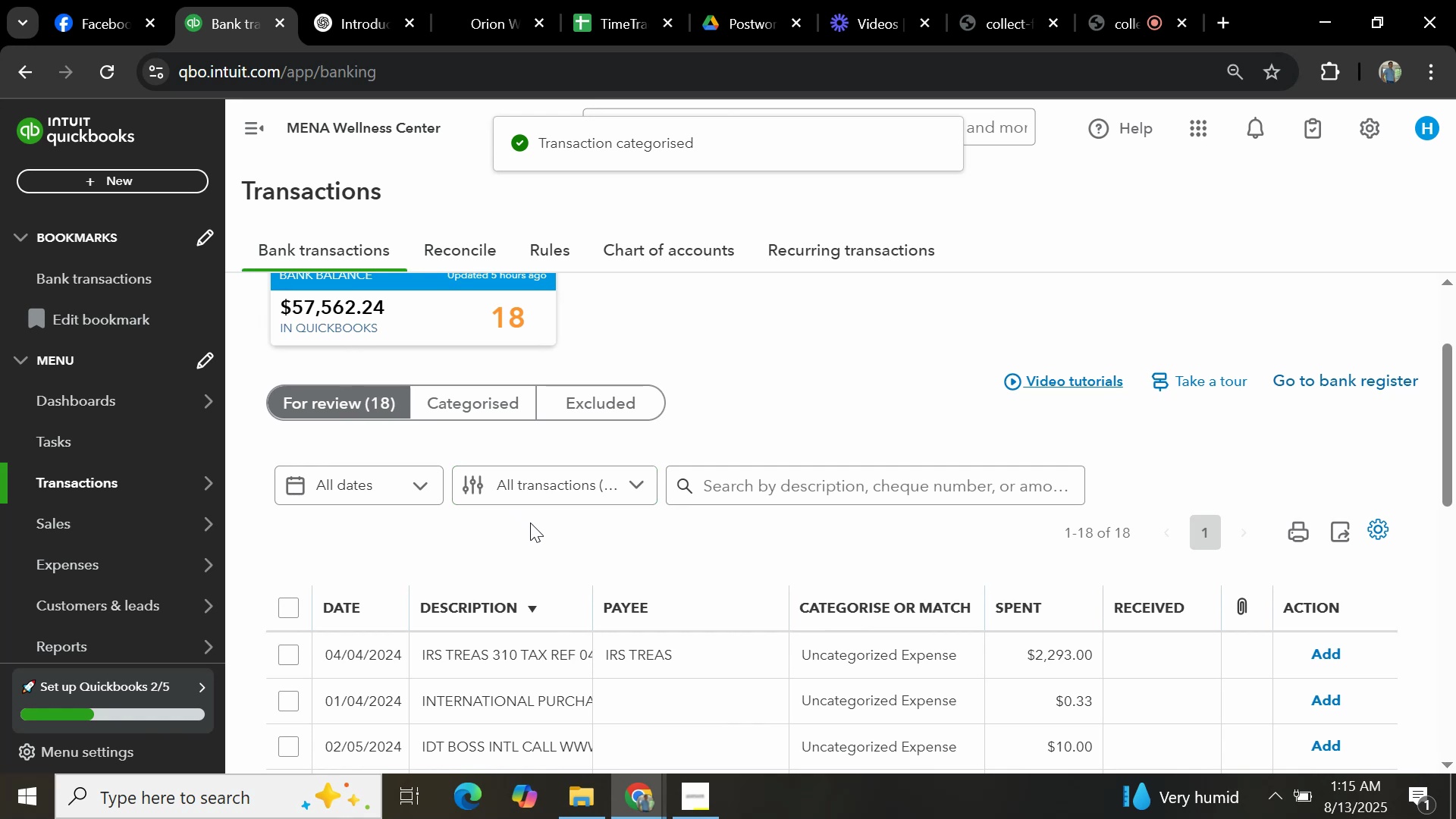 
scroll: coordinate [532, 524], scroll_direction: down, amount: 1.0
 